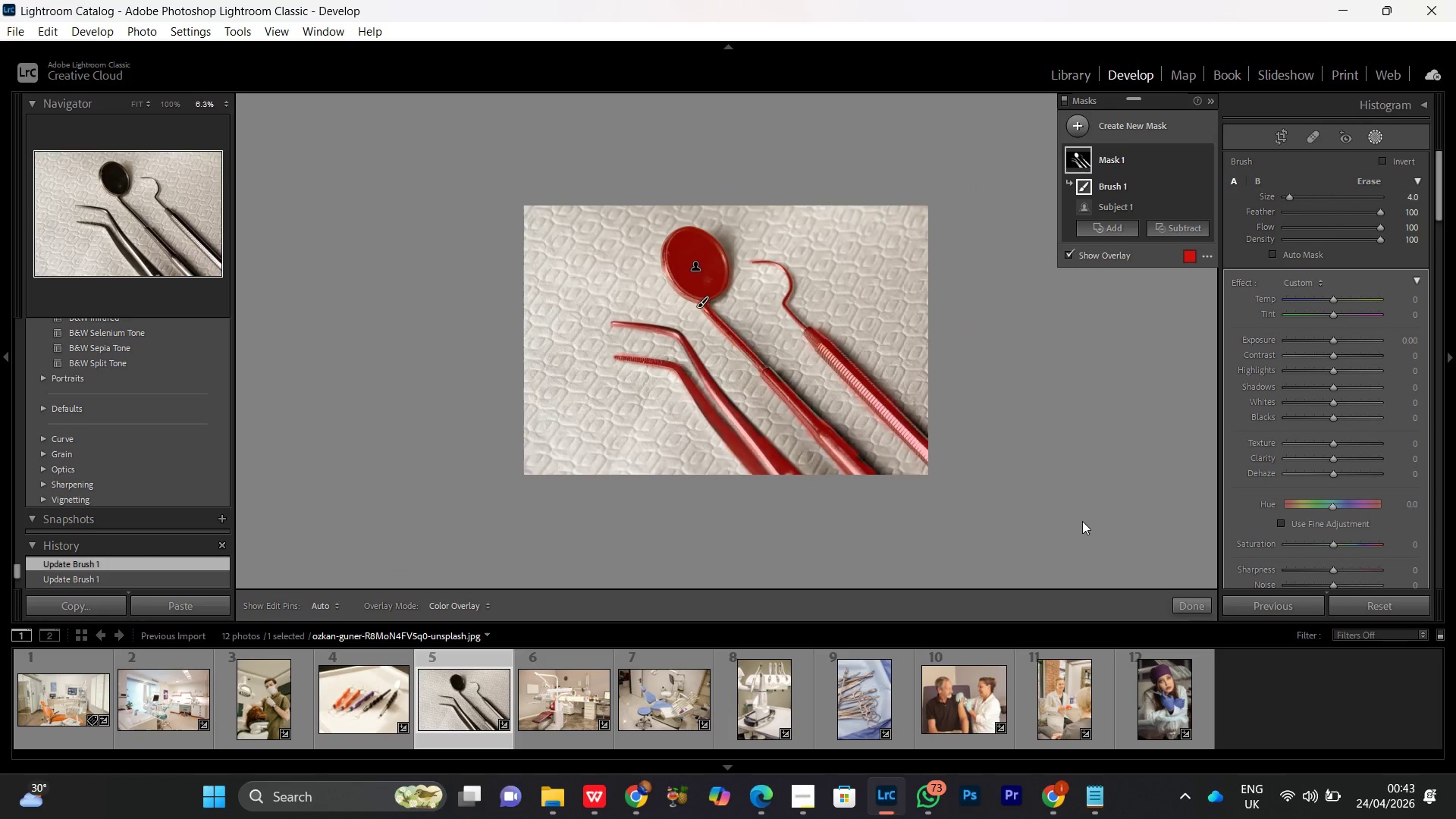 
key(Control+Minus)
 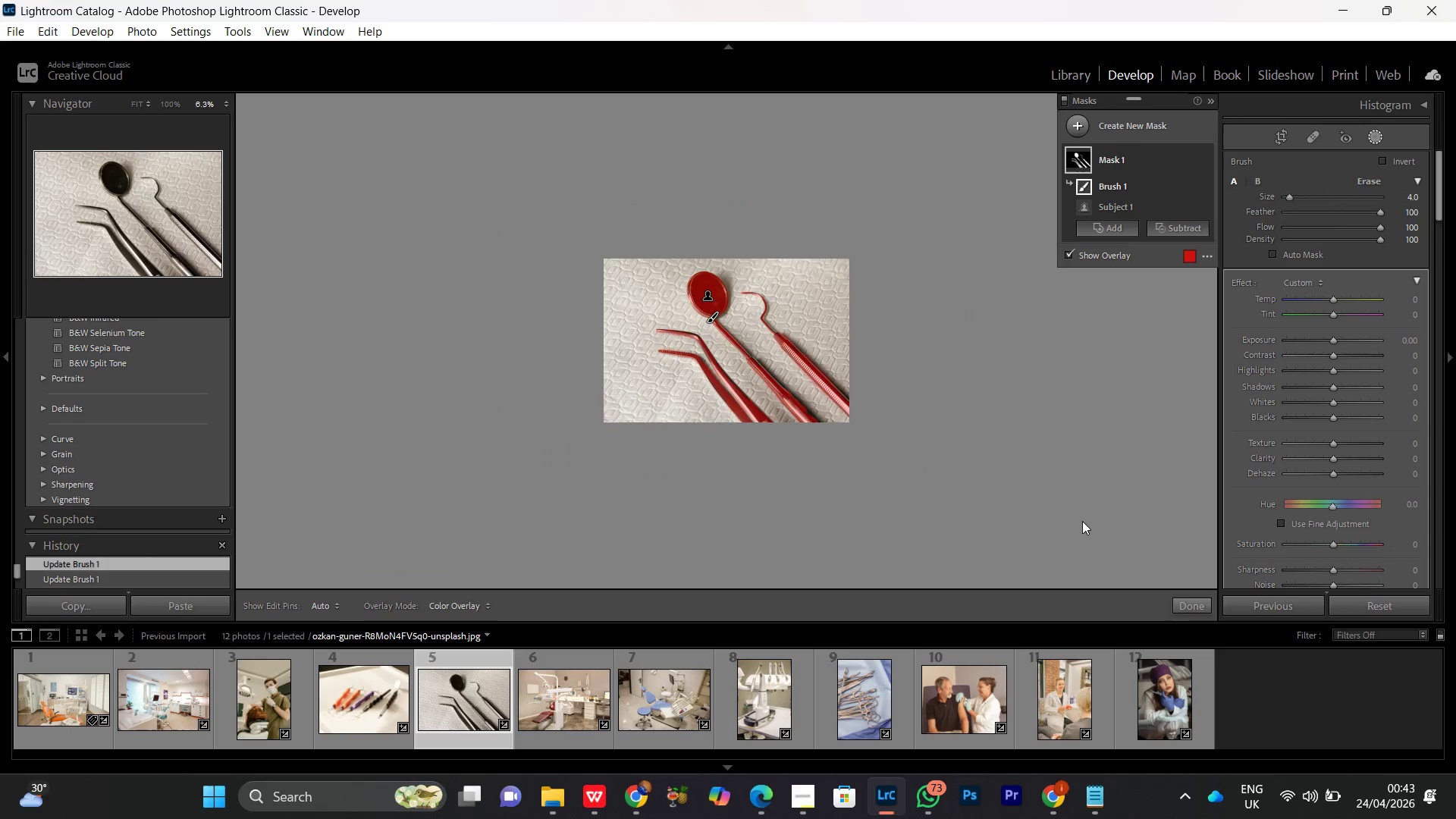 
key(Control+Equal)
 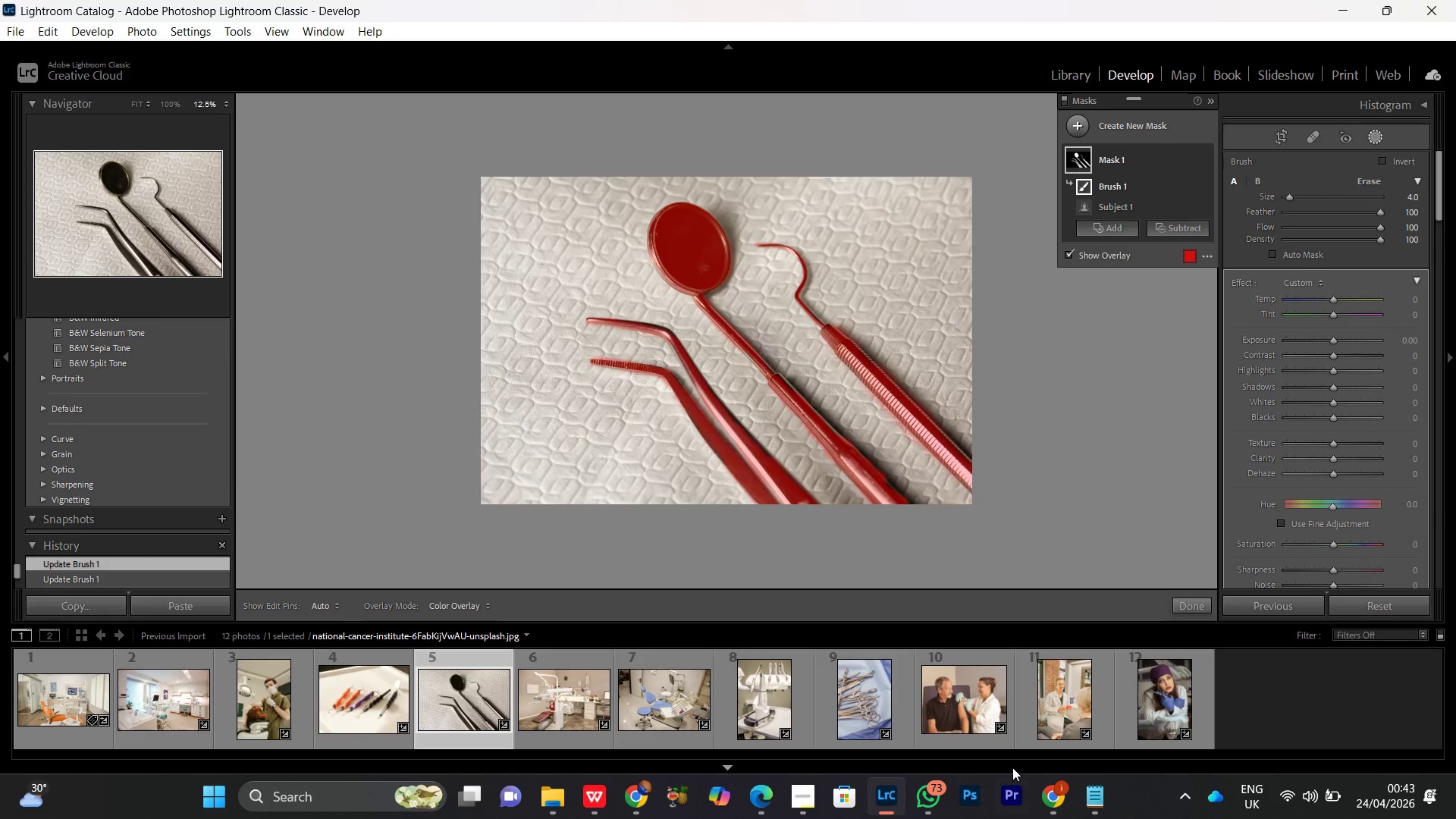 
left_click([1050, 798])
 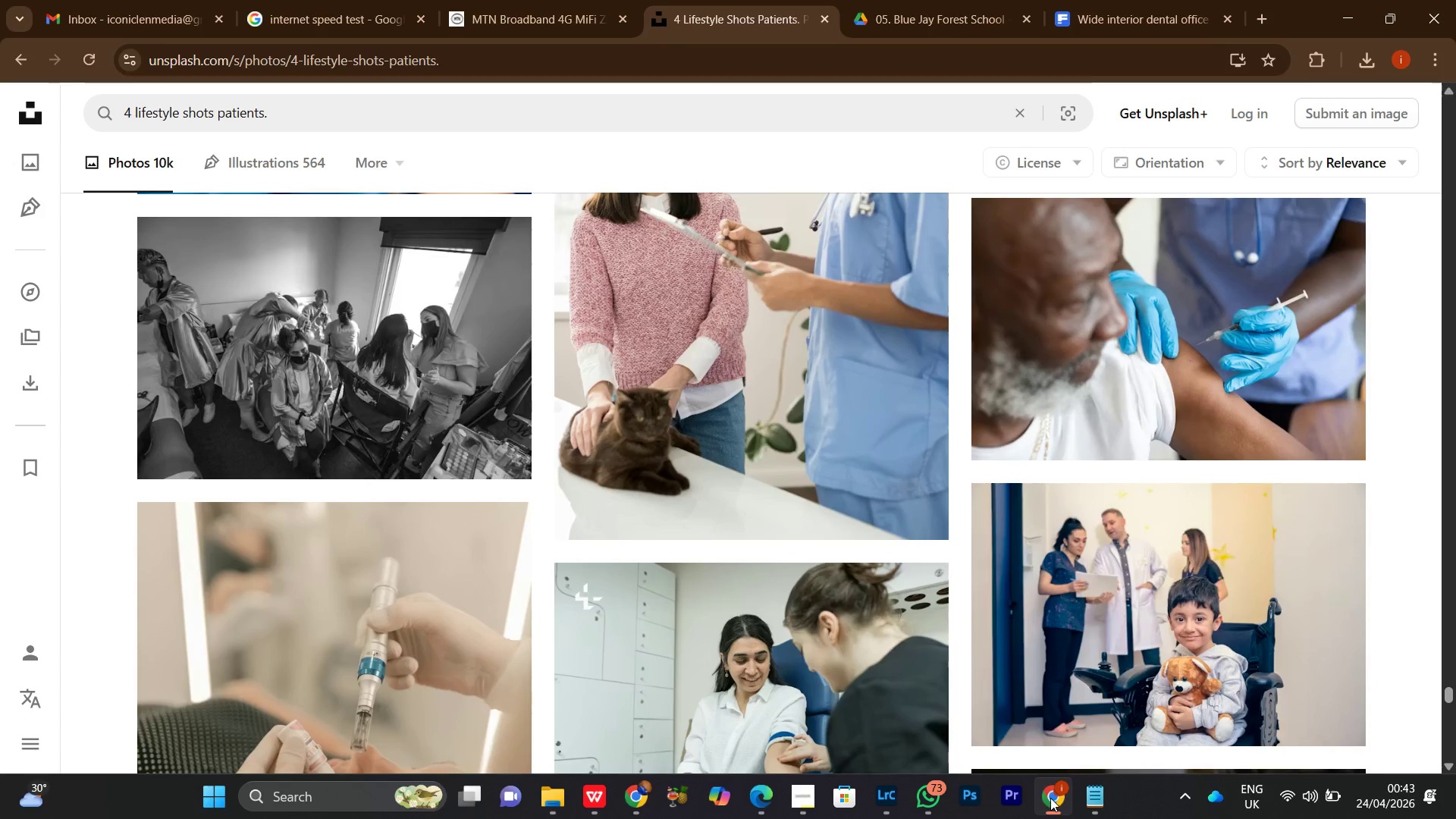 
left_click([1050, 798])
 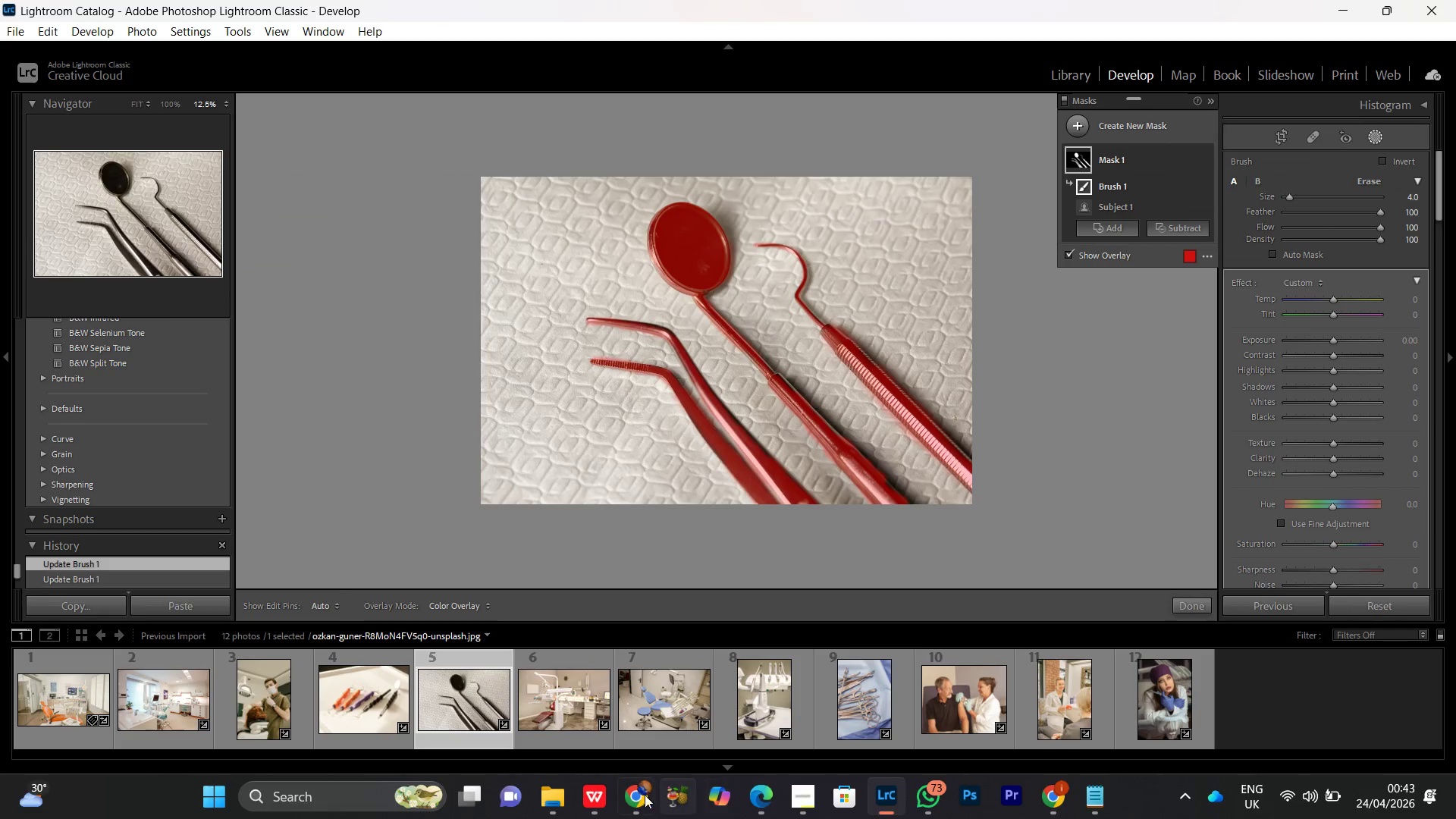 
left_click([629, 808])
 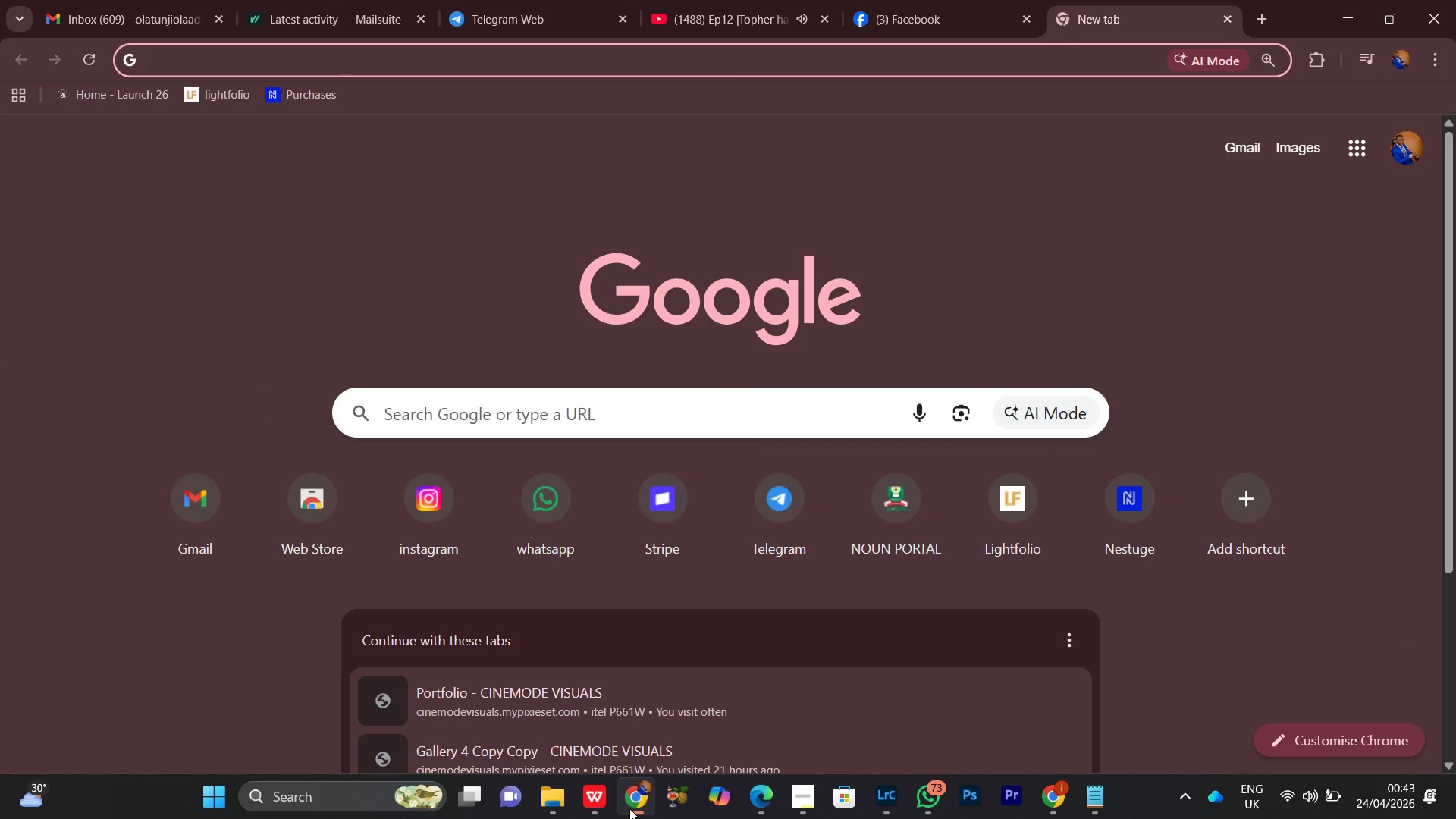 
left_click([629, 808])
 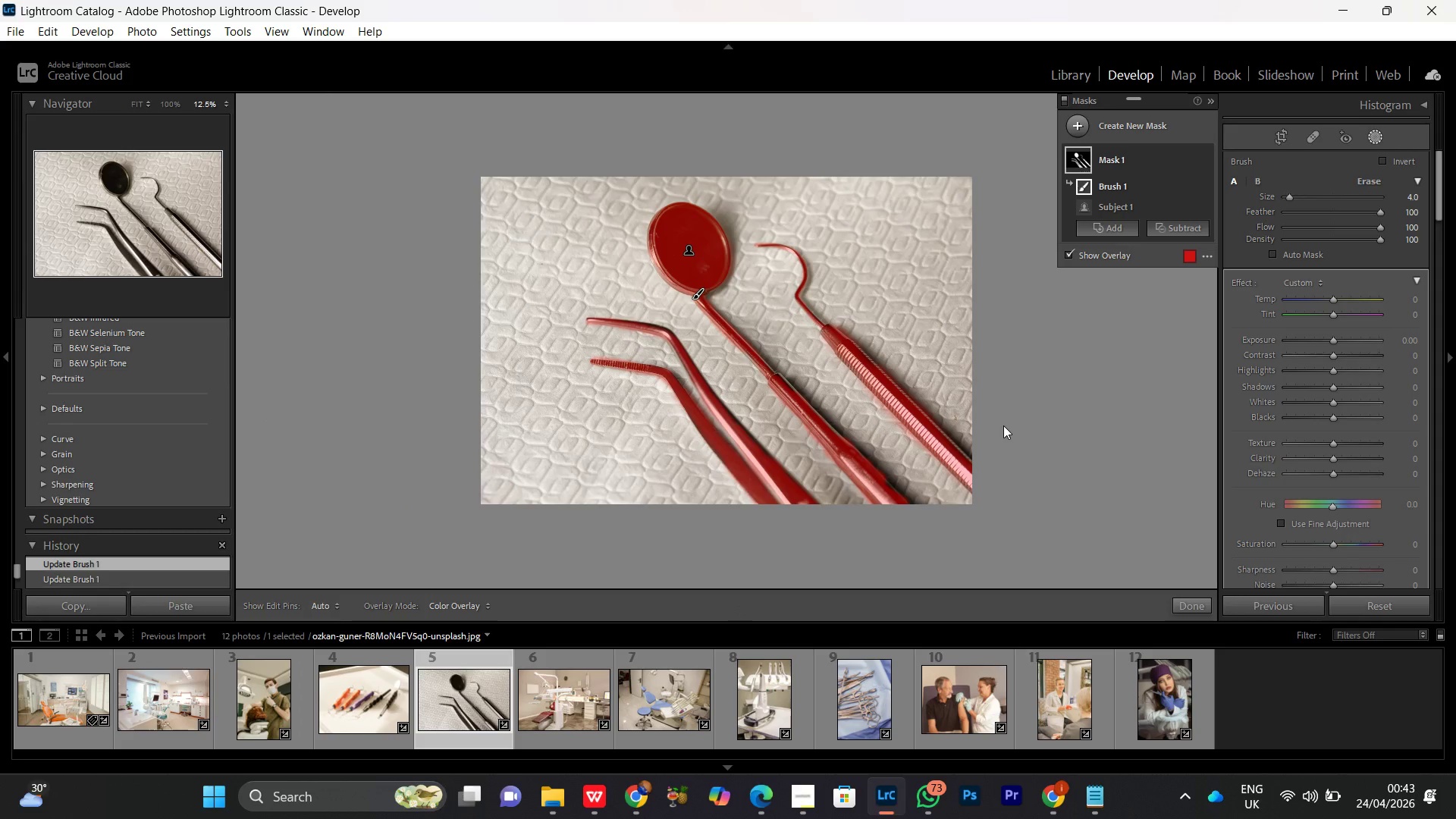 
wait(10.08)
 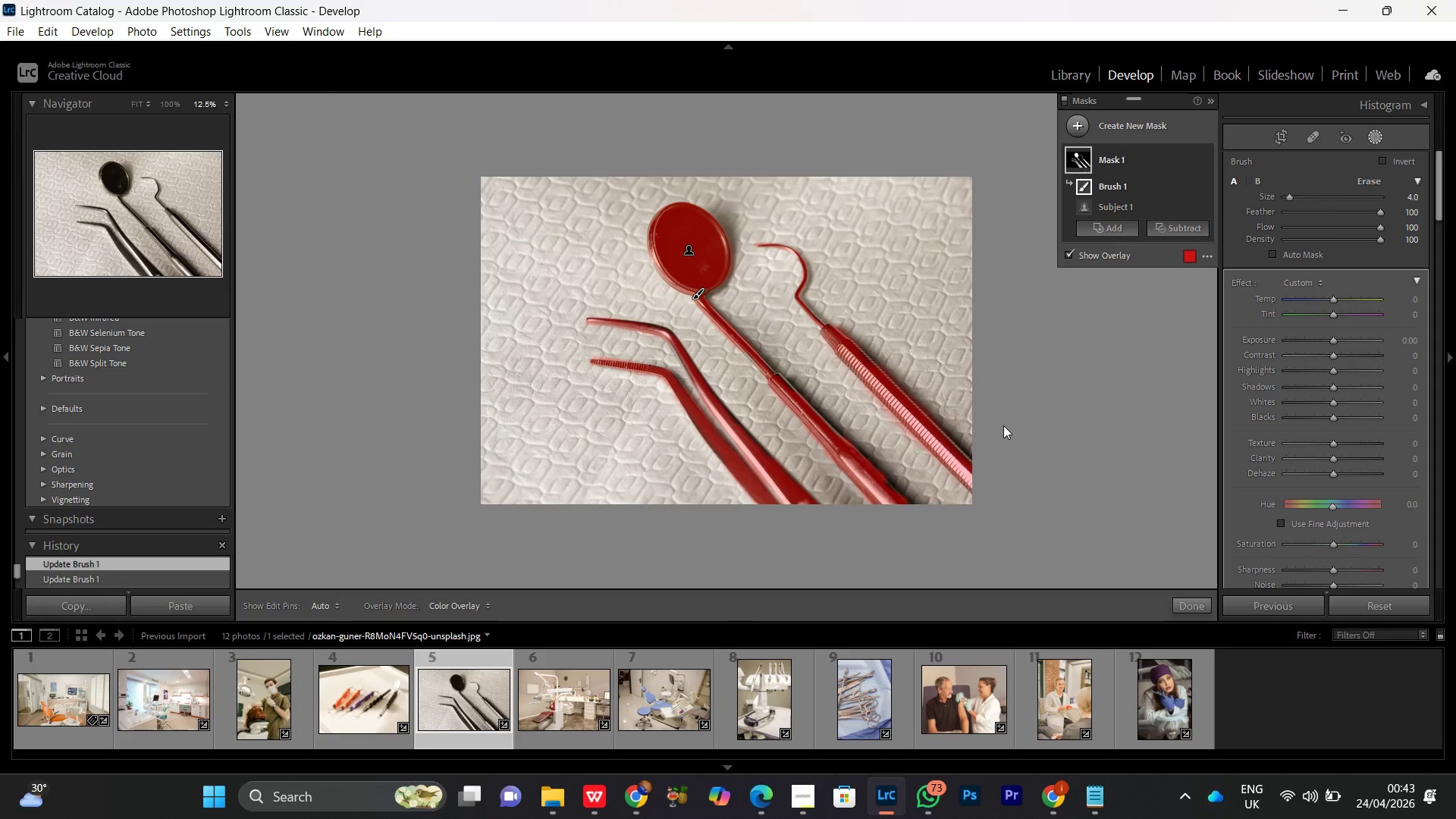 
scroll: coordinate [1322, 527], scroll_direction: down, amount: 2.0
 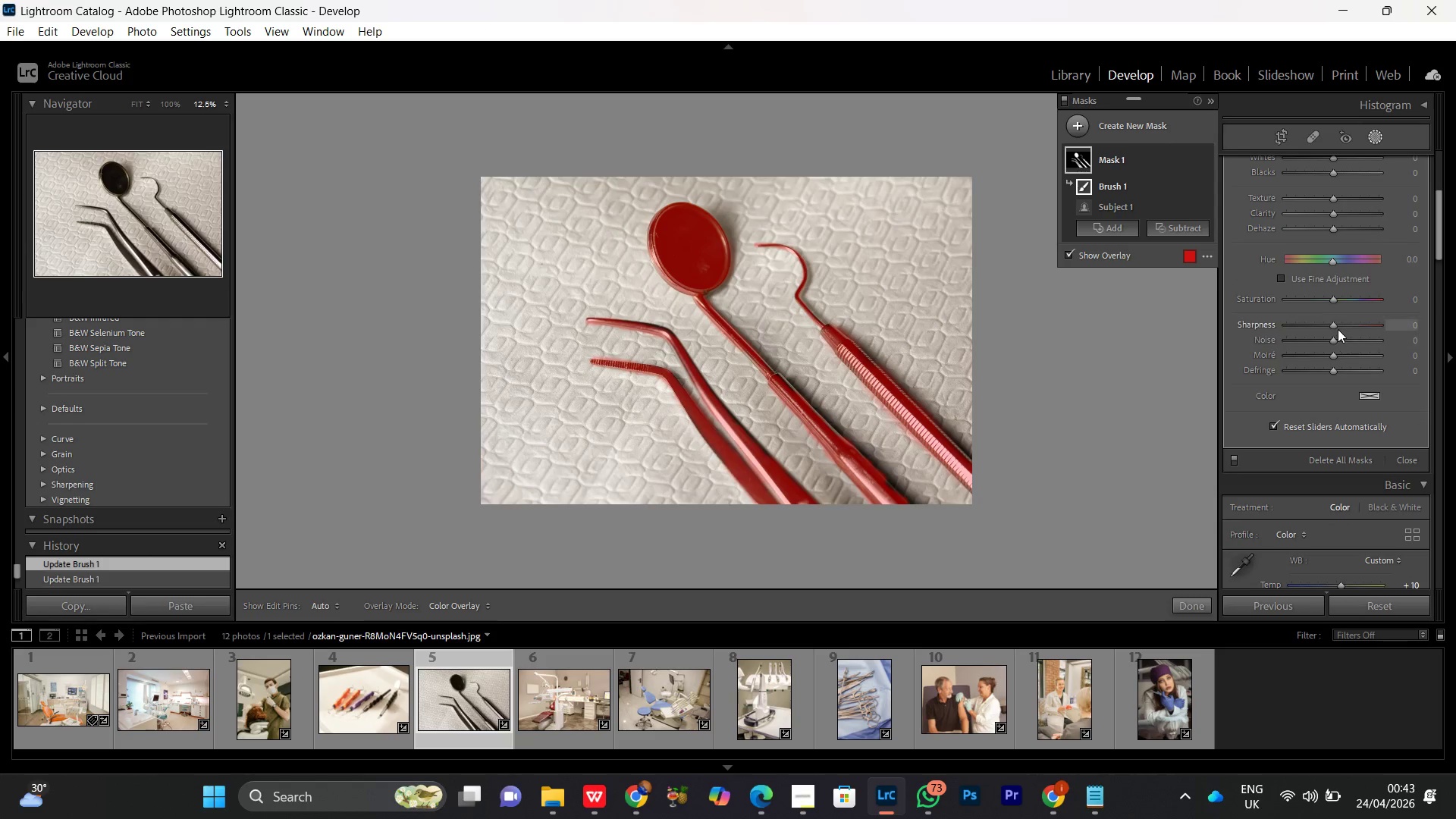 
left_click([1335, 328])
 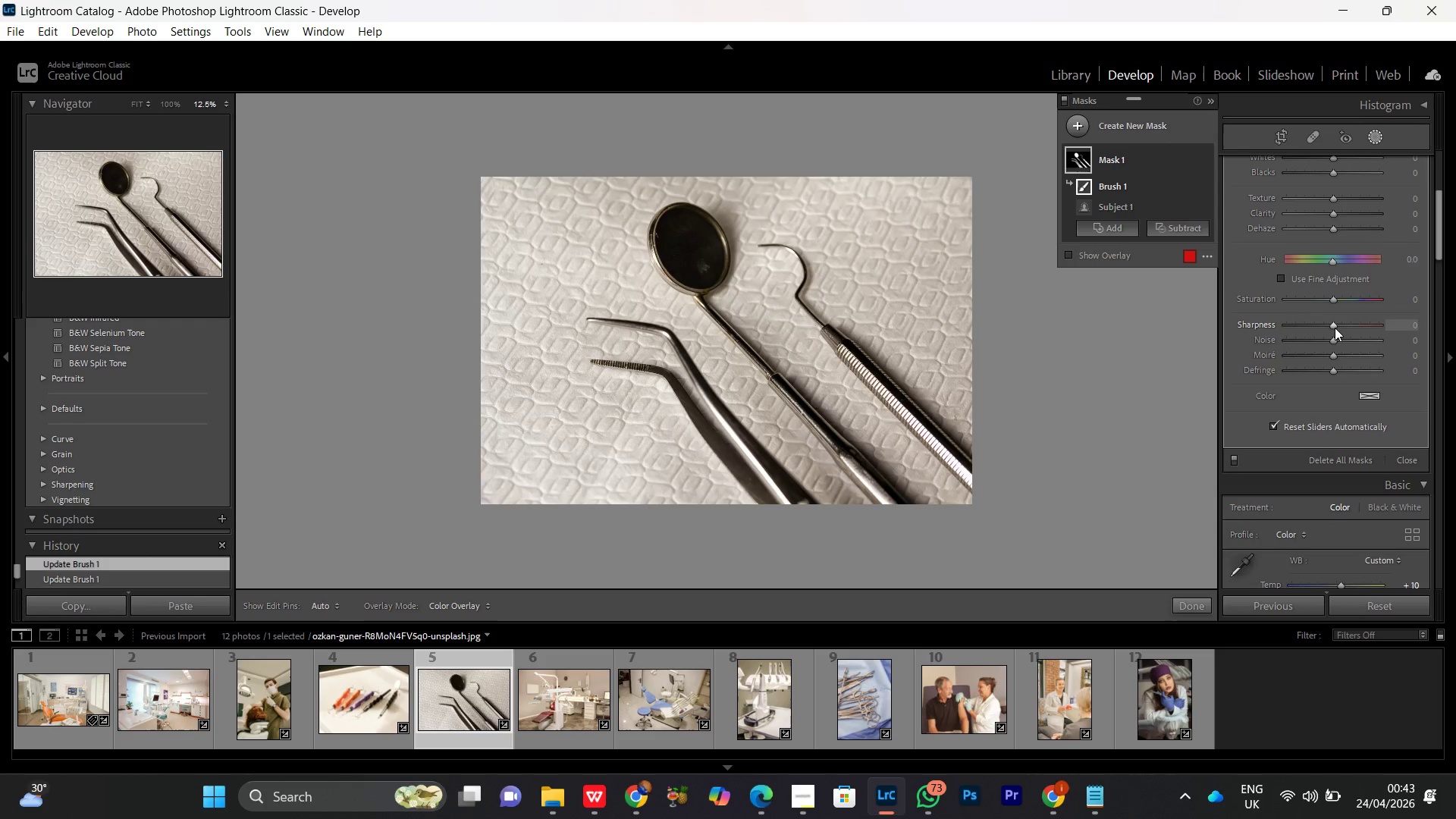 
scroll: coordinate [1335, 328], scroll_direction: up, amount: 13.0
 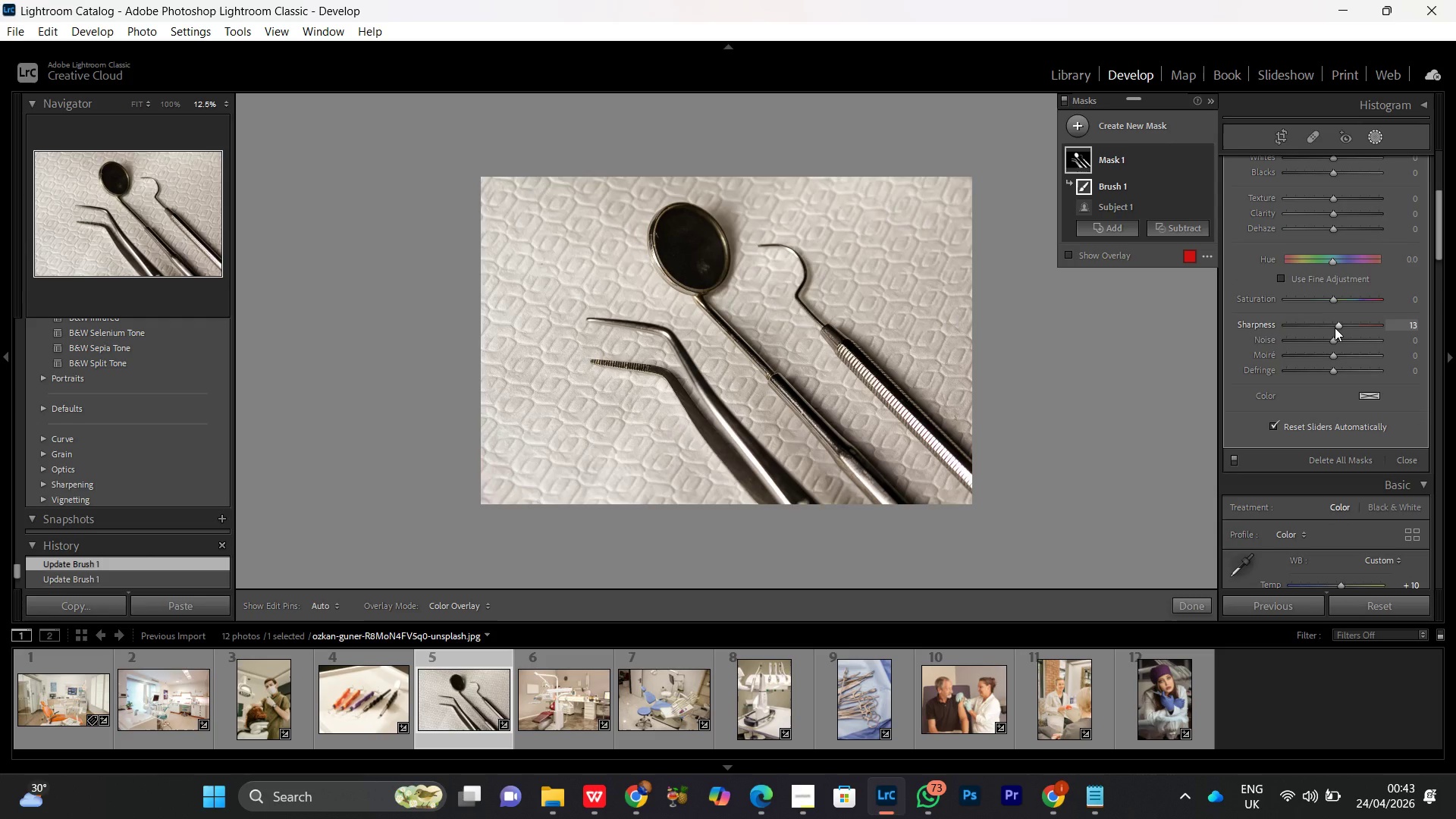 
scroll: coordinate [1335, 328], scroll_direction: down, amount: 1.0
 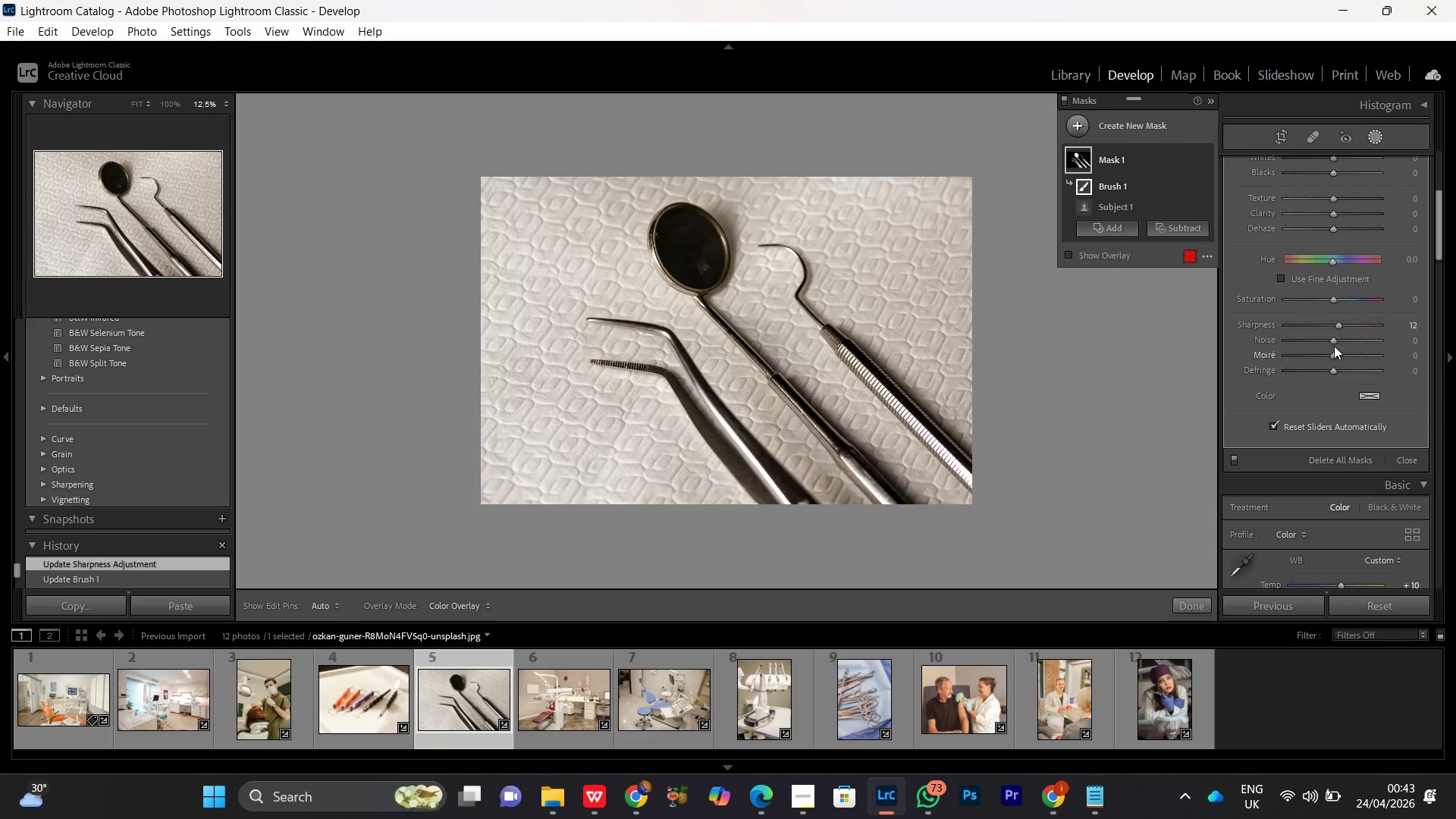 
scroll: coordinate [1346, 328], scroll_direction: up, amount: 10.0
 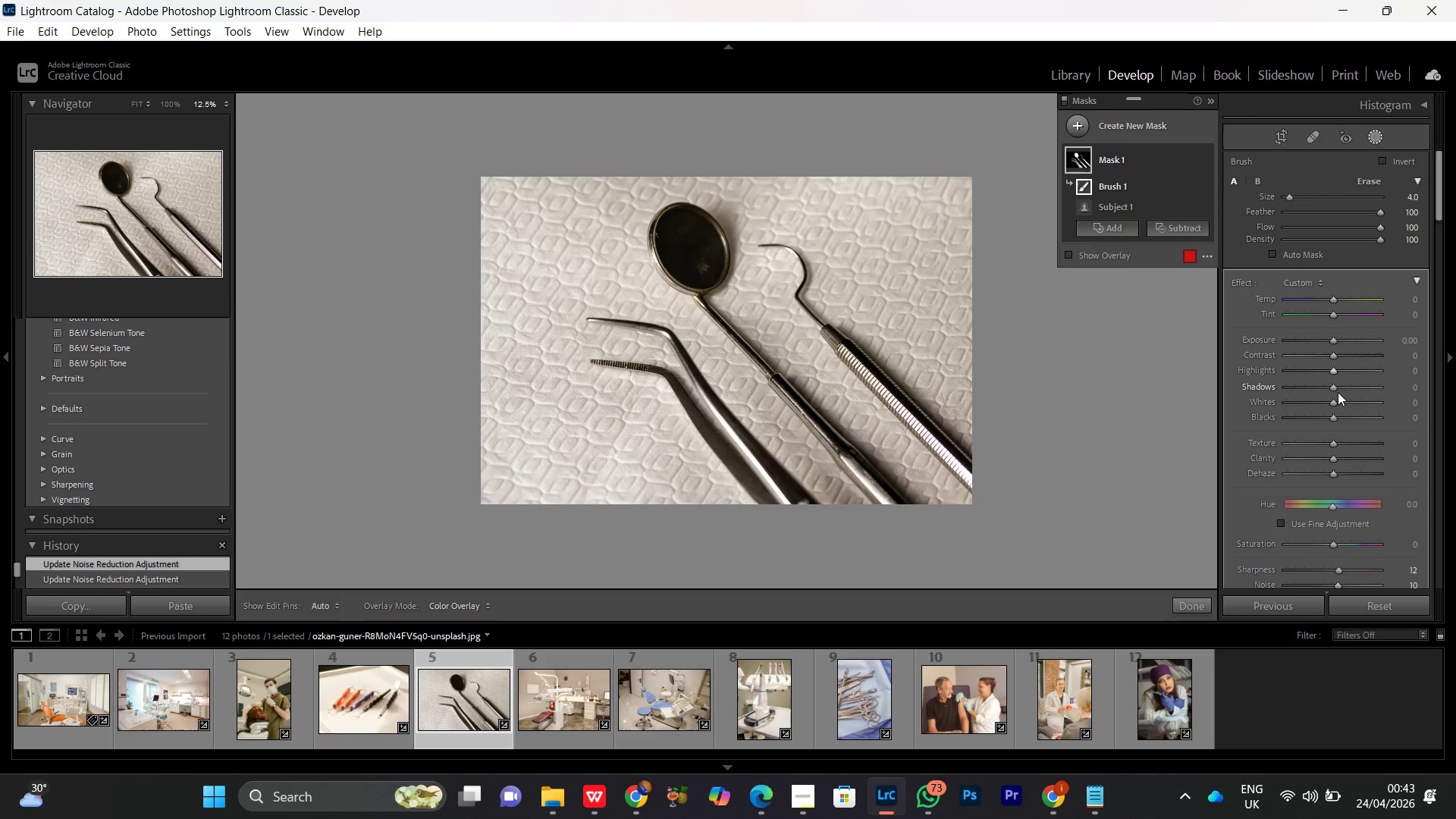 
left_click([1332, 390])
 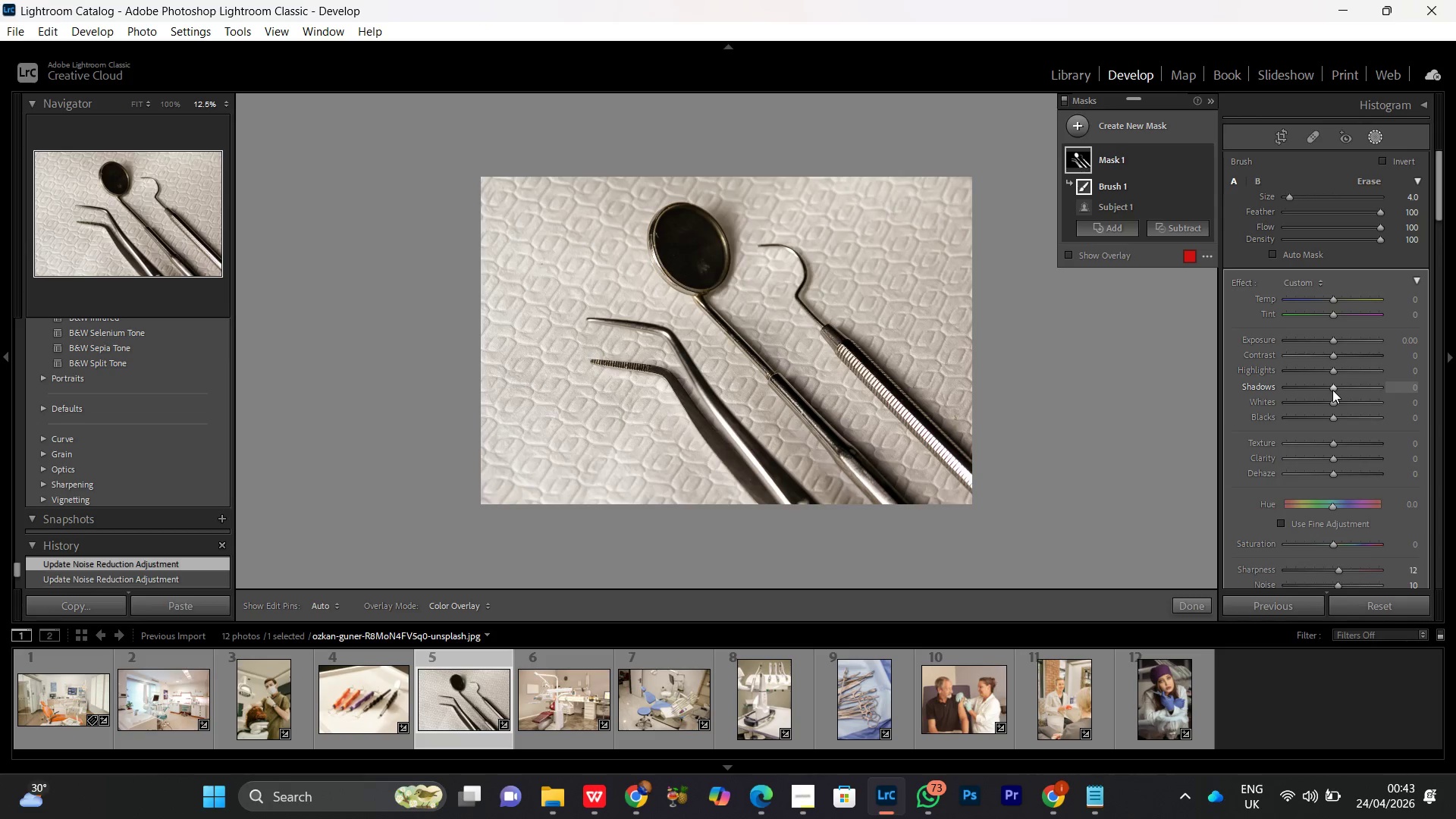 
scroll: coordinate [1332, 389], scroll_direction: up, amount: 8.0
 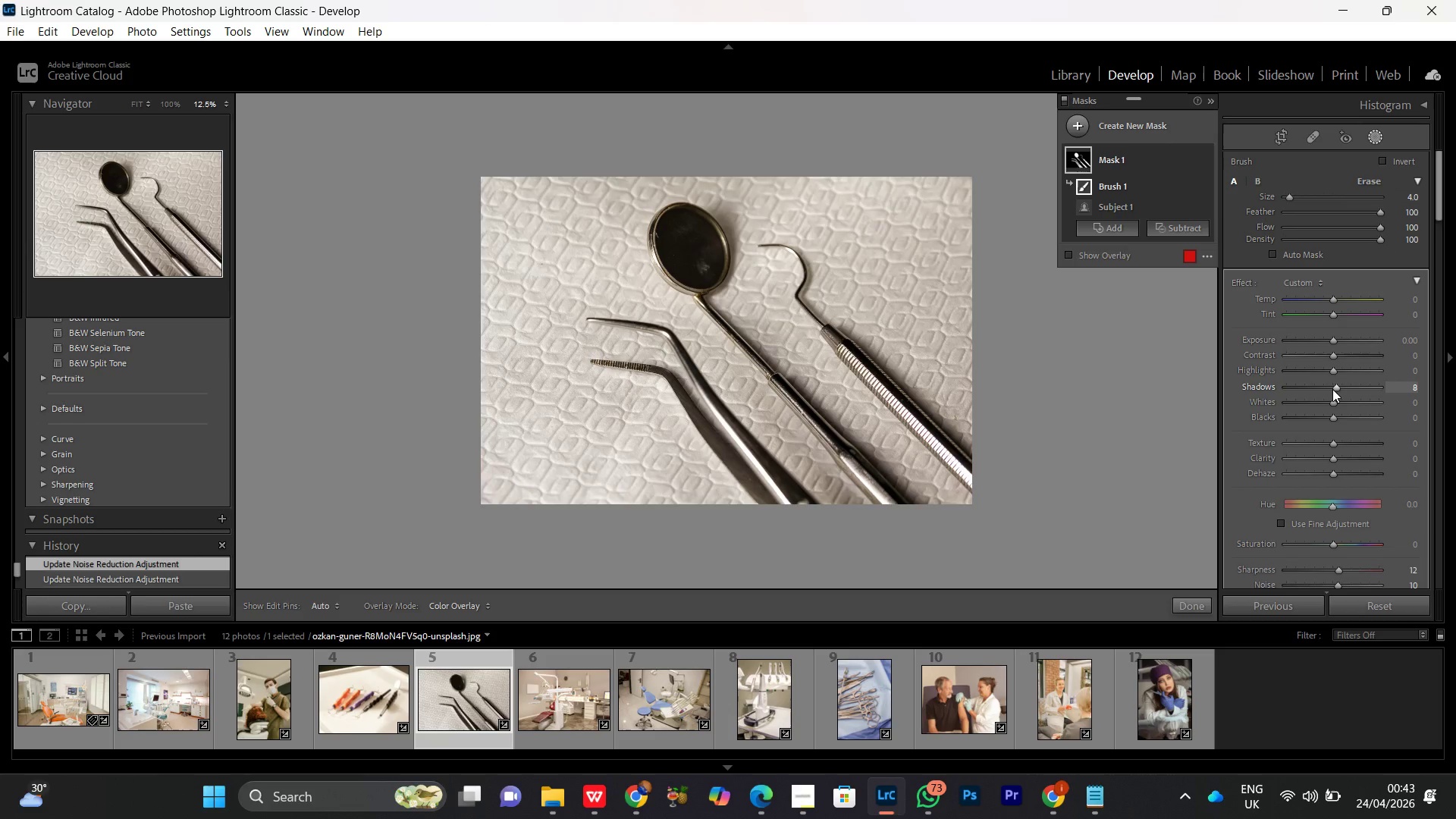 
scroll: coordinate [1332, 389], scroll_direction: down, amount: 1.0
 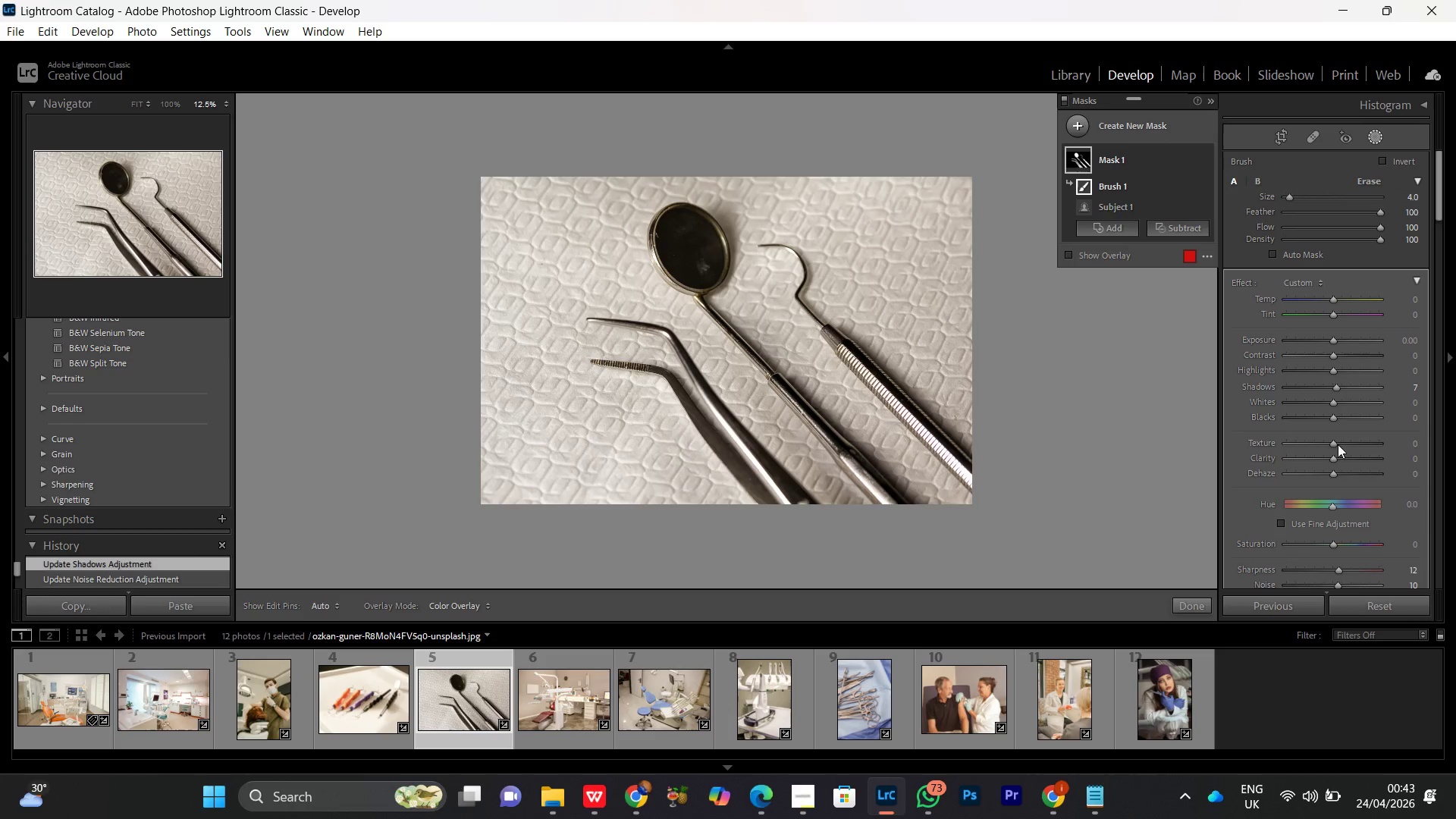 
wait(5.39)
 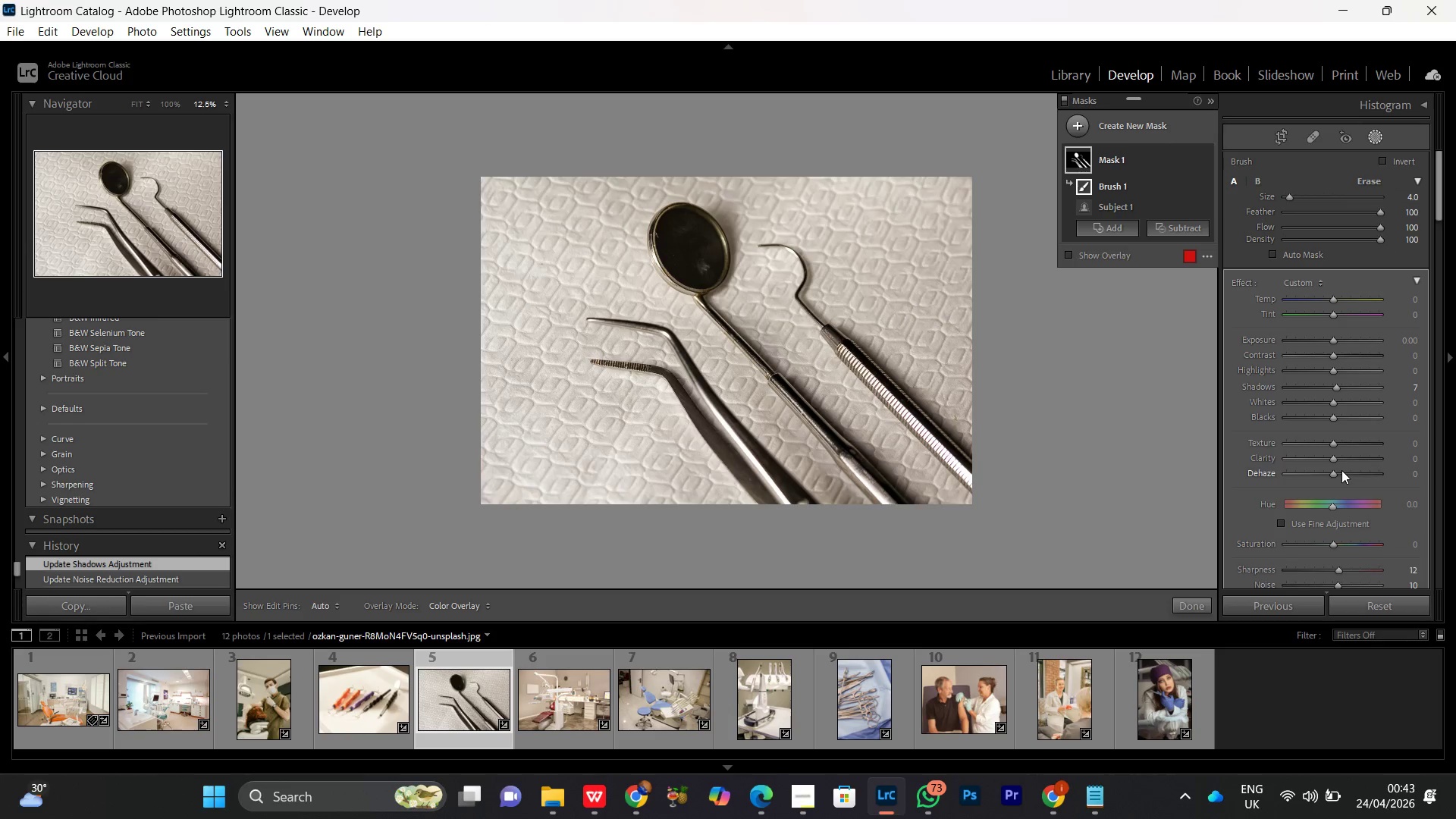 
scroll: coordinate [1359, 511], scroll_direction: down, amount: 3.0
 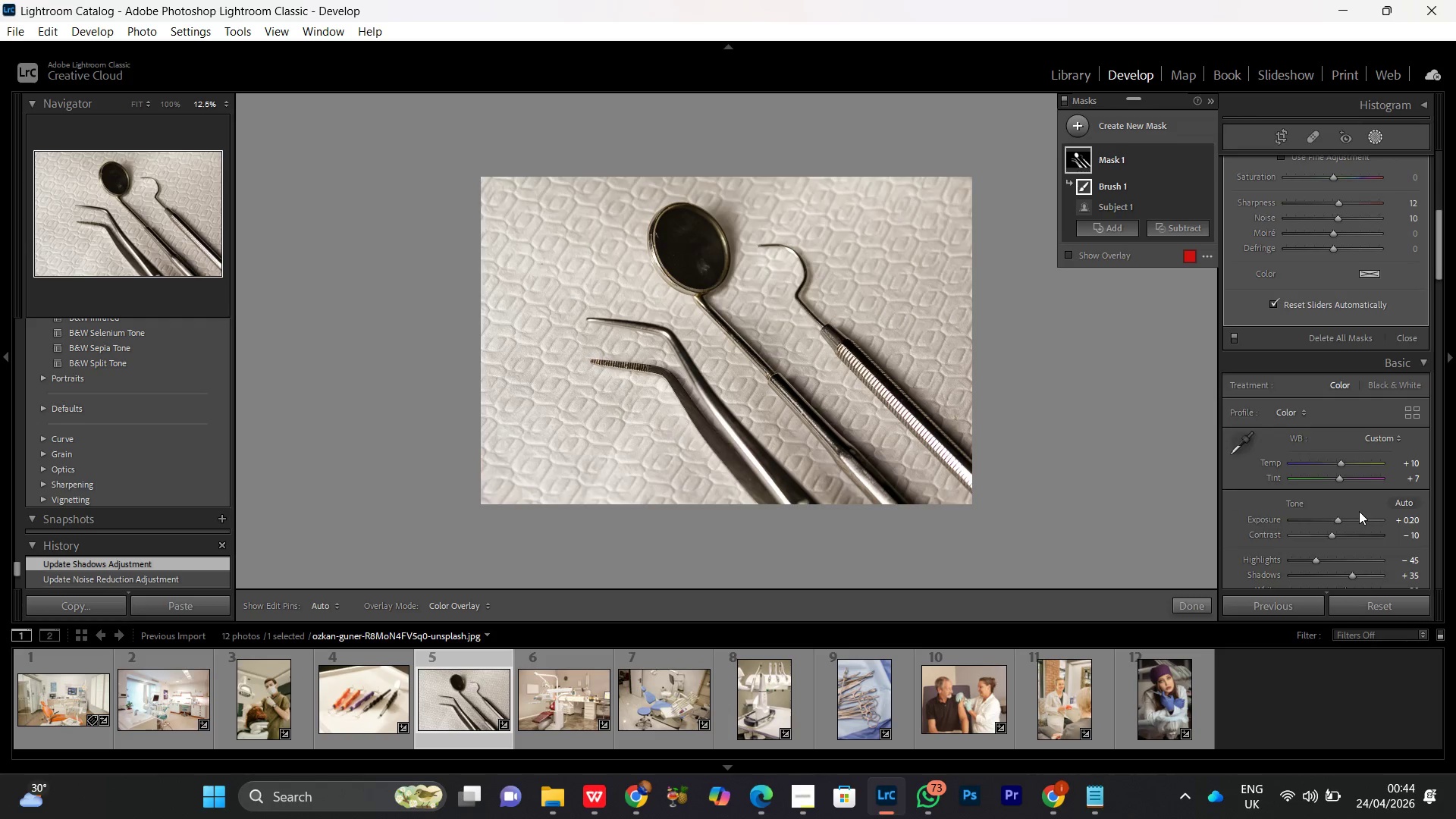 
scroll: coordinate [1359, 511], scroll_direction: up, amount: 2.0
 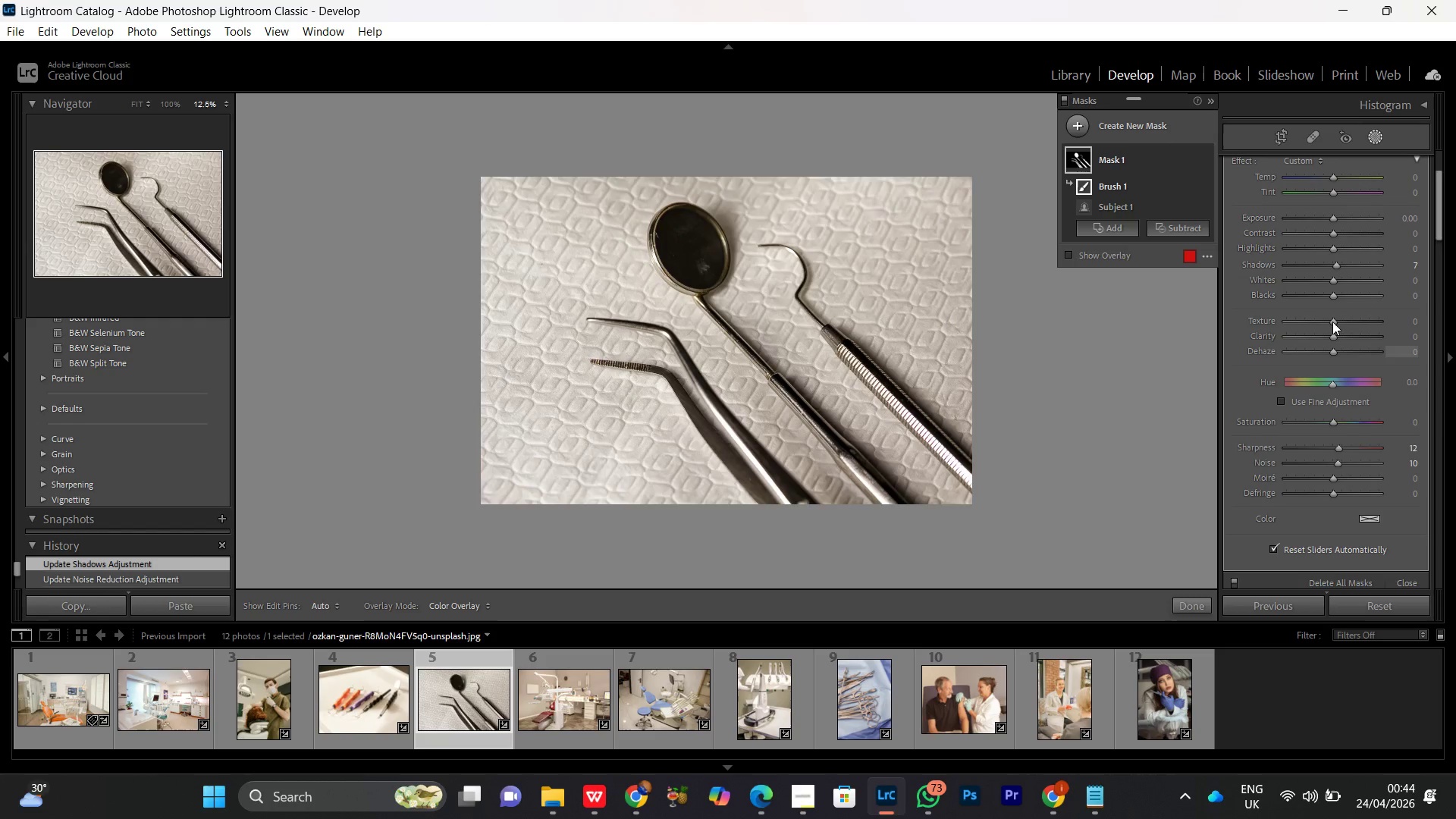 
left_click([1332, 322])
 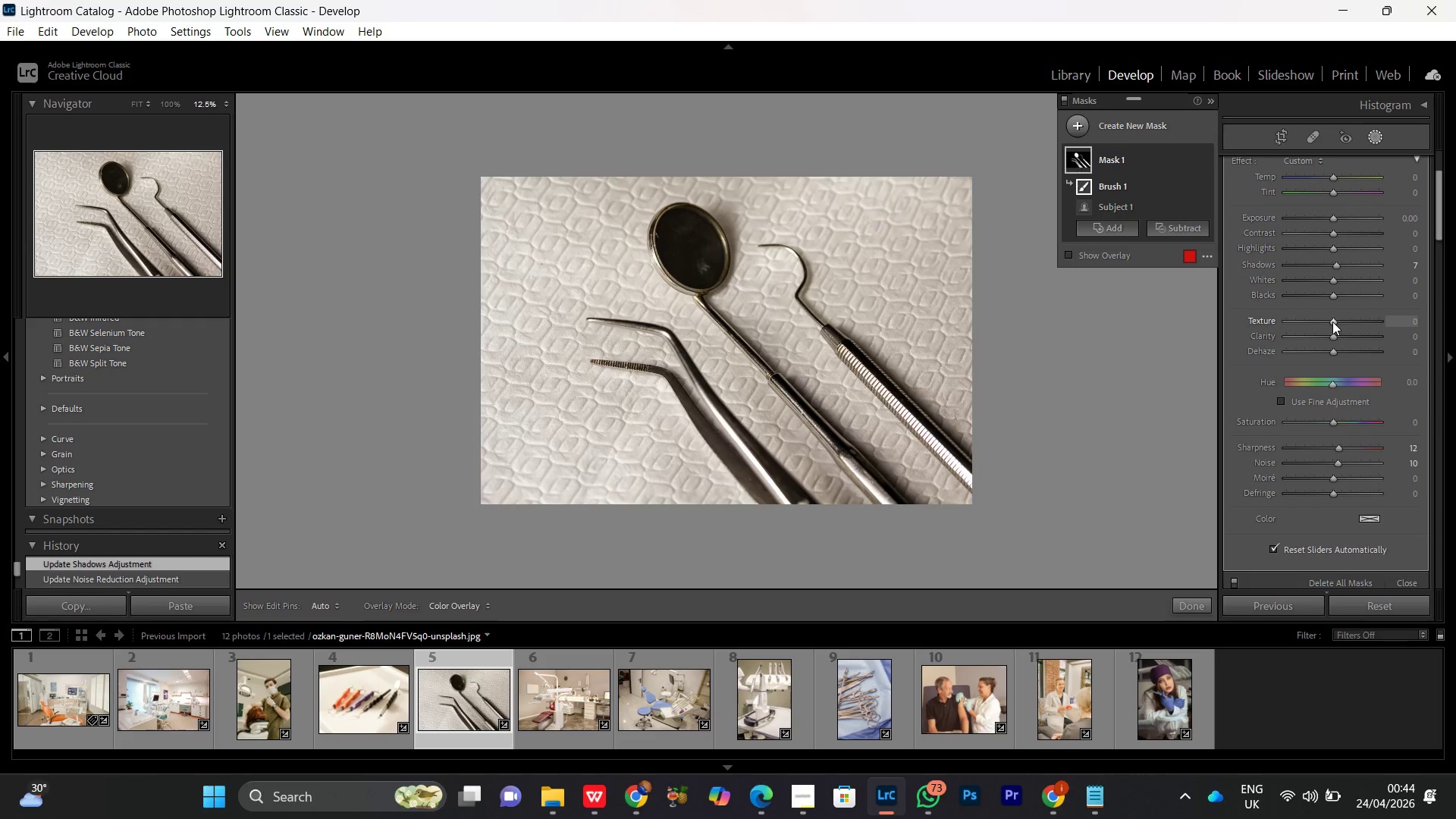 
scroll: coordinate [1341, 408], scroll_direction: down, amount: 1.0
 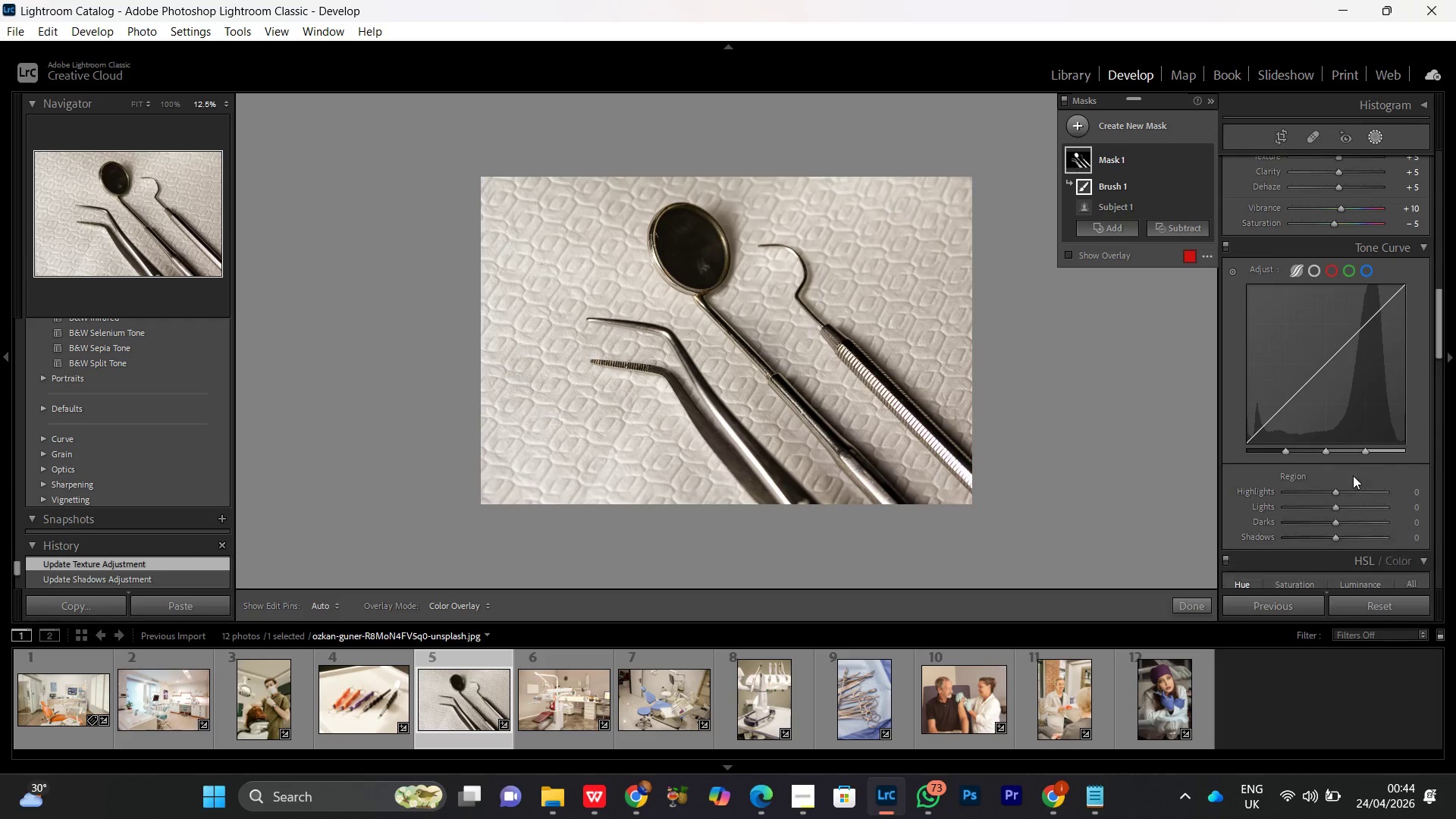 
scroll: coordinate [1327, 399], scroll_direction: up, amount: 9.0
 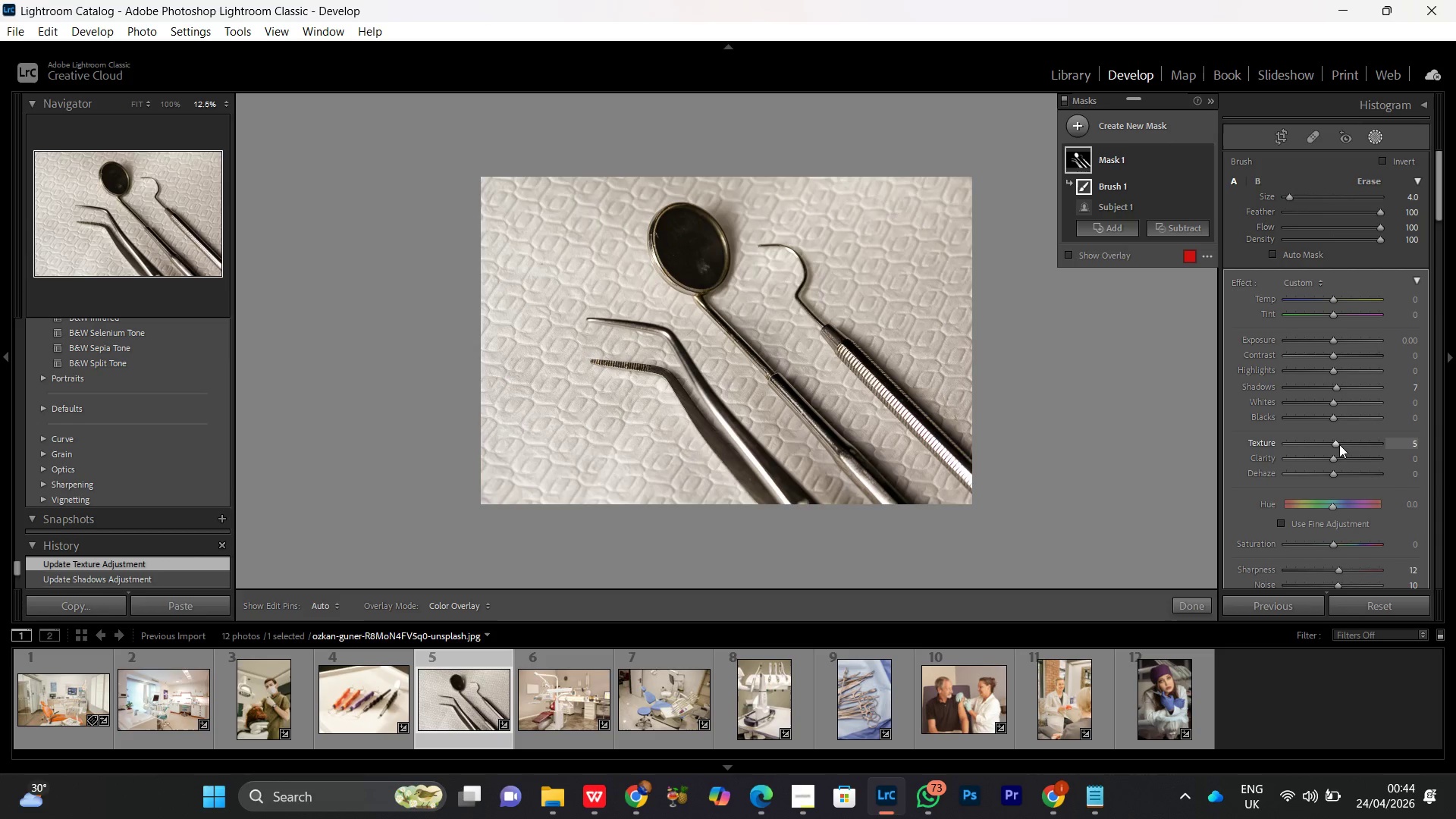 
left_click([1335, 444])
 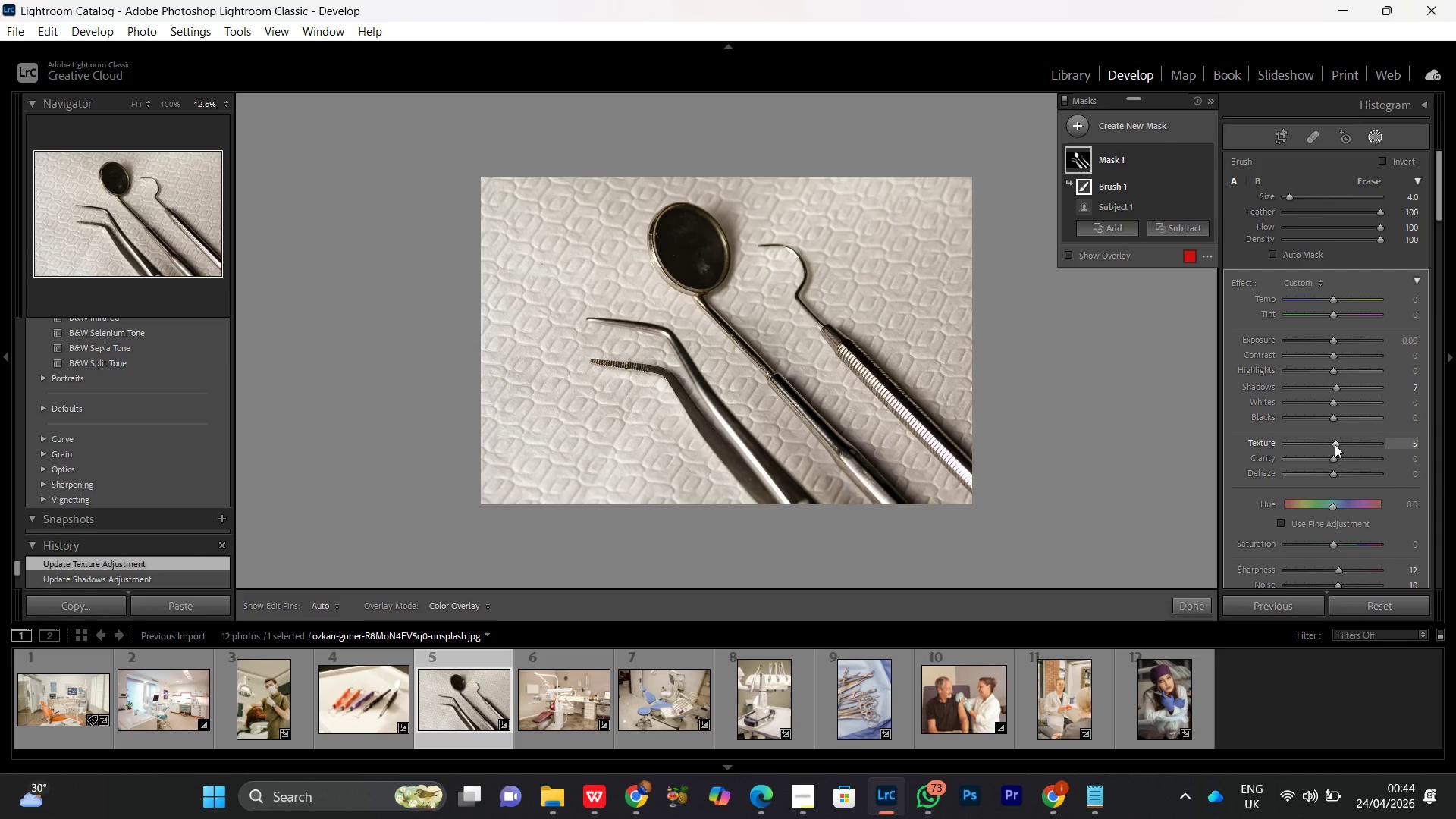 
scroll: coordinate [1335, 444], scroll_direction: up, amount: 14.0
 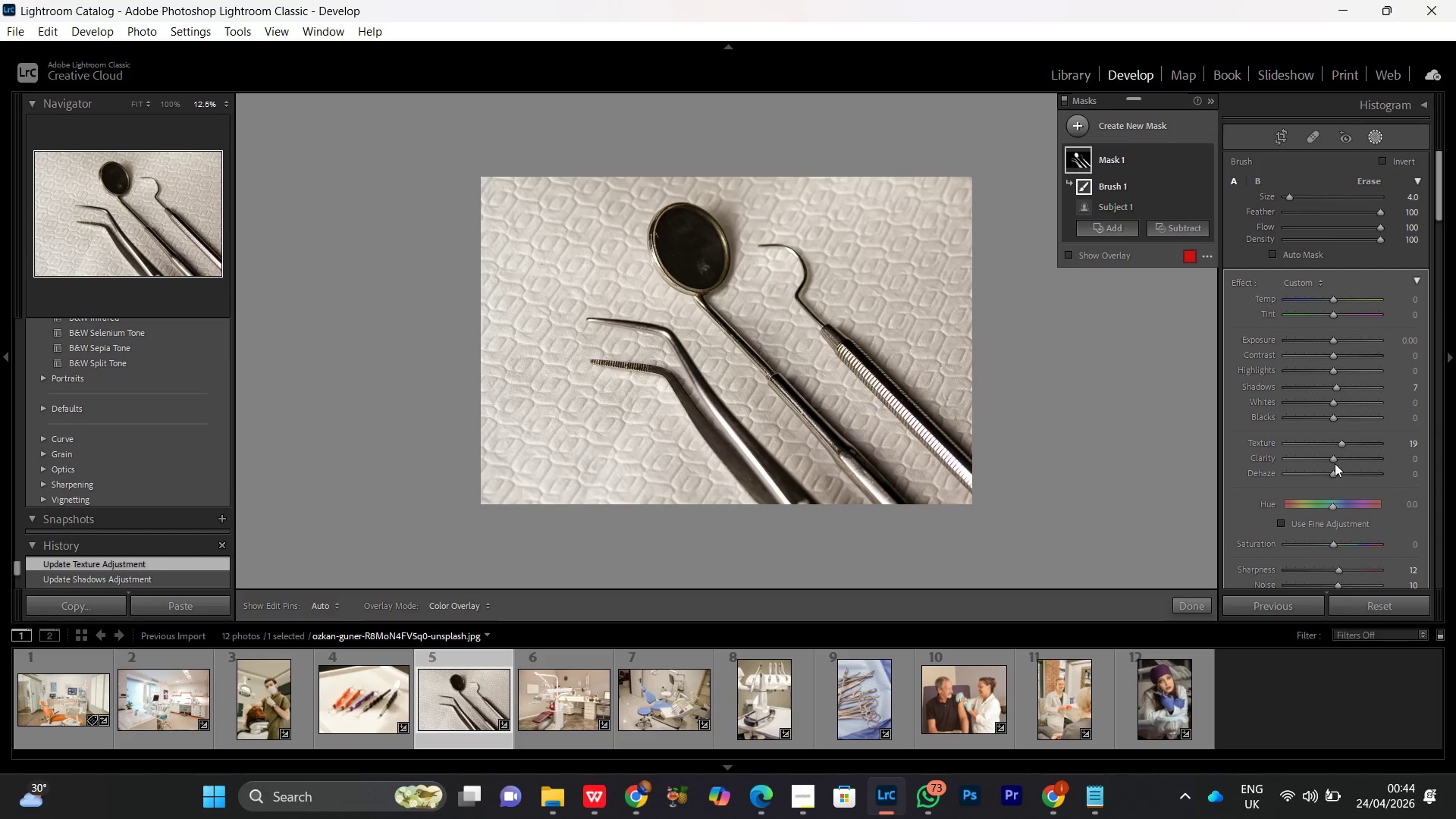 
left_click([1334, 462])
 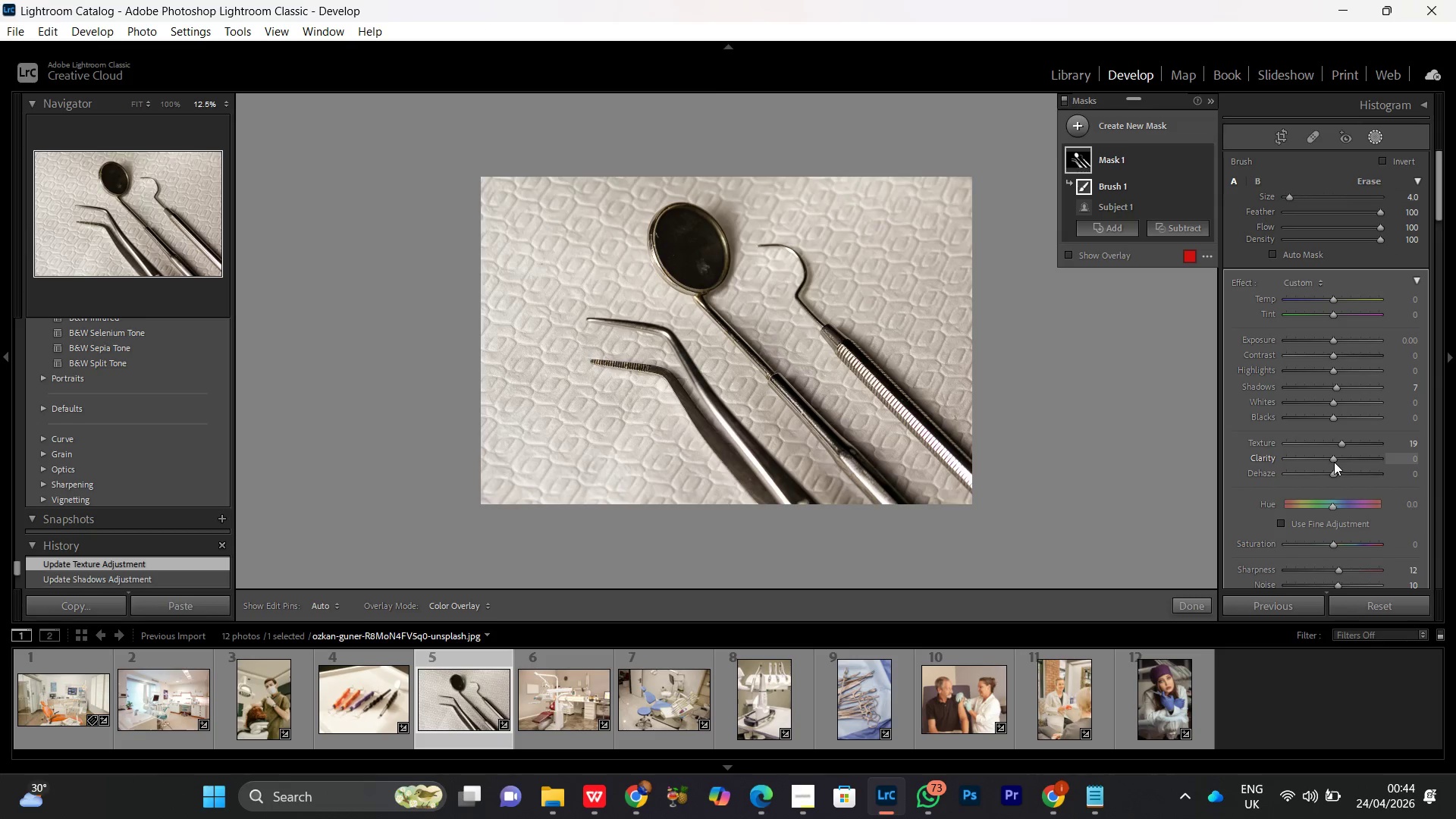 
scroll: coordinate [1340, 391], scroll_direction: up, amount: 15.0
 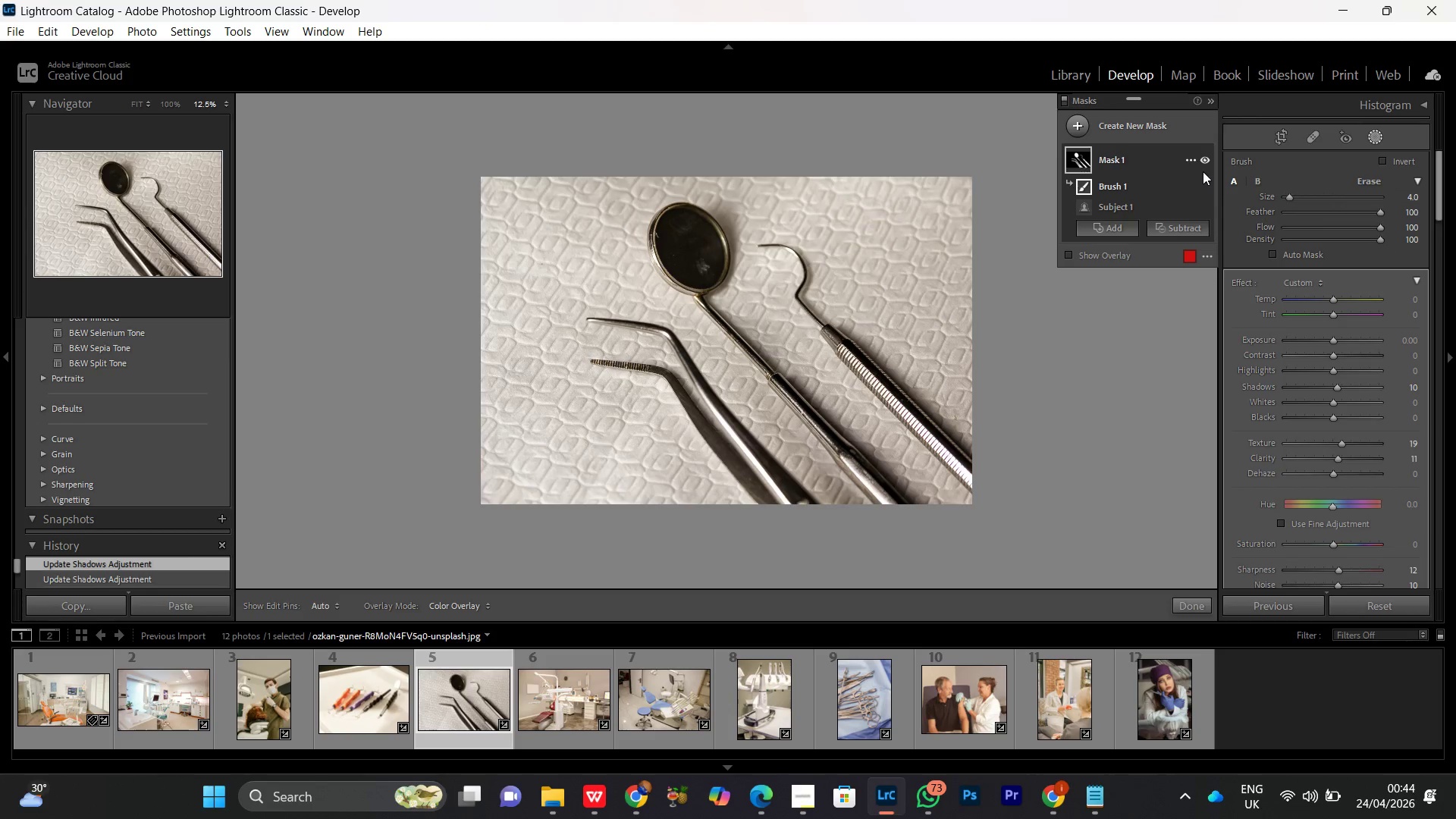 
left_click([1207, 158])
 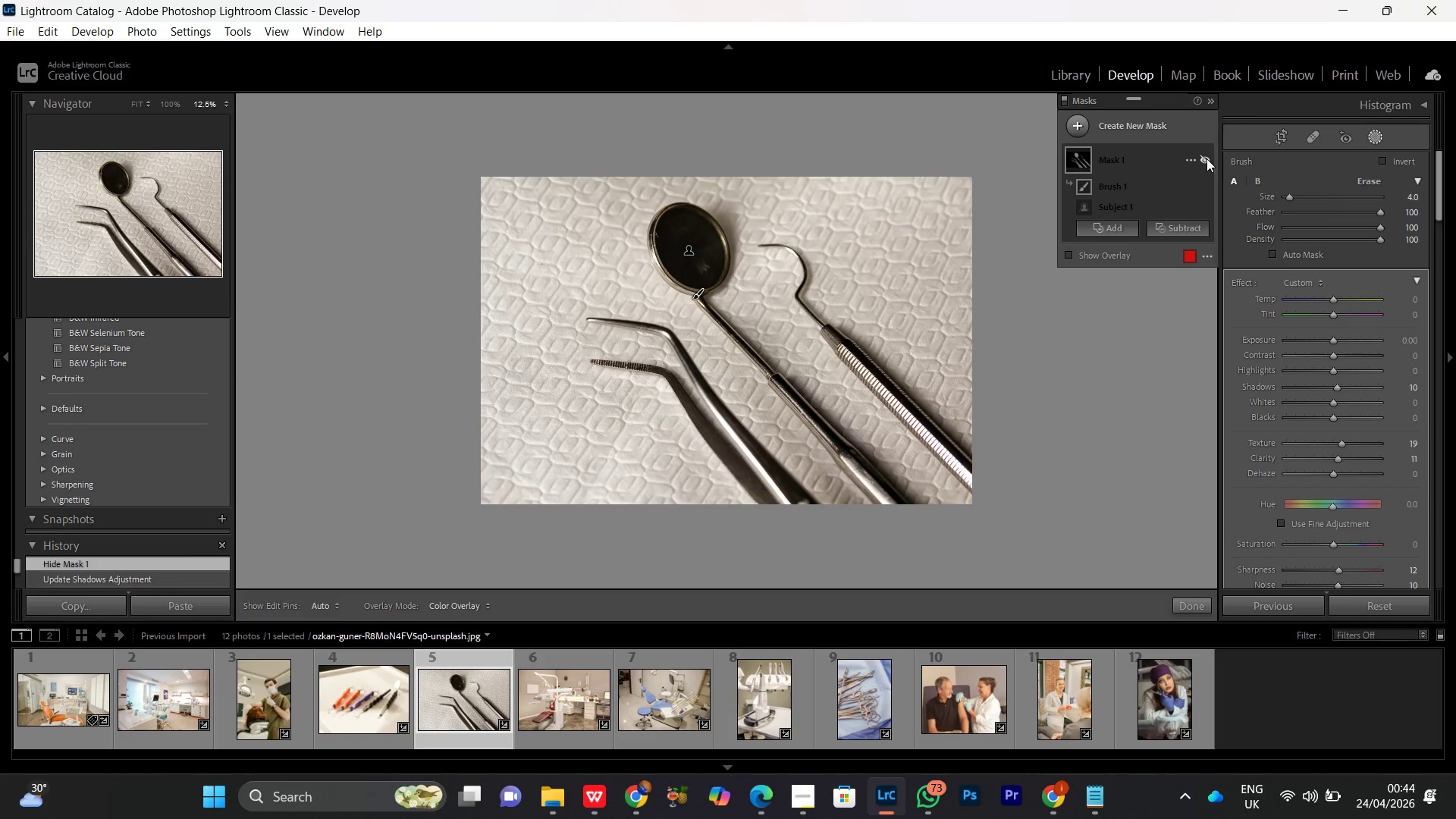 
left_click([1207, 158])
 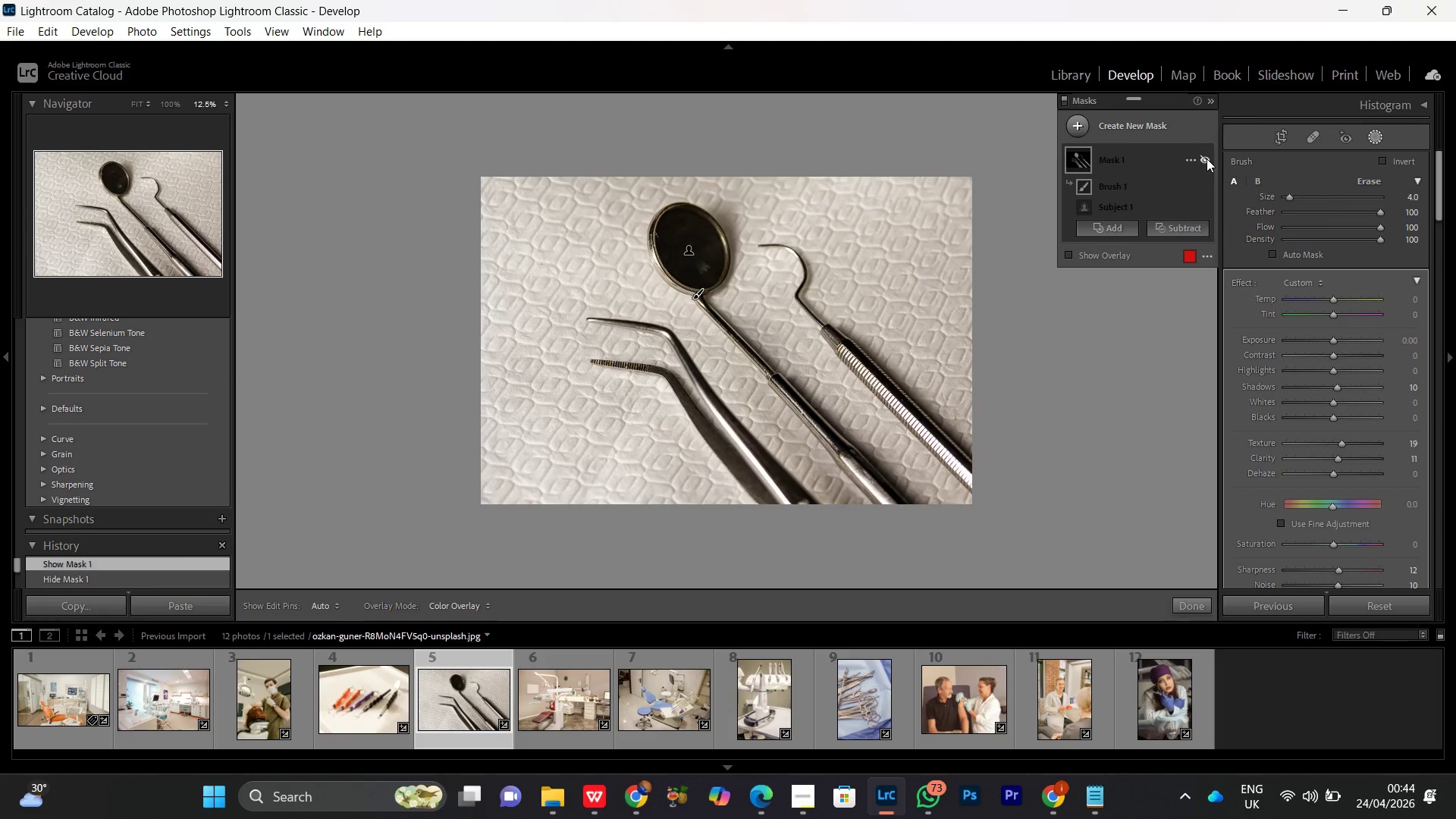 
double_click([1207, 158])
 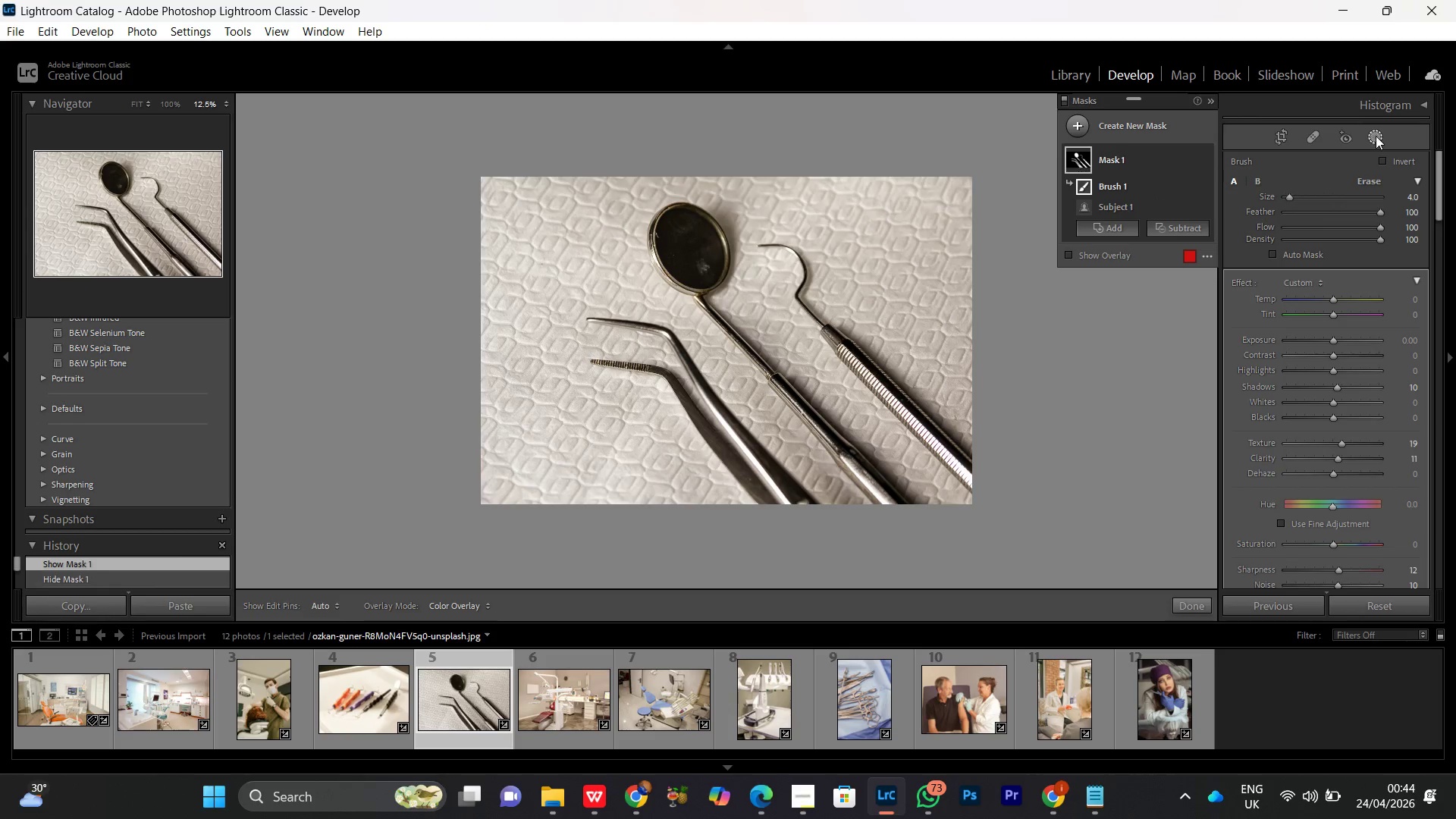 
left_click([1375, 134])
 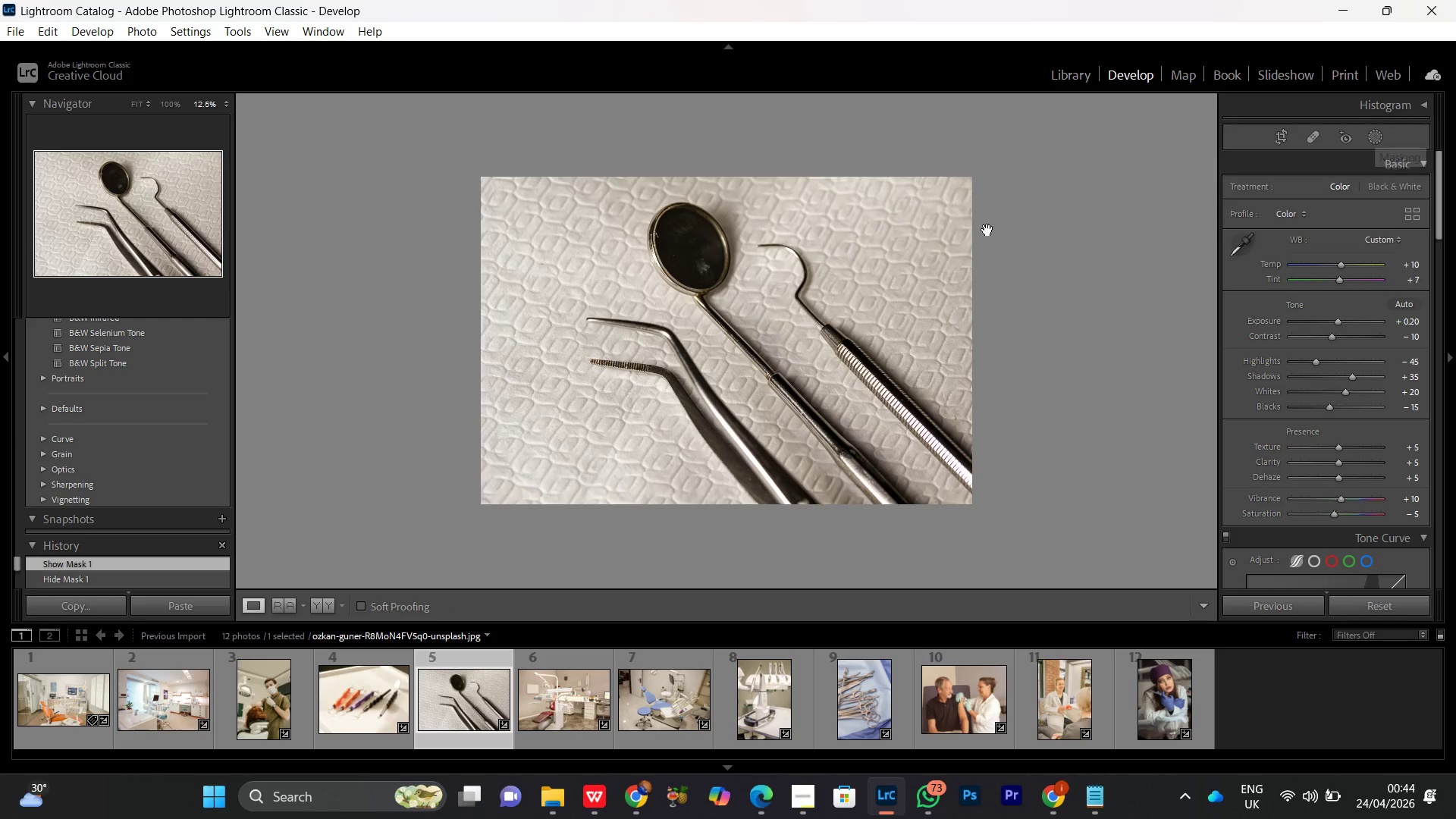 
left_click([780, 344])
 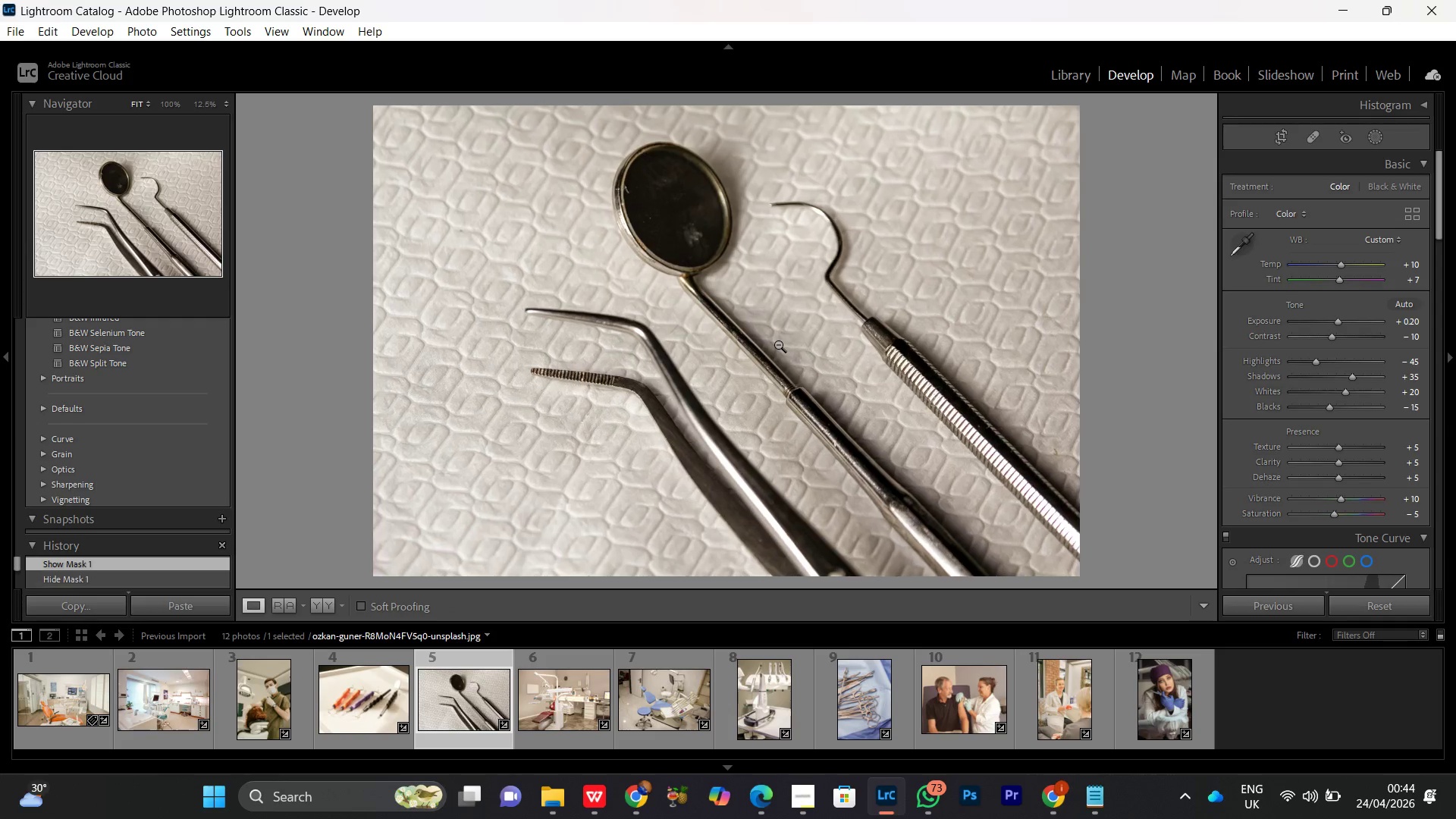 
left_click([778, 344])
 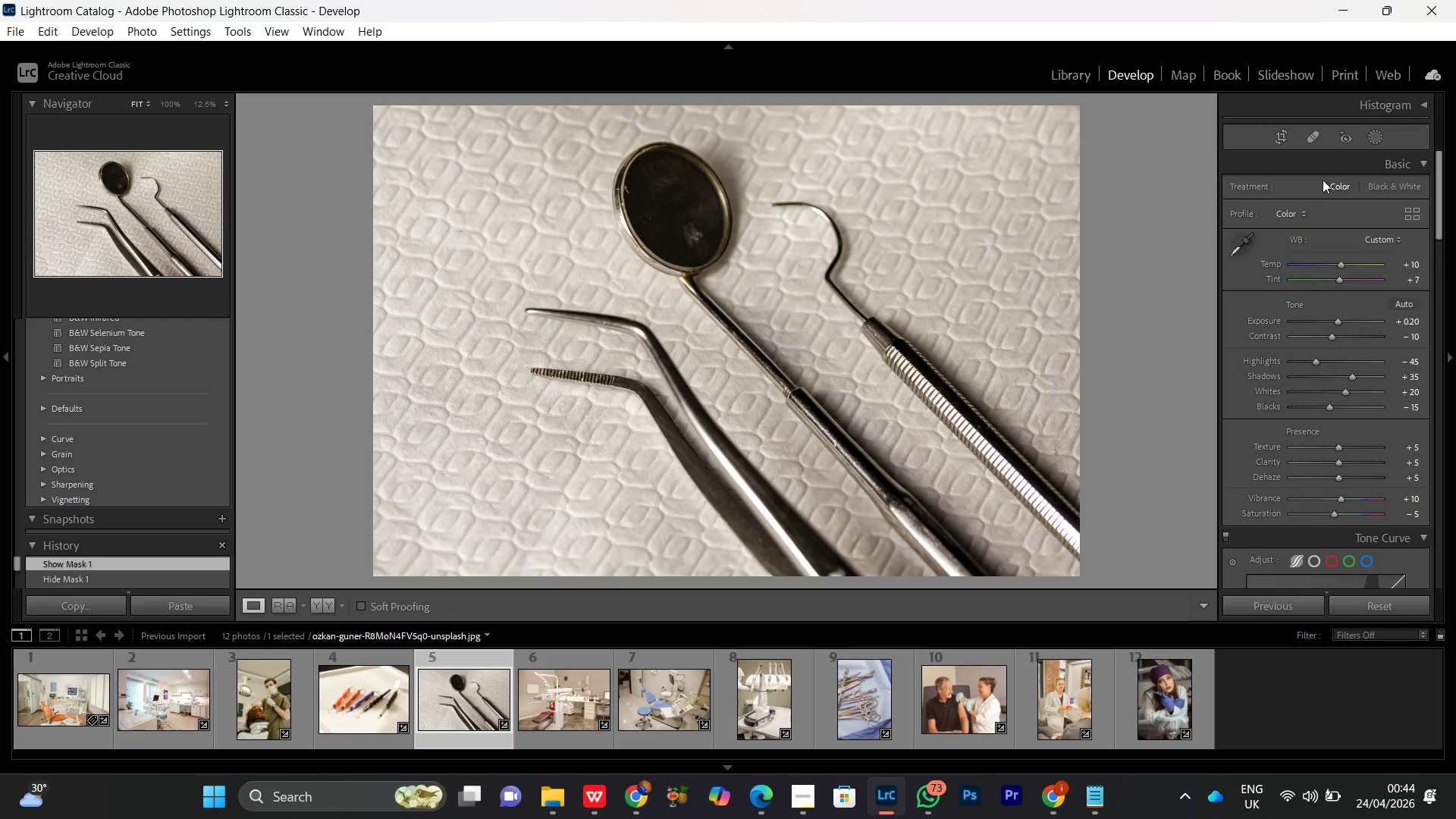 
left_click([1374, 136])
 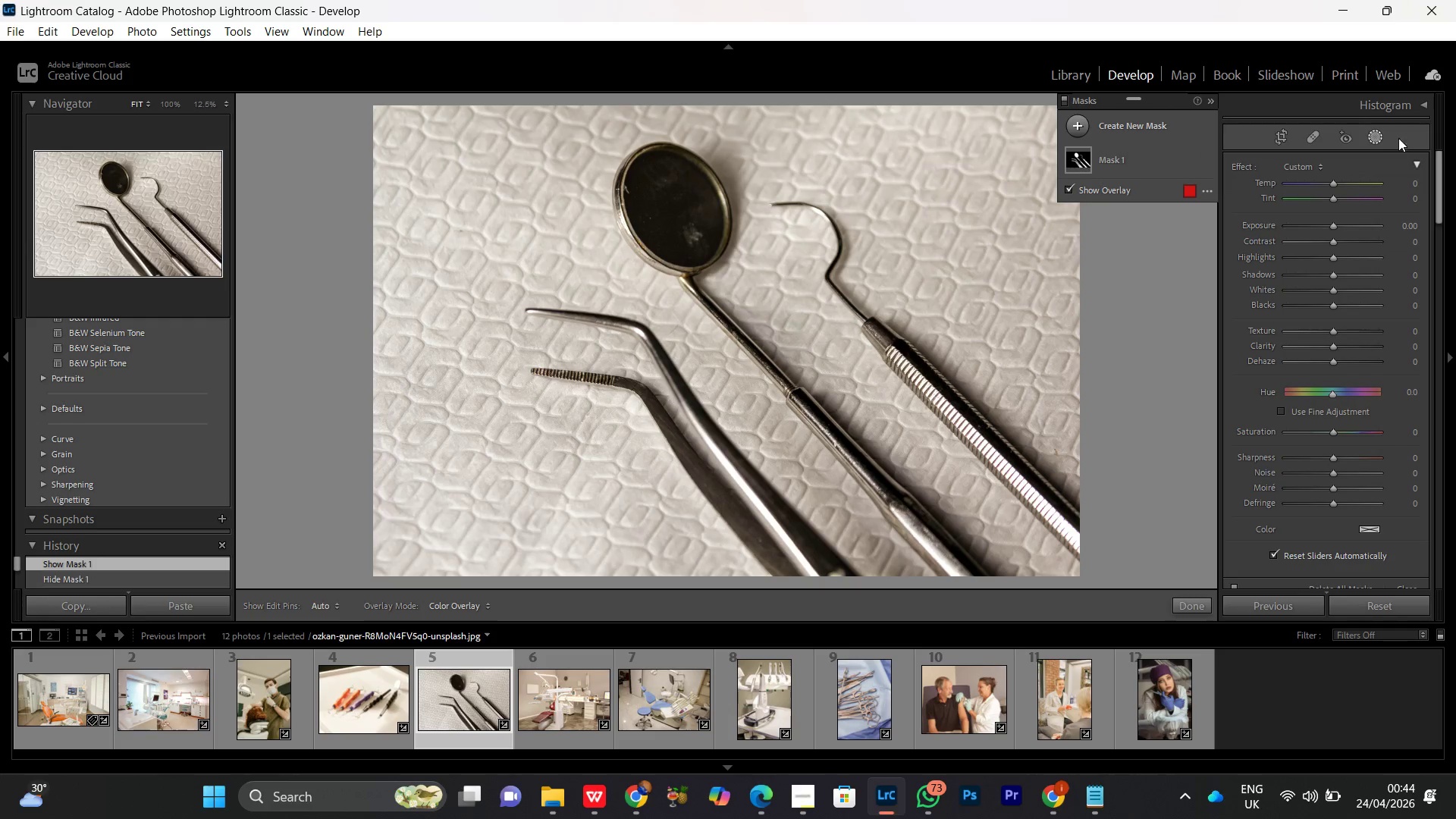 
left_click([1127, 133])
 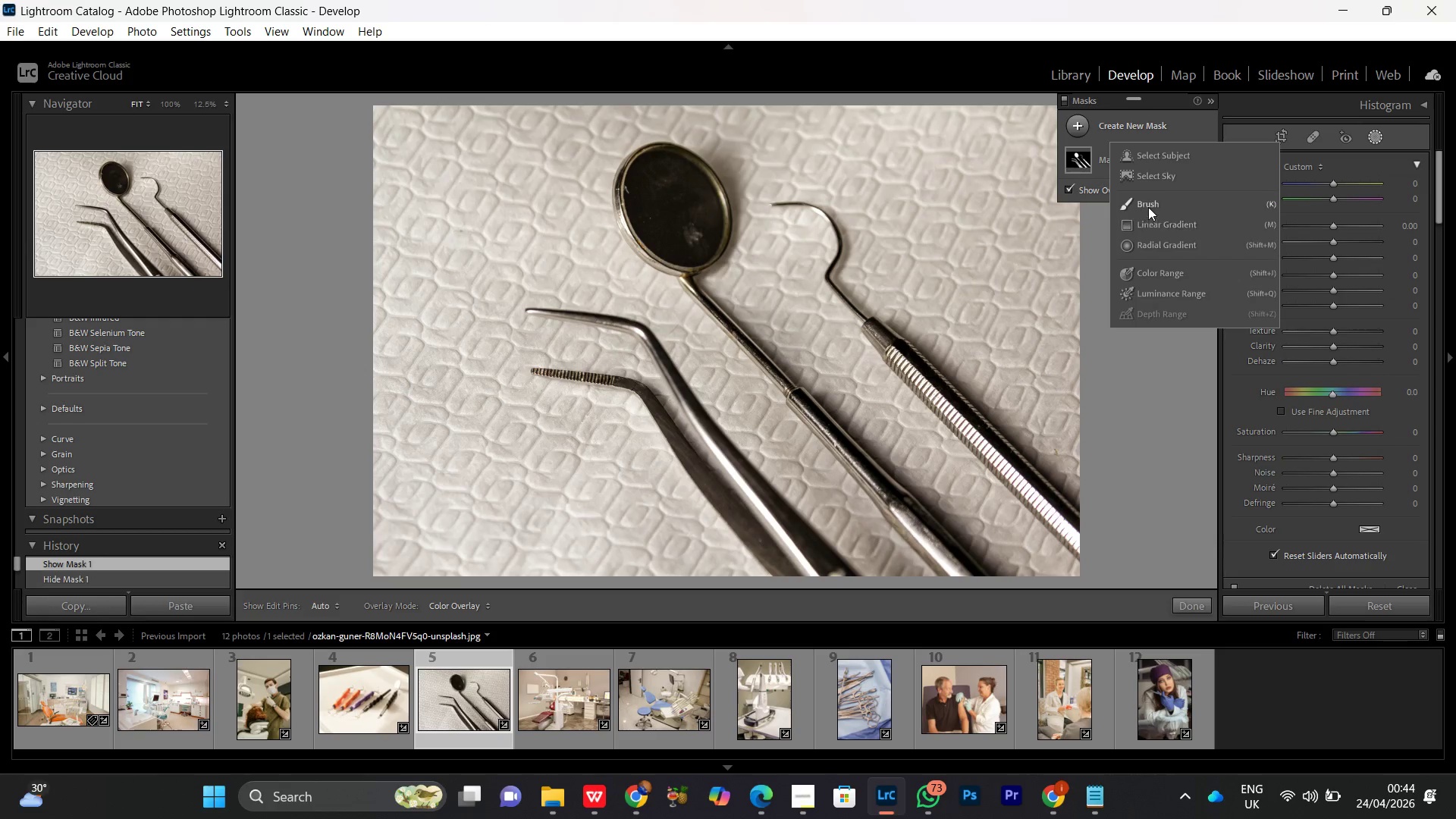 
left_click([1148, 206])
 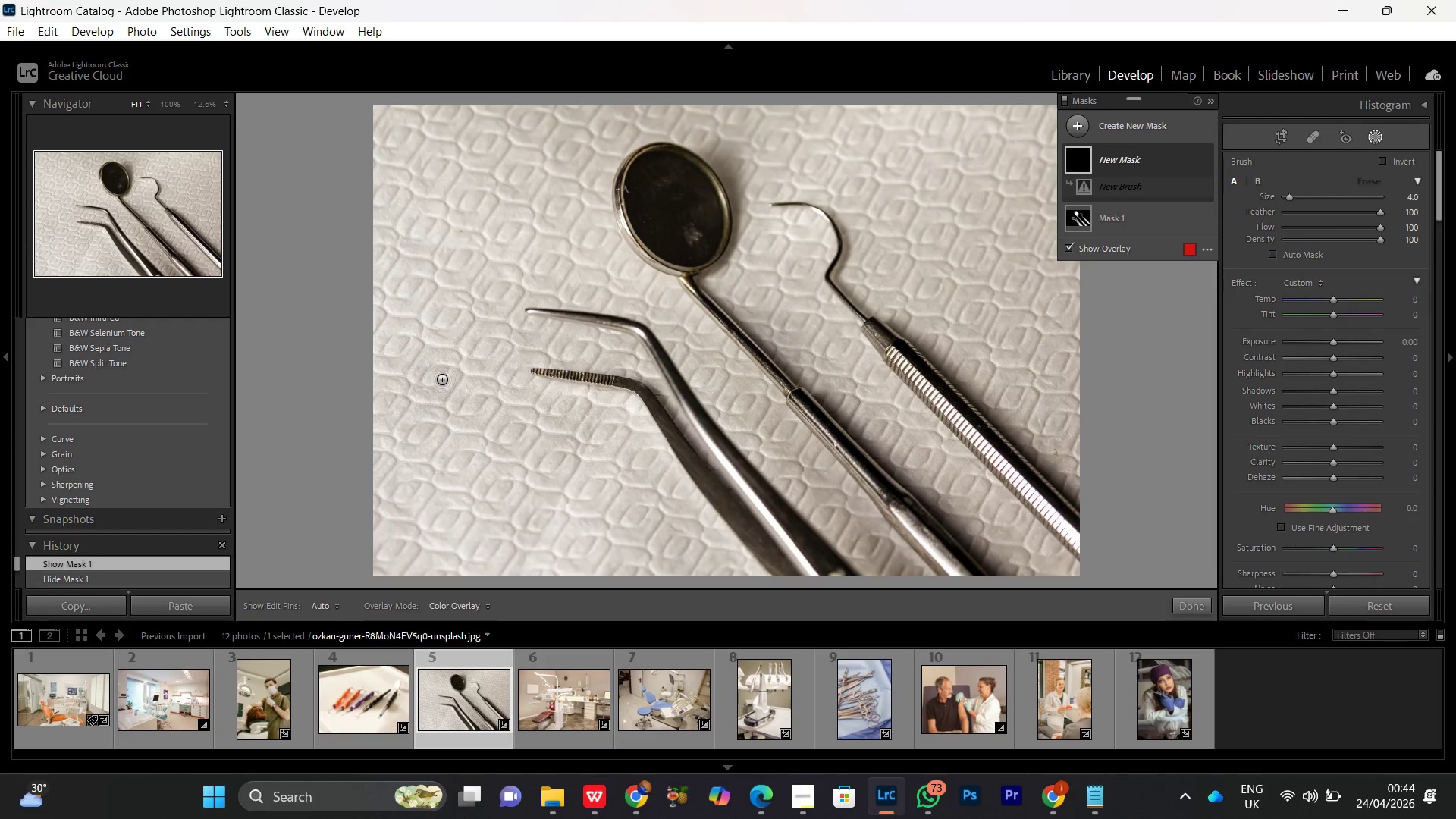 
left_click_drag(start_coordinate=[585, 519], to_coordinate=[759, 143])
 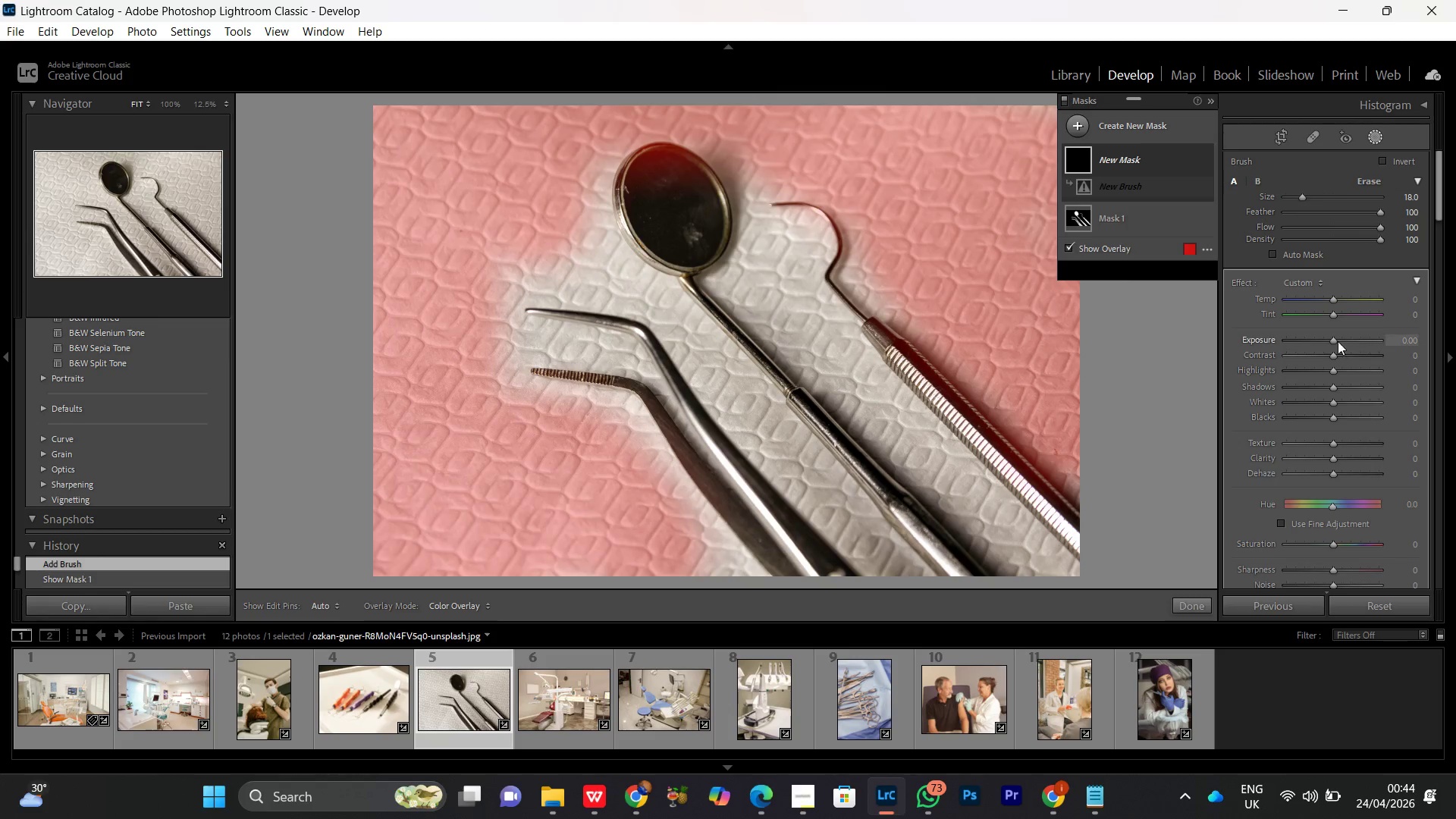 
scroll: coordinate [567, 513], scroll_direction: up, amount: 20.0
 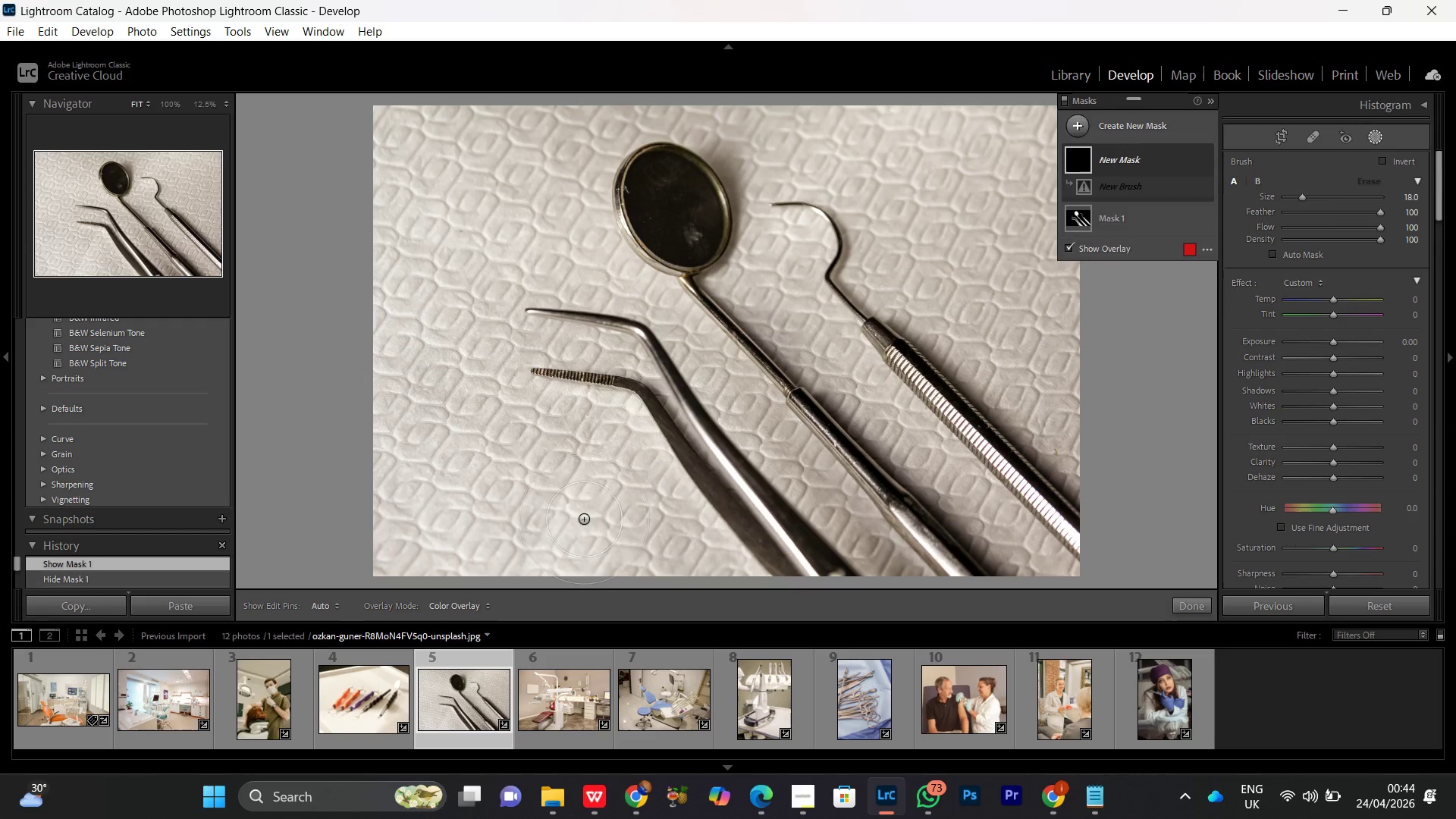 
left_click([1331, 341])
 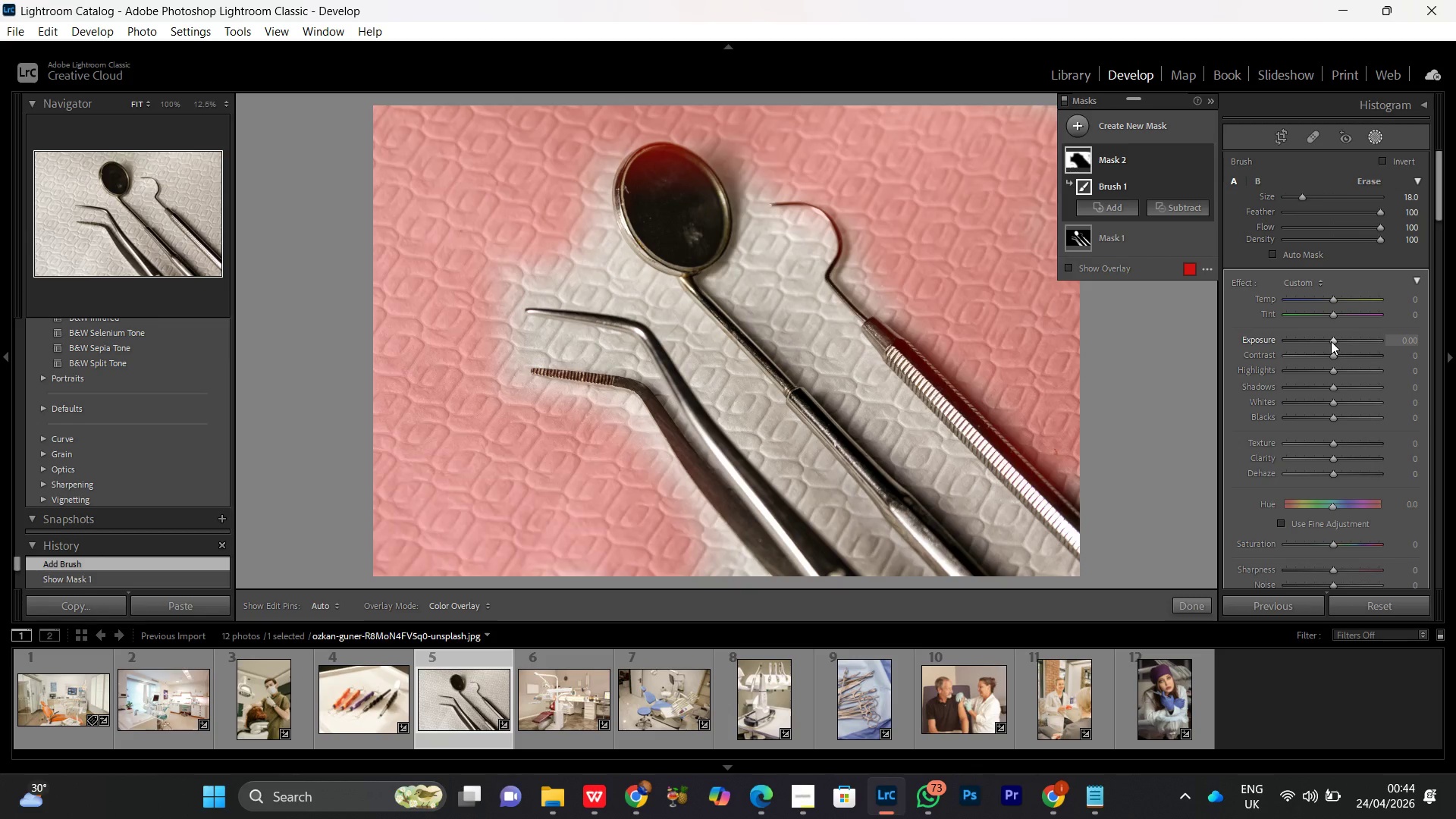 
scroll: coordinate [1331, 341], scroll_direction: up, amount: 6.0
 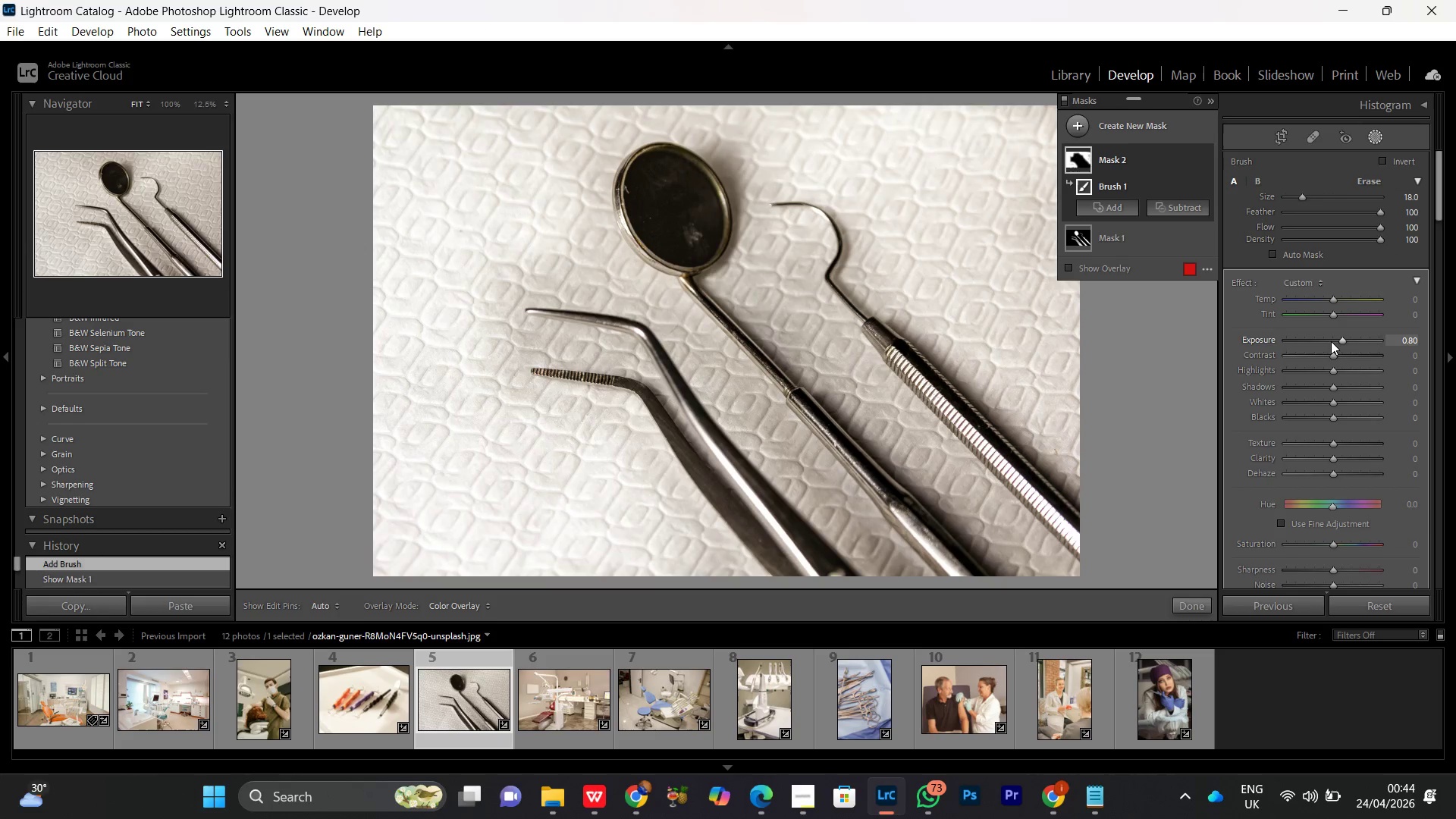 
scroll: coordinate [1331, 341], scroll_direction: down, amount: 1.0
 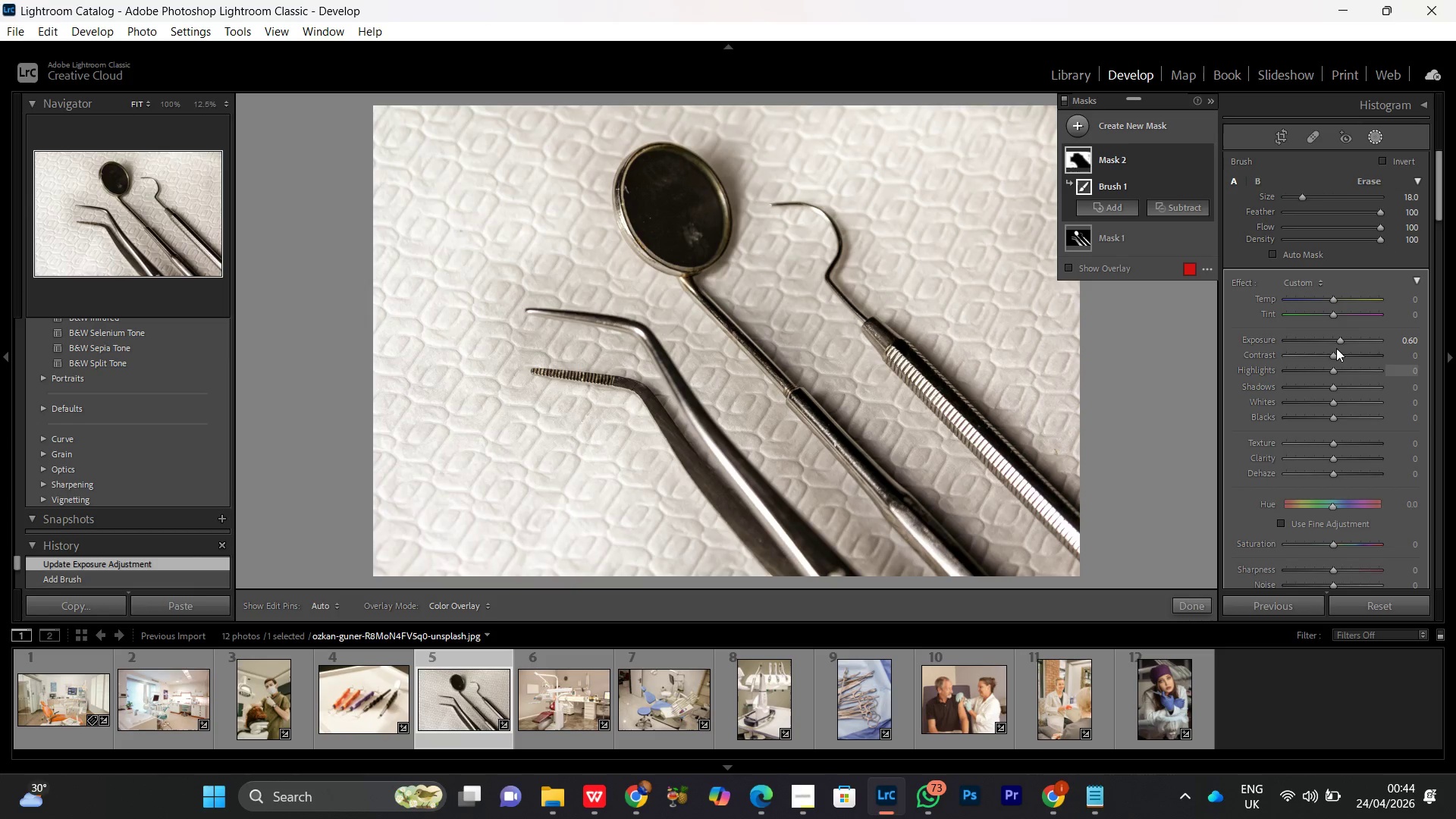 
left_click([1340, 344])
 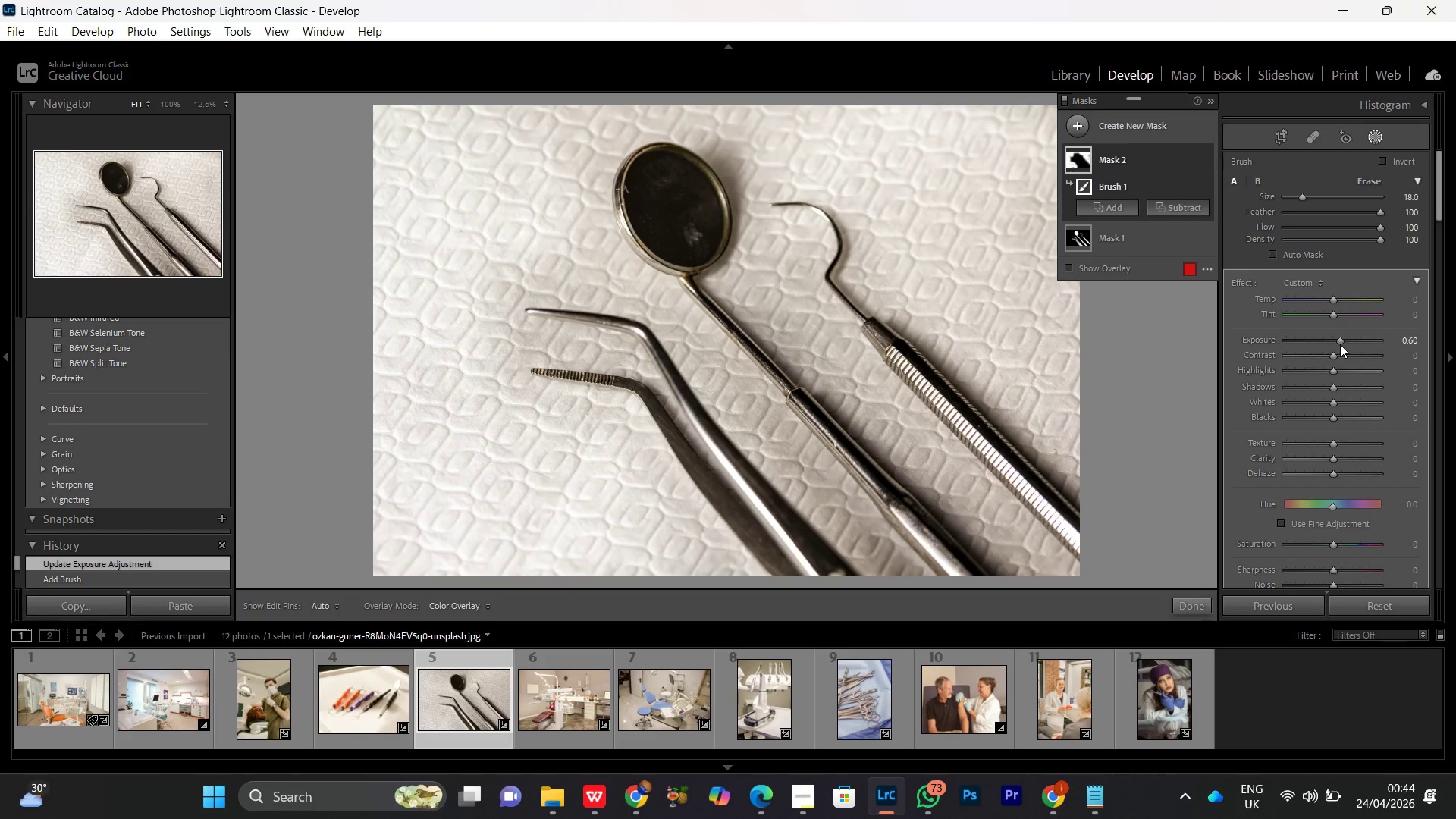 
scroll: coordinate [1340, 344], scroll_direction: down, amount: 3.0
 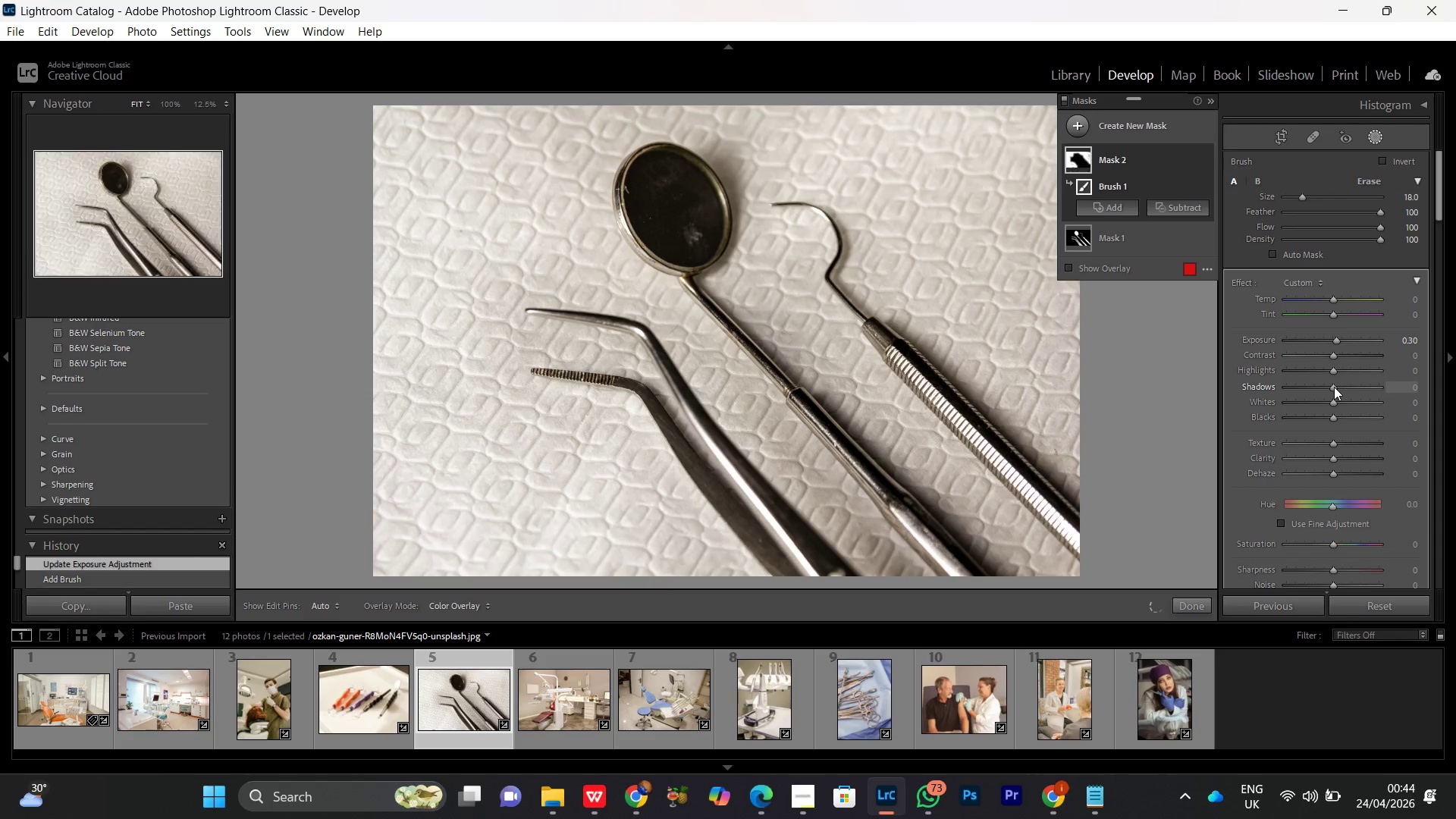 
left_click([1333, 387])
 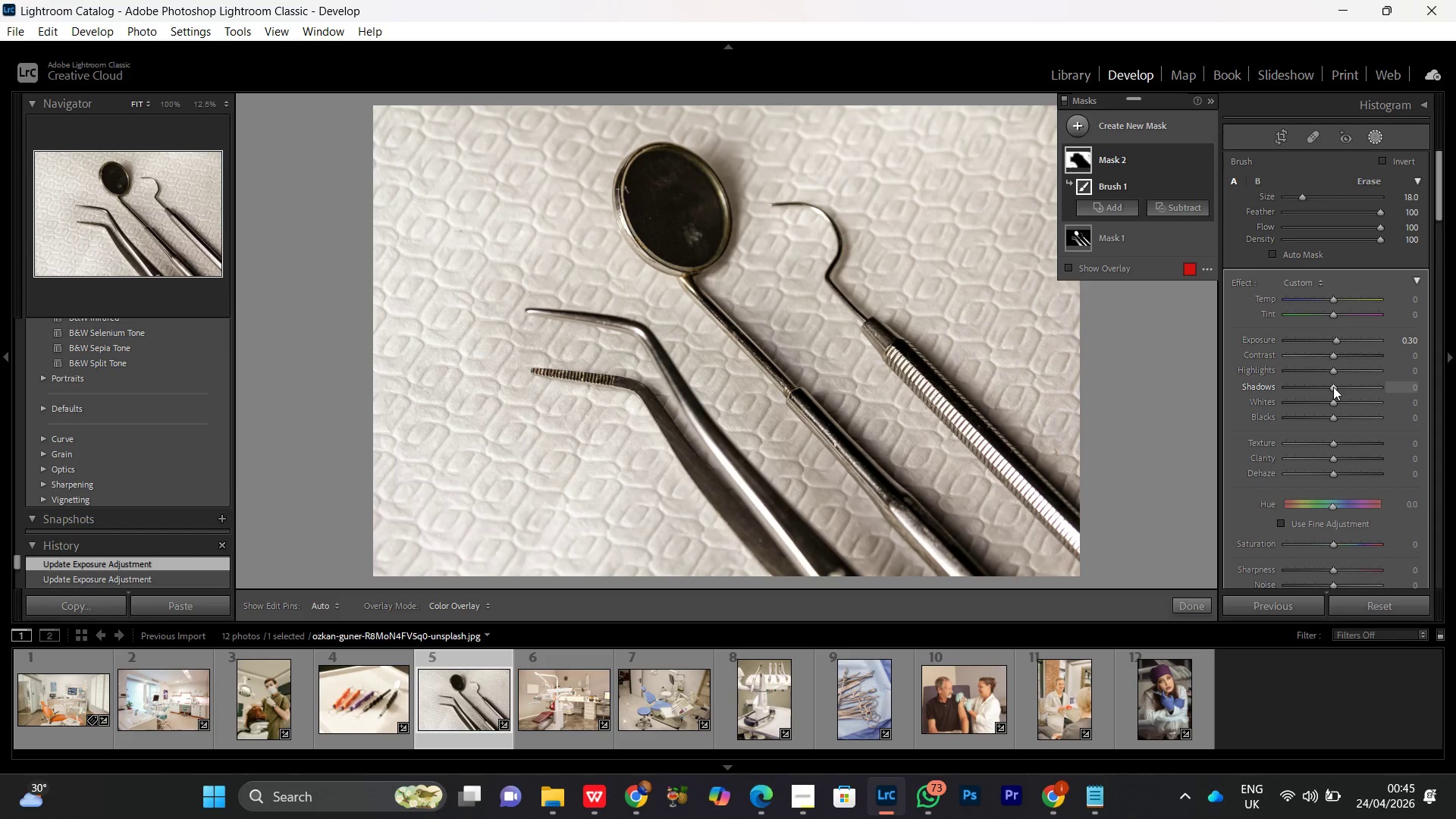 
scroll: coordinate [1332, 386], scroll_direction: up, amount: 9.0
 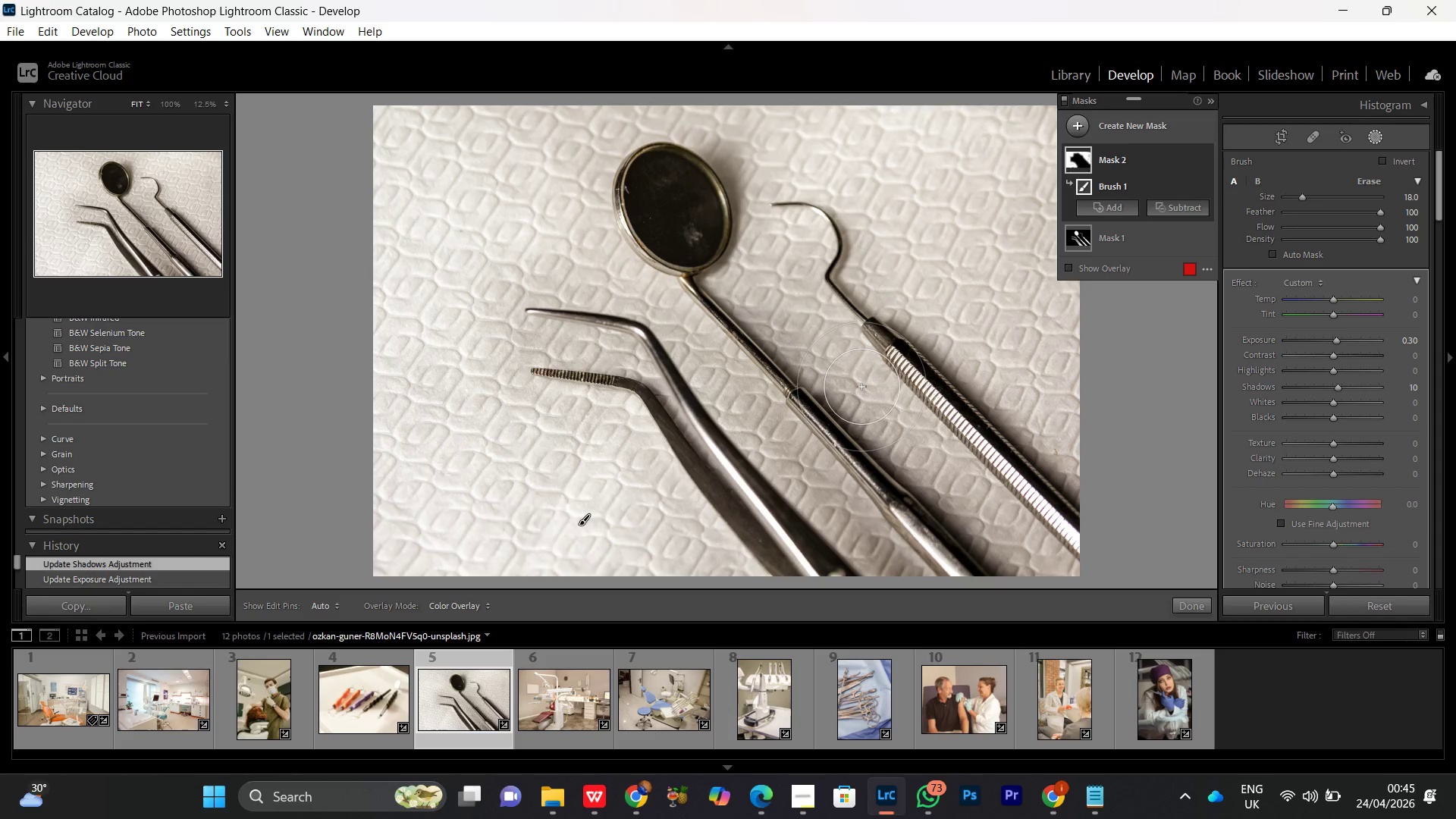 
key(BracketLeft)
 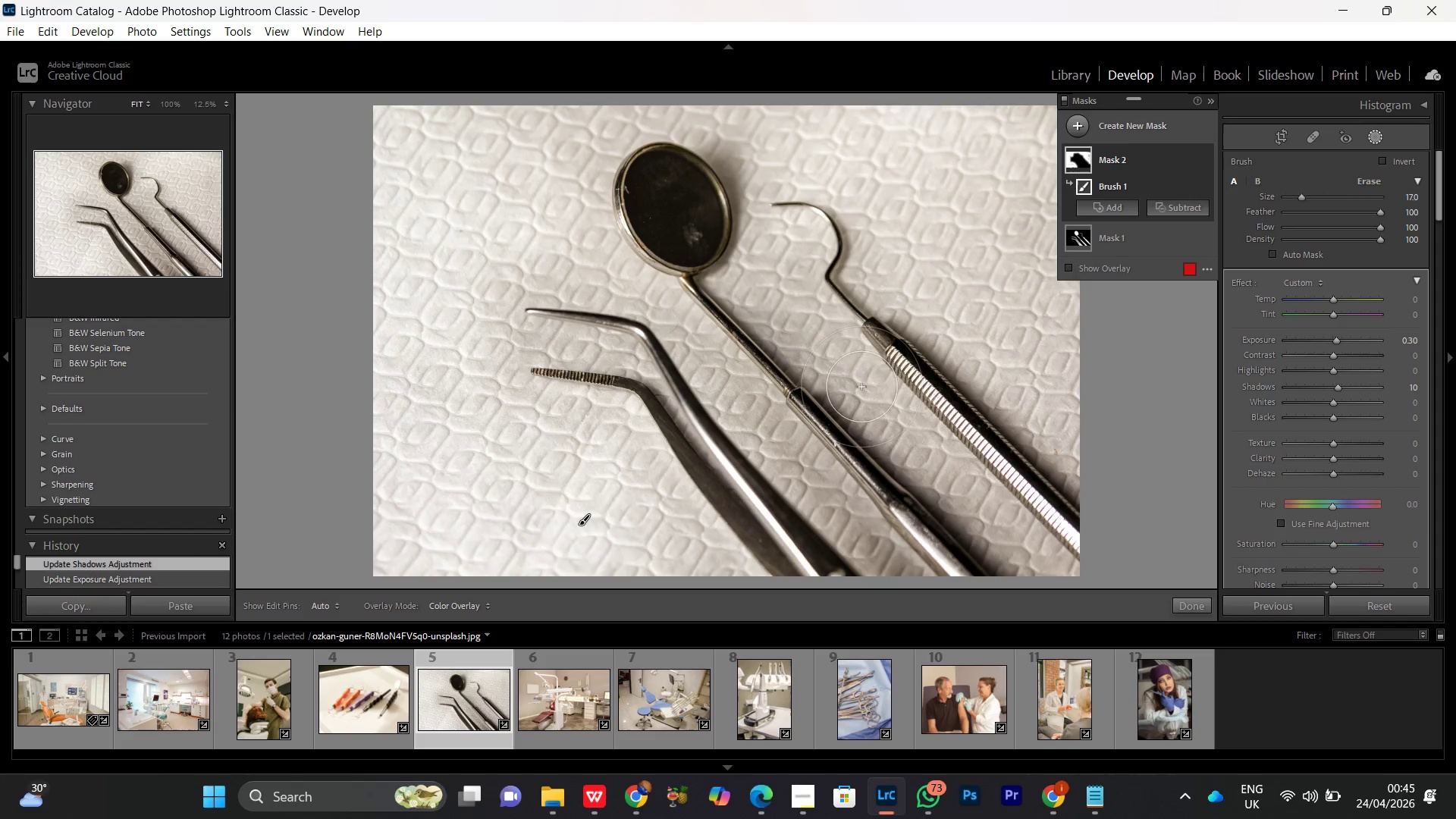 
key(BracketLeft)
 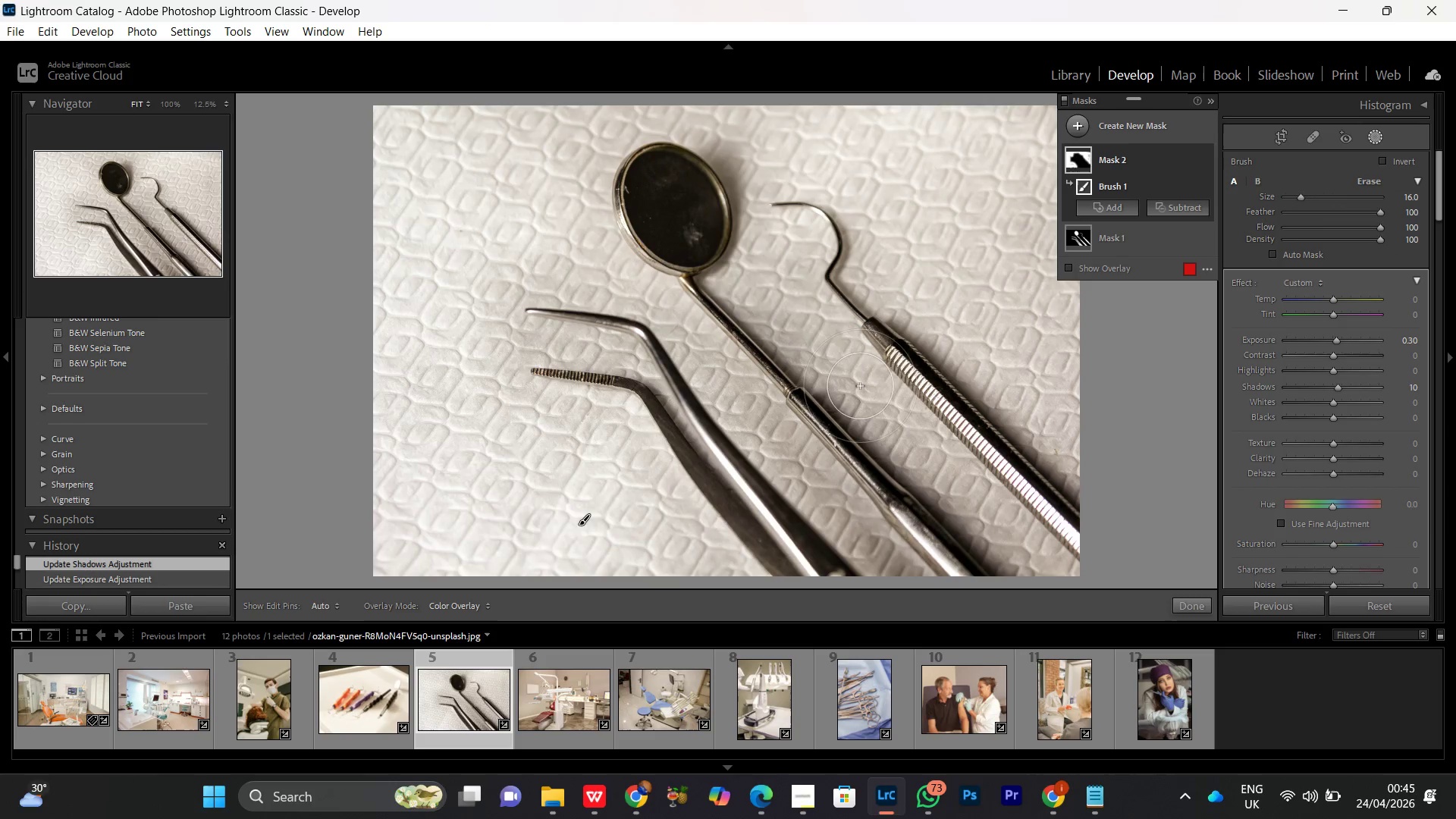 
key(BracketLeft)
 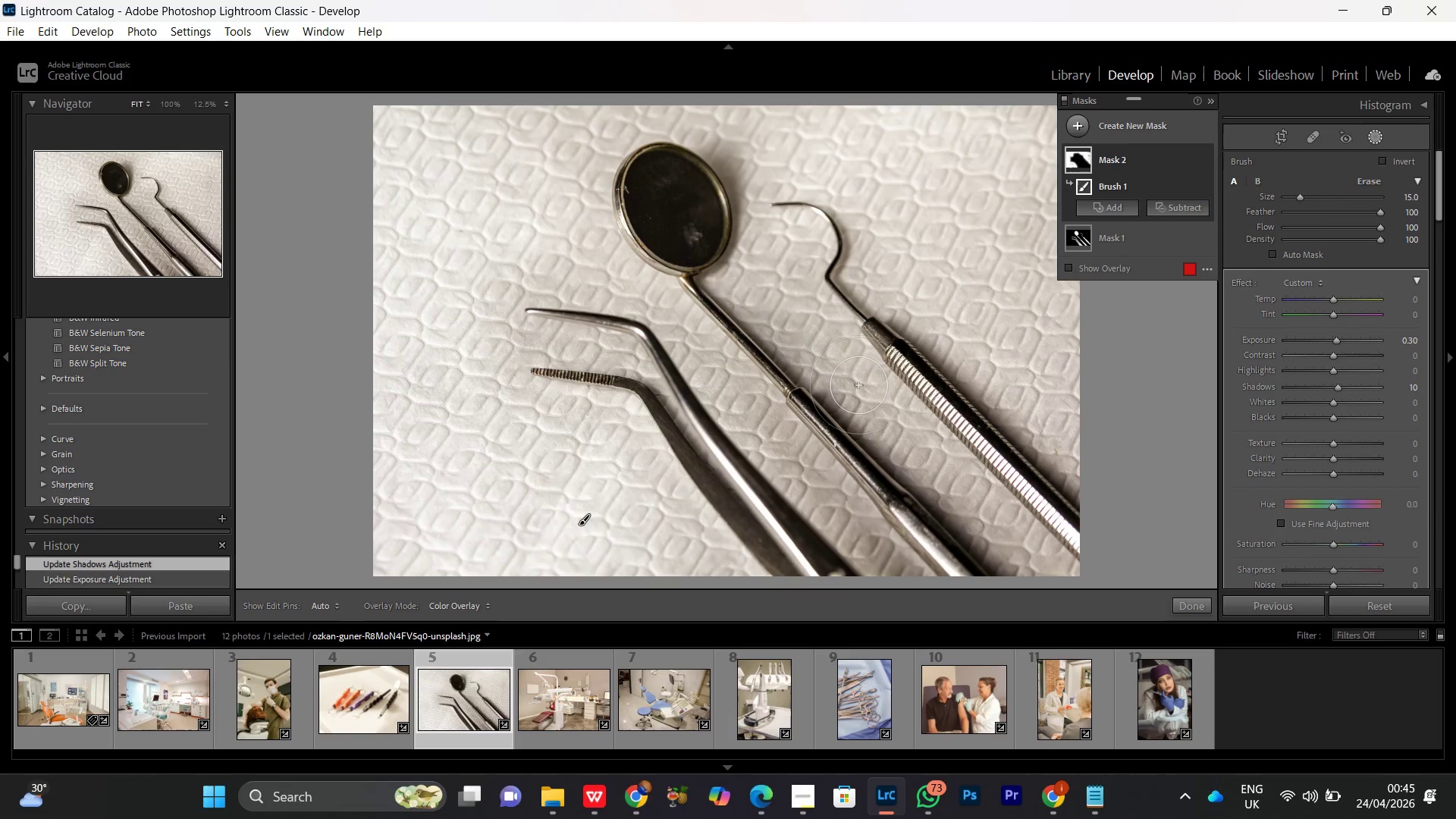 
key(BracketLeft)
 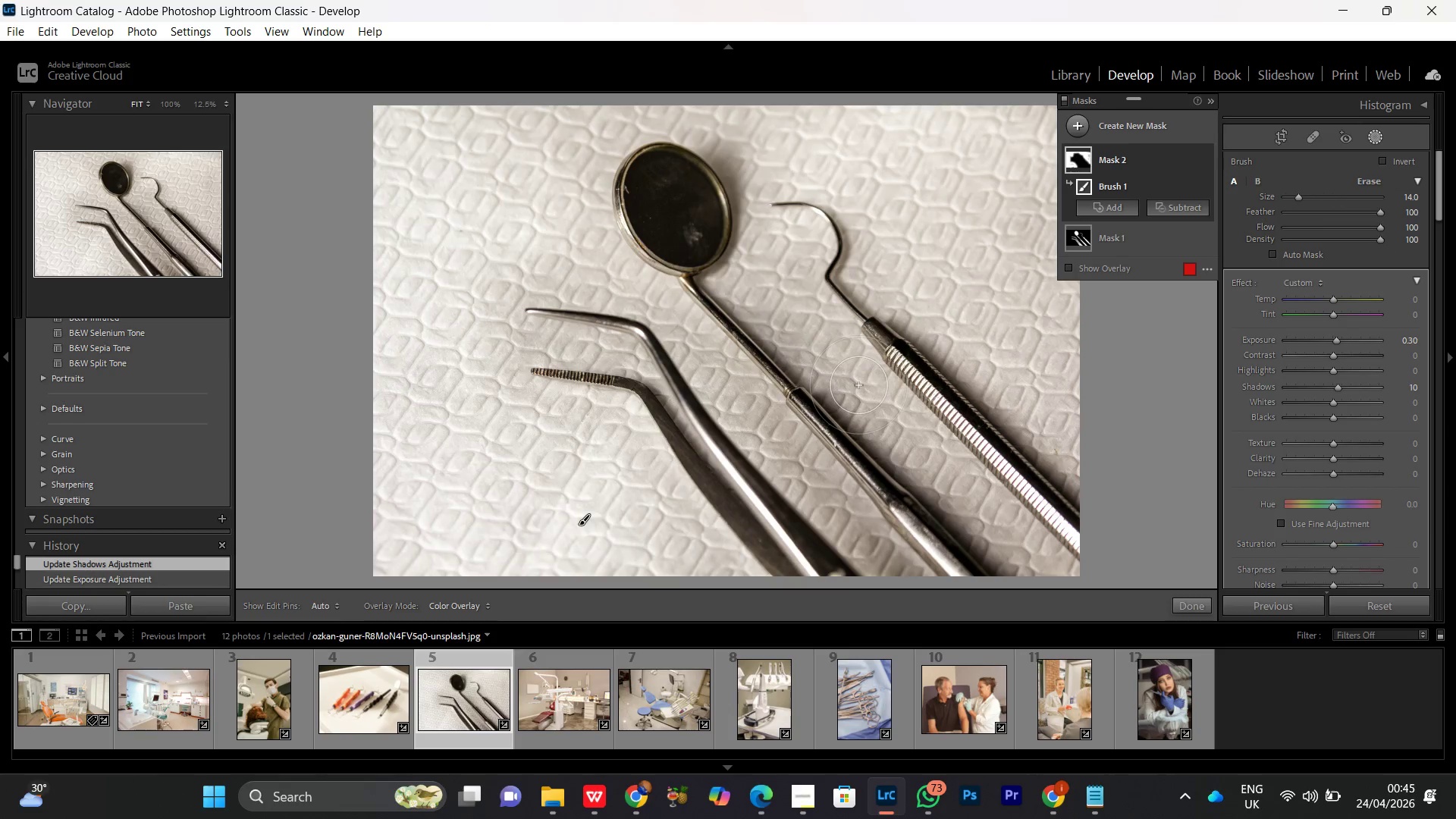 
key(BracketLeft)
 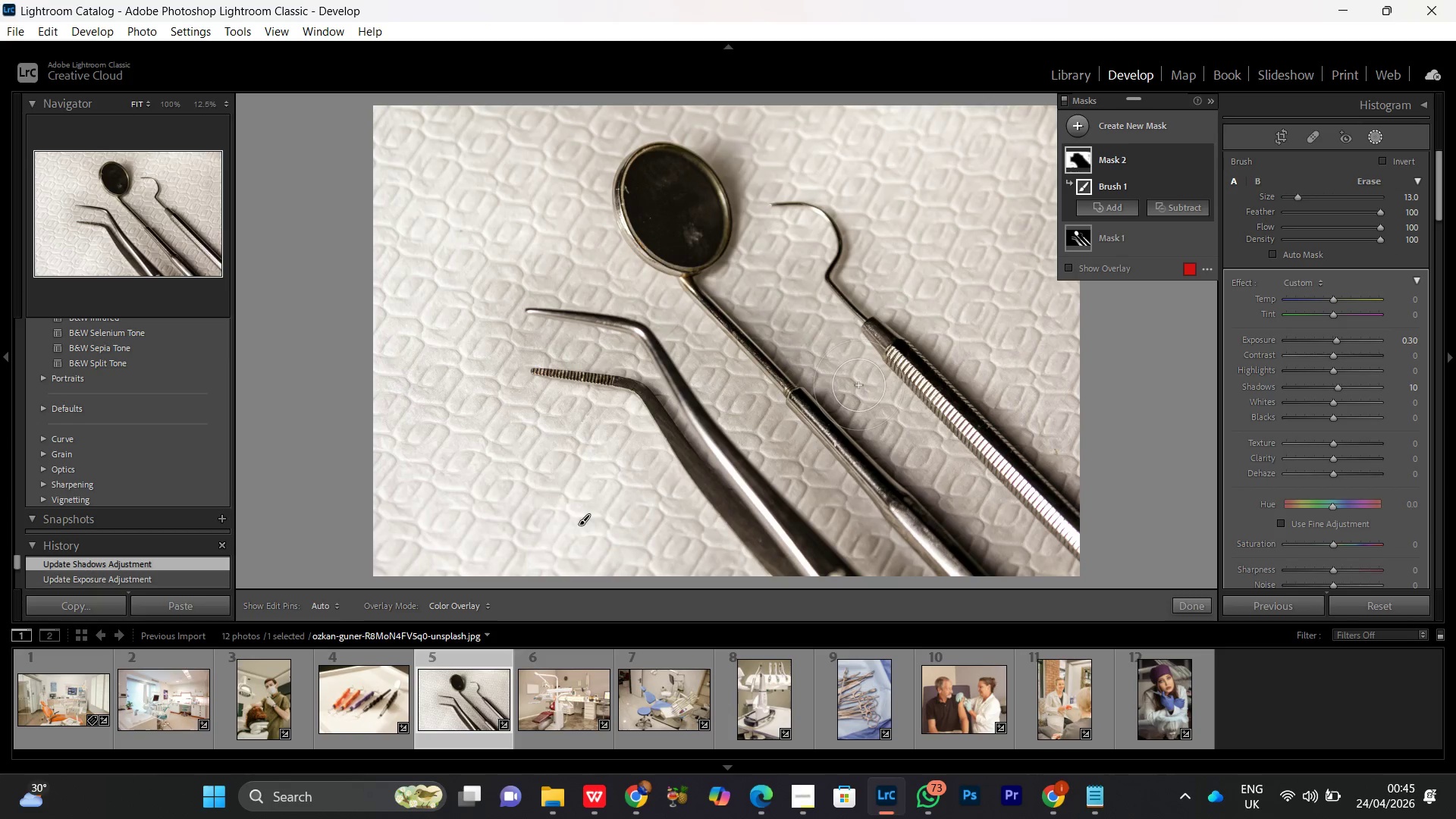 
key(BracketLeft)
 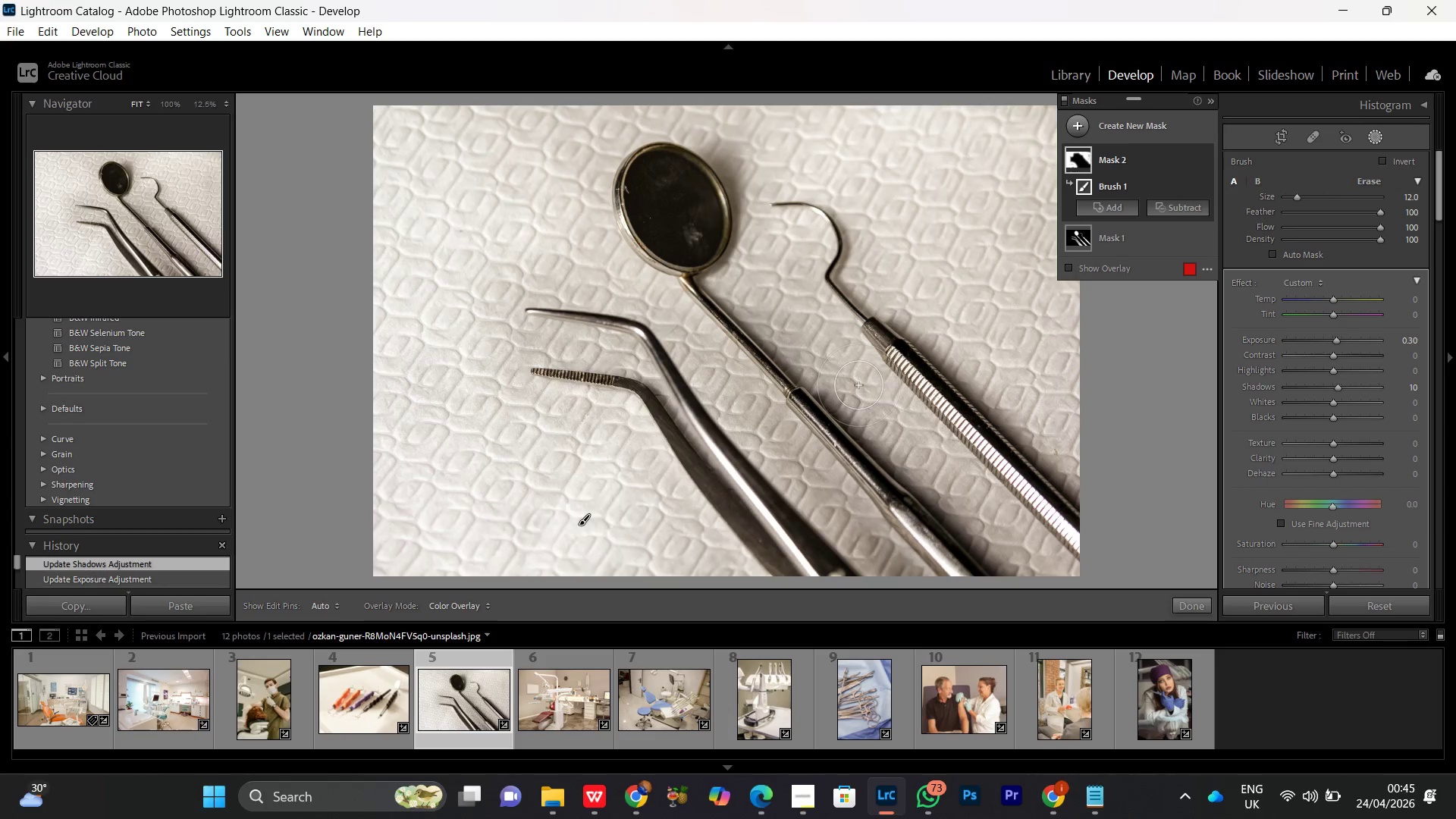 
key(BracketLeft)
 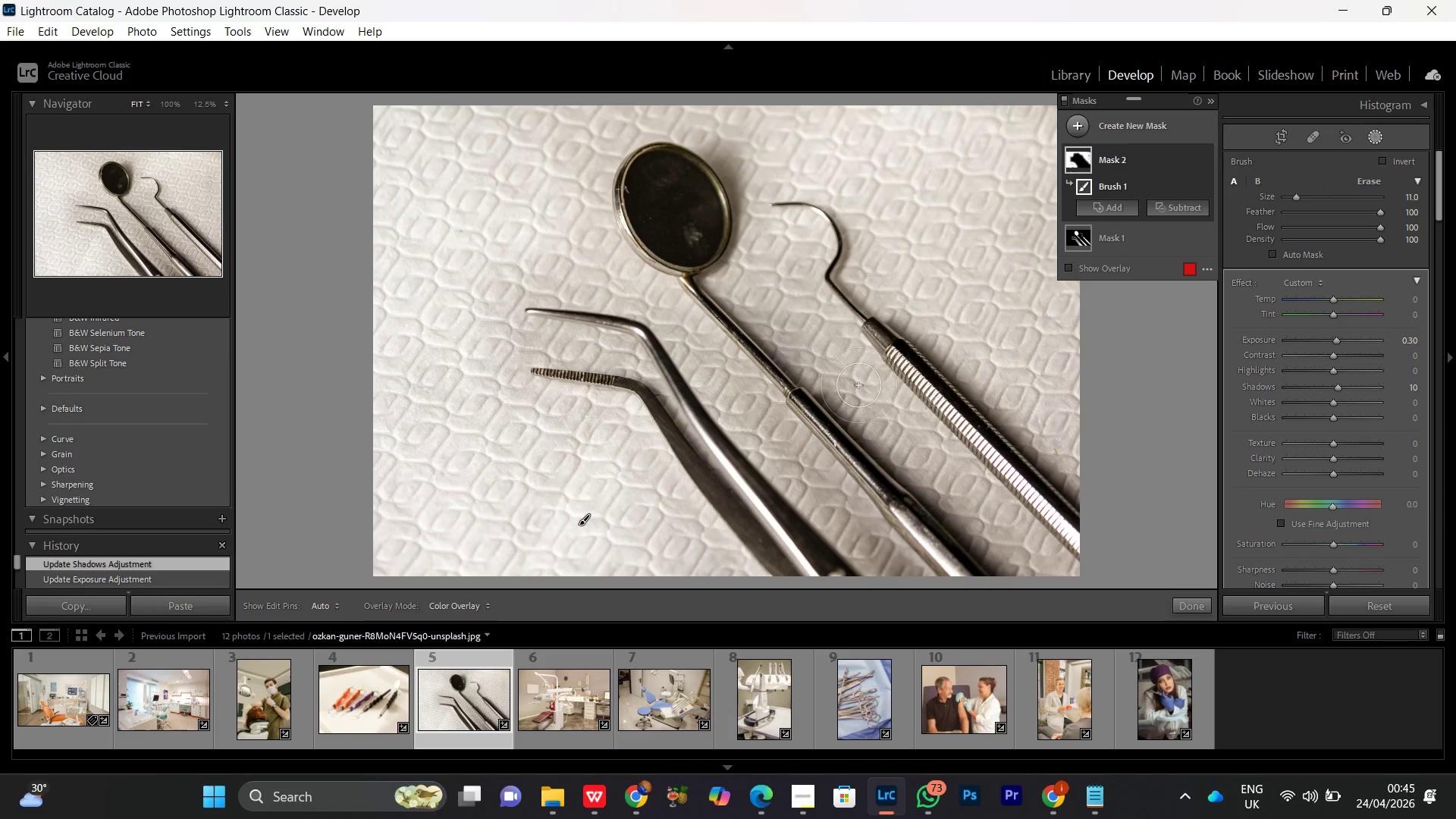 
key(BracketLeft)
 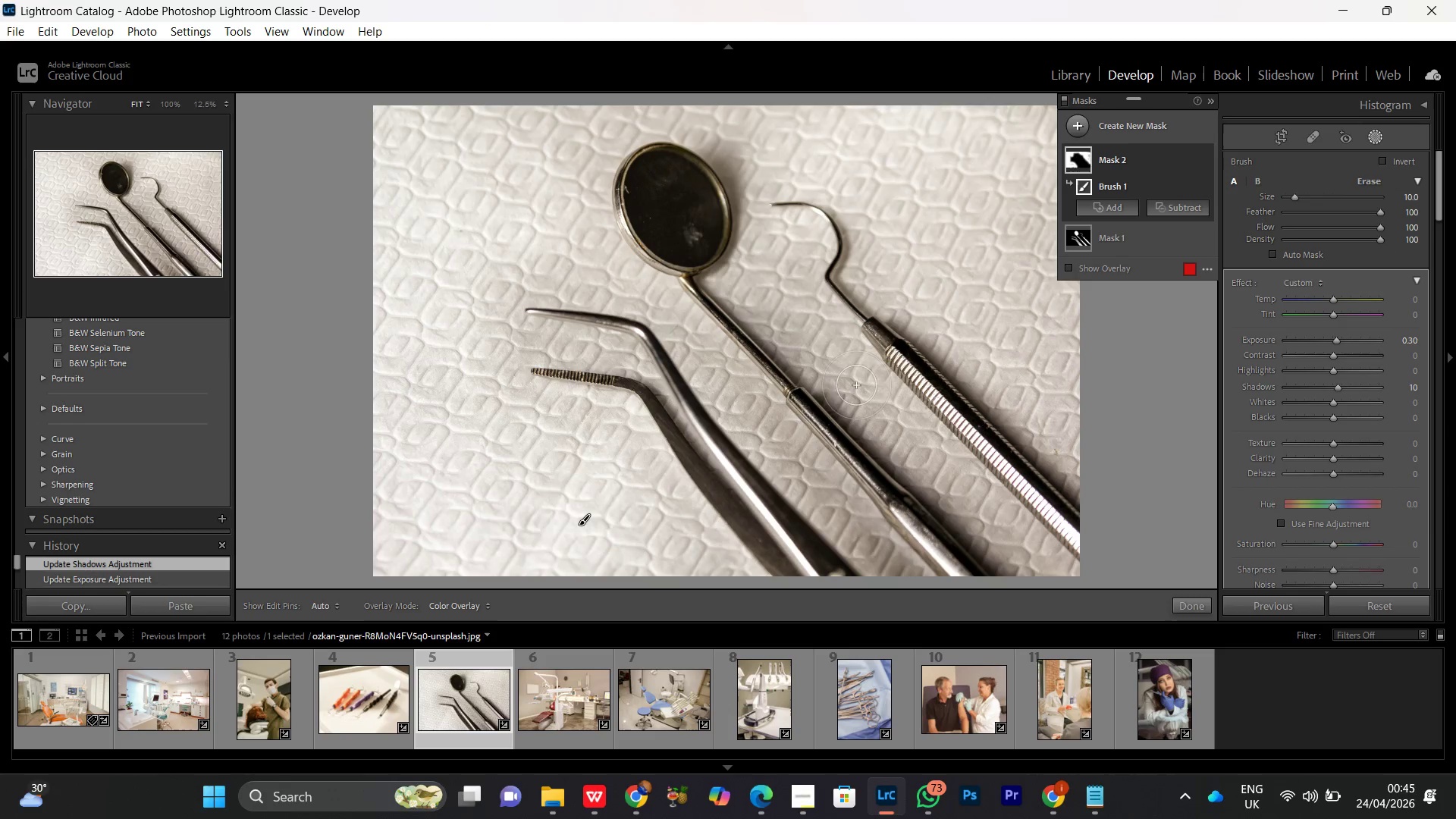 
key(BracketLeft)
 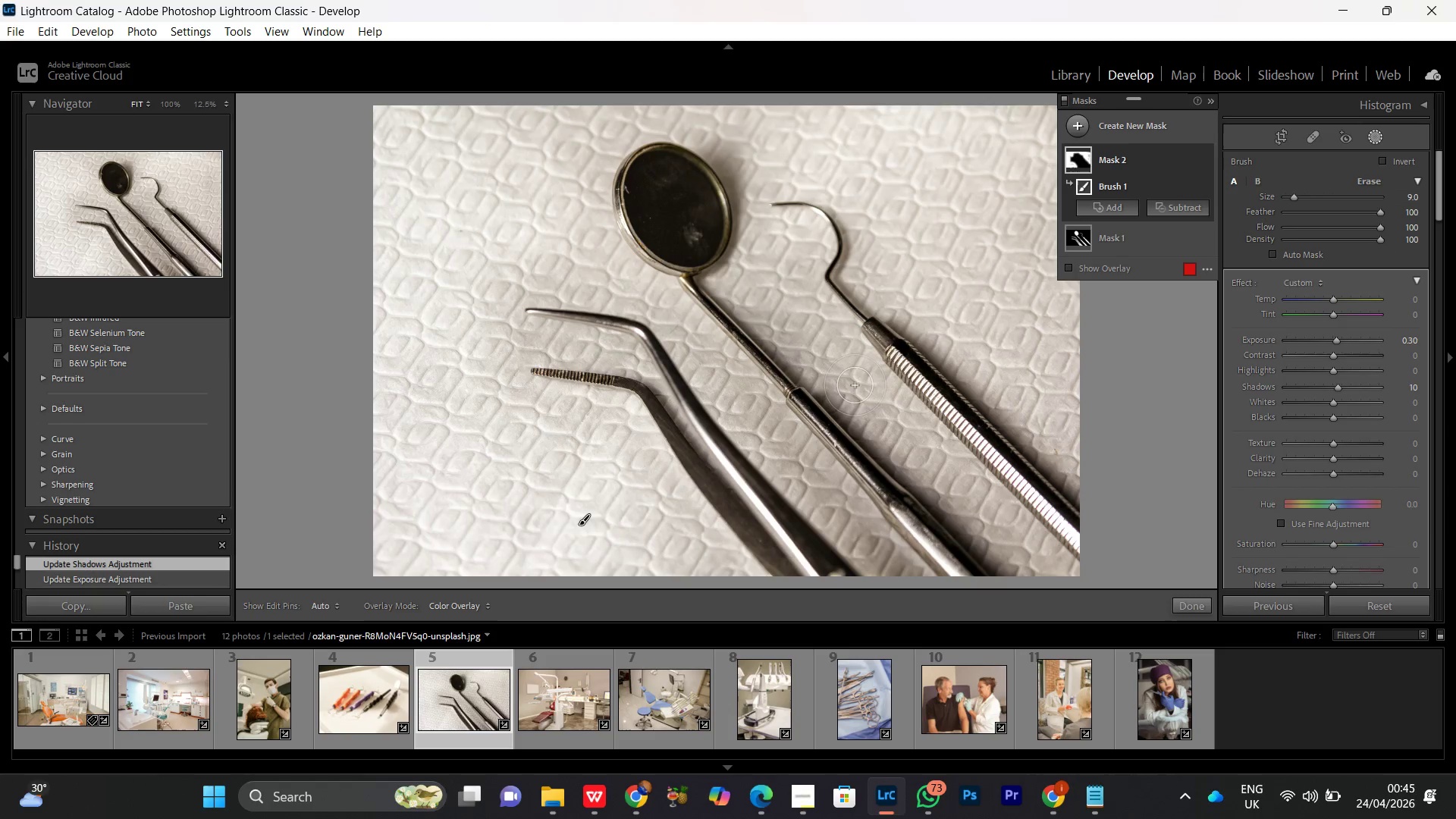 
key(BracketLeft)
 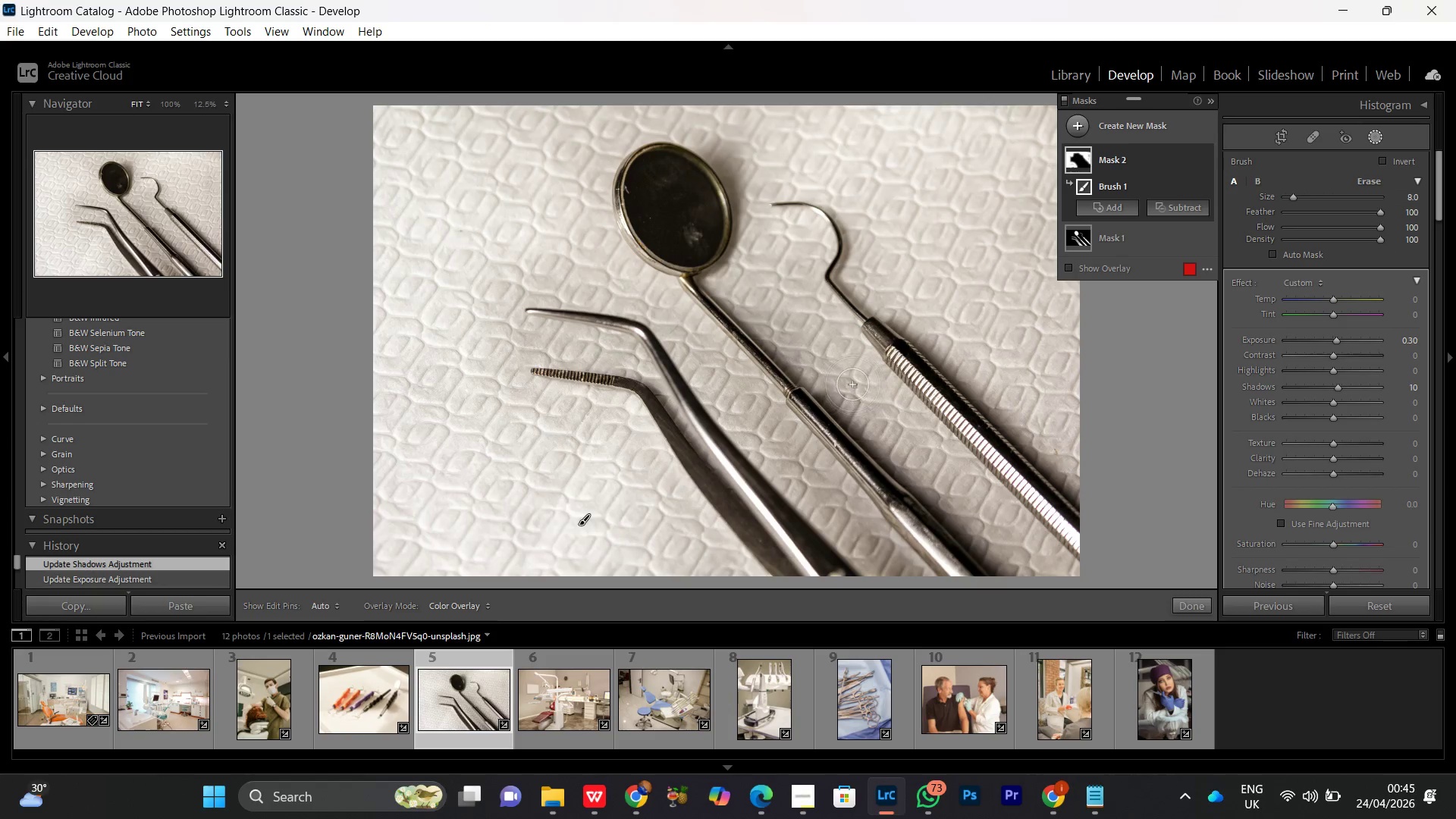 
key(BracketLeft)
 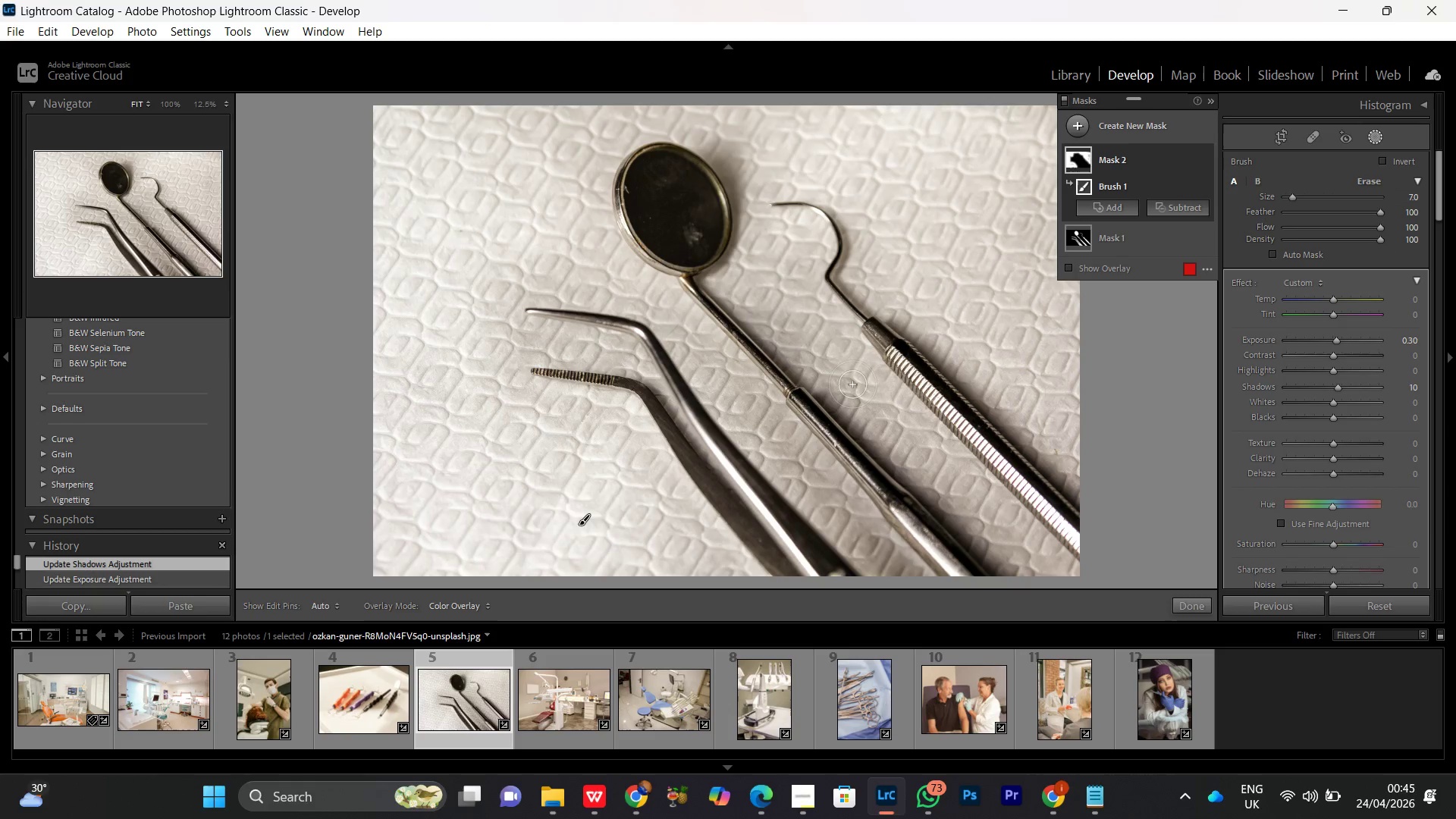 
key(BracketRight)
 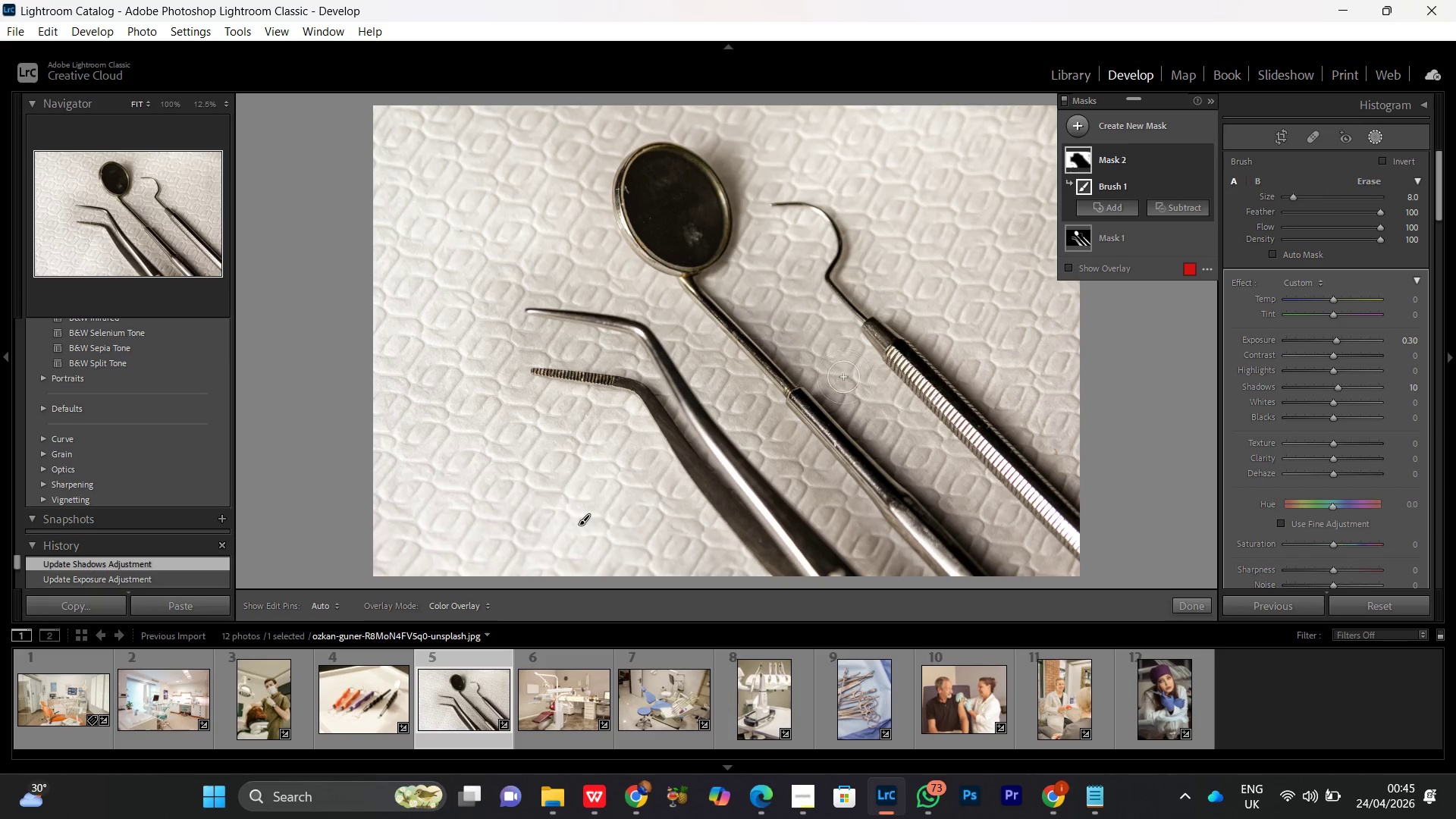 
key(BracketRight)
 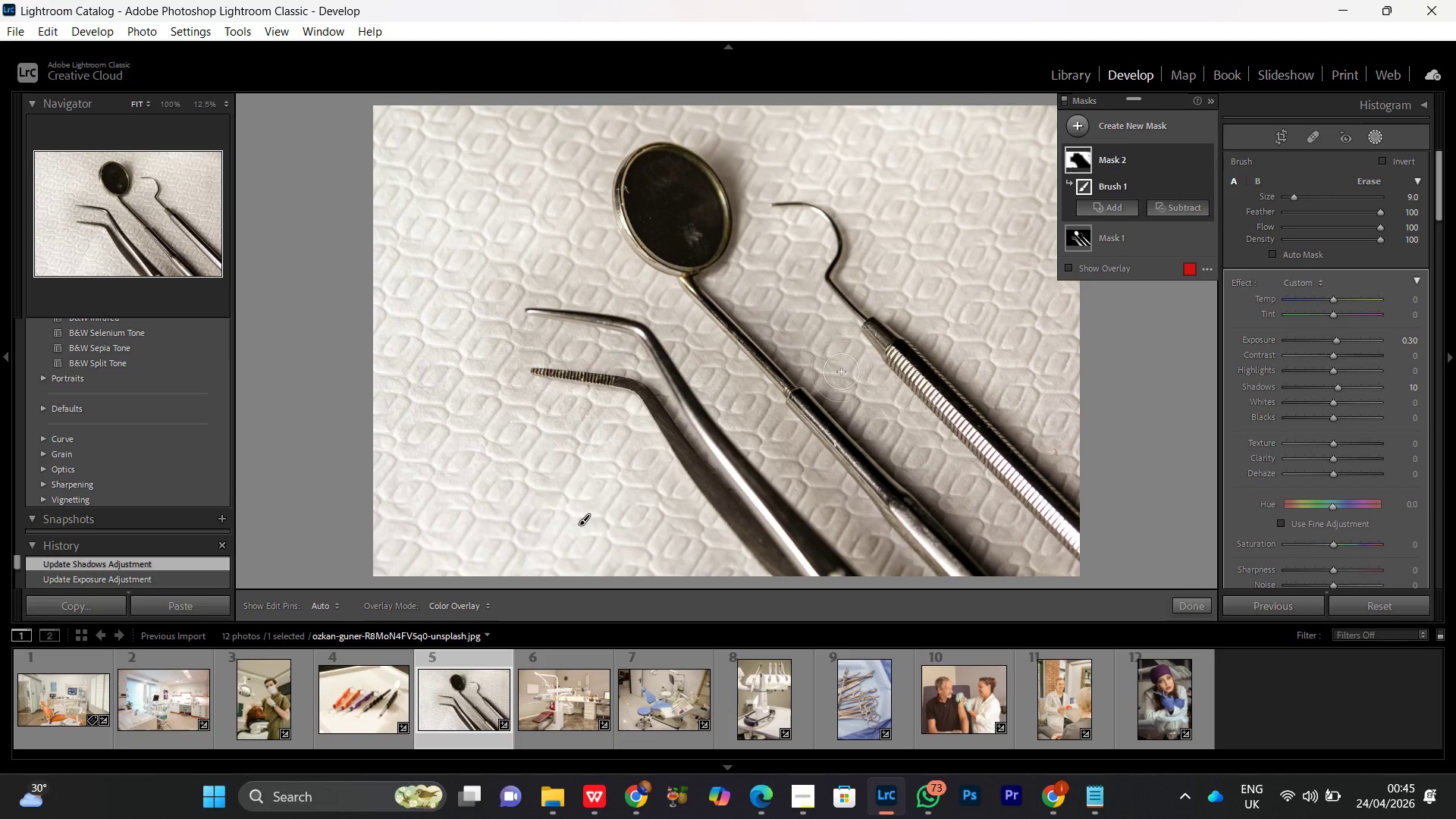 
key(BracketLeft)
 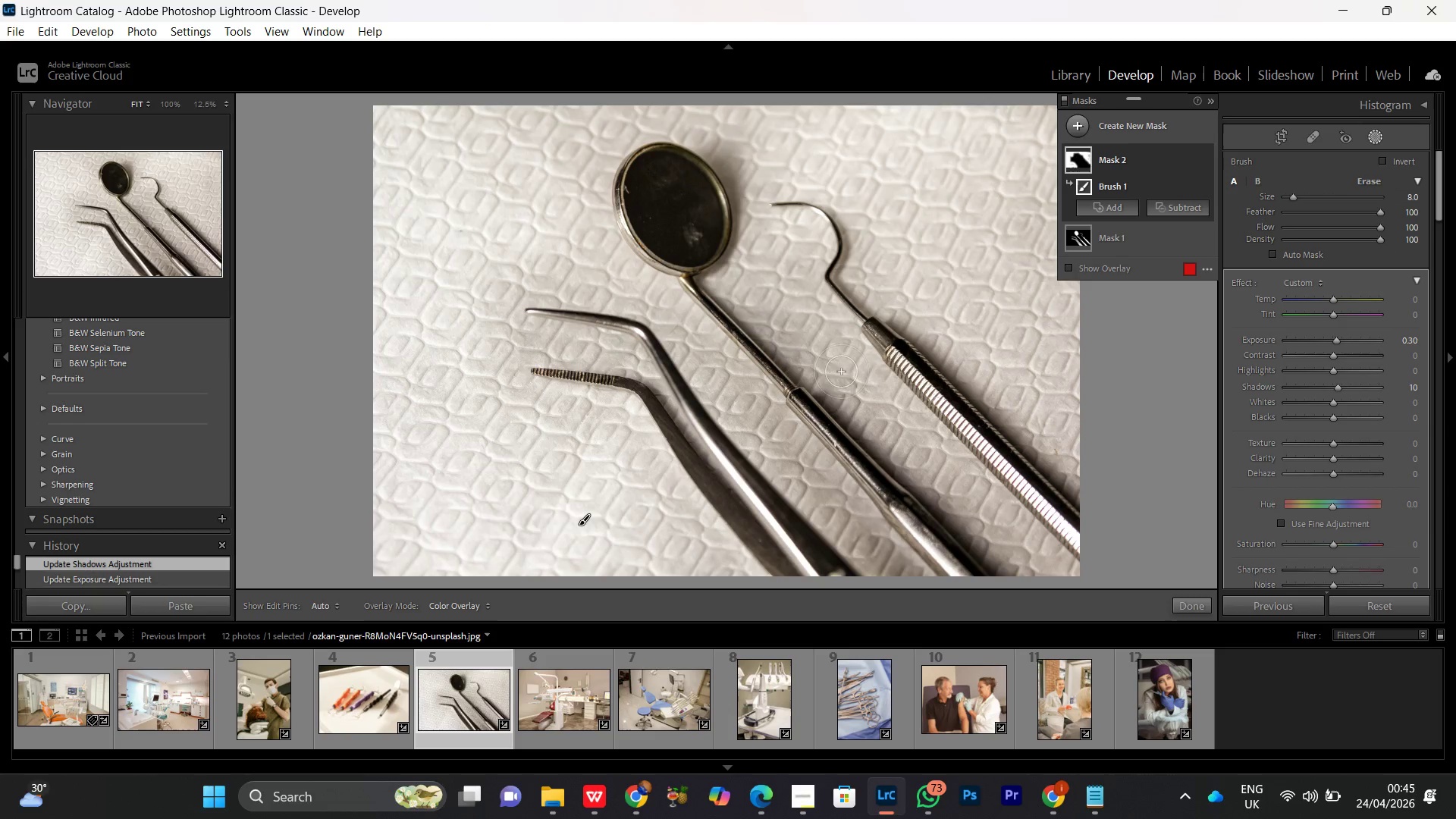 
key(BracketRight)
 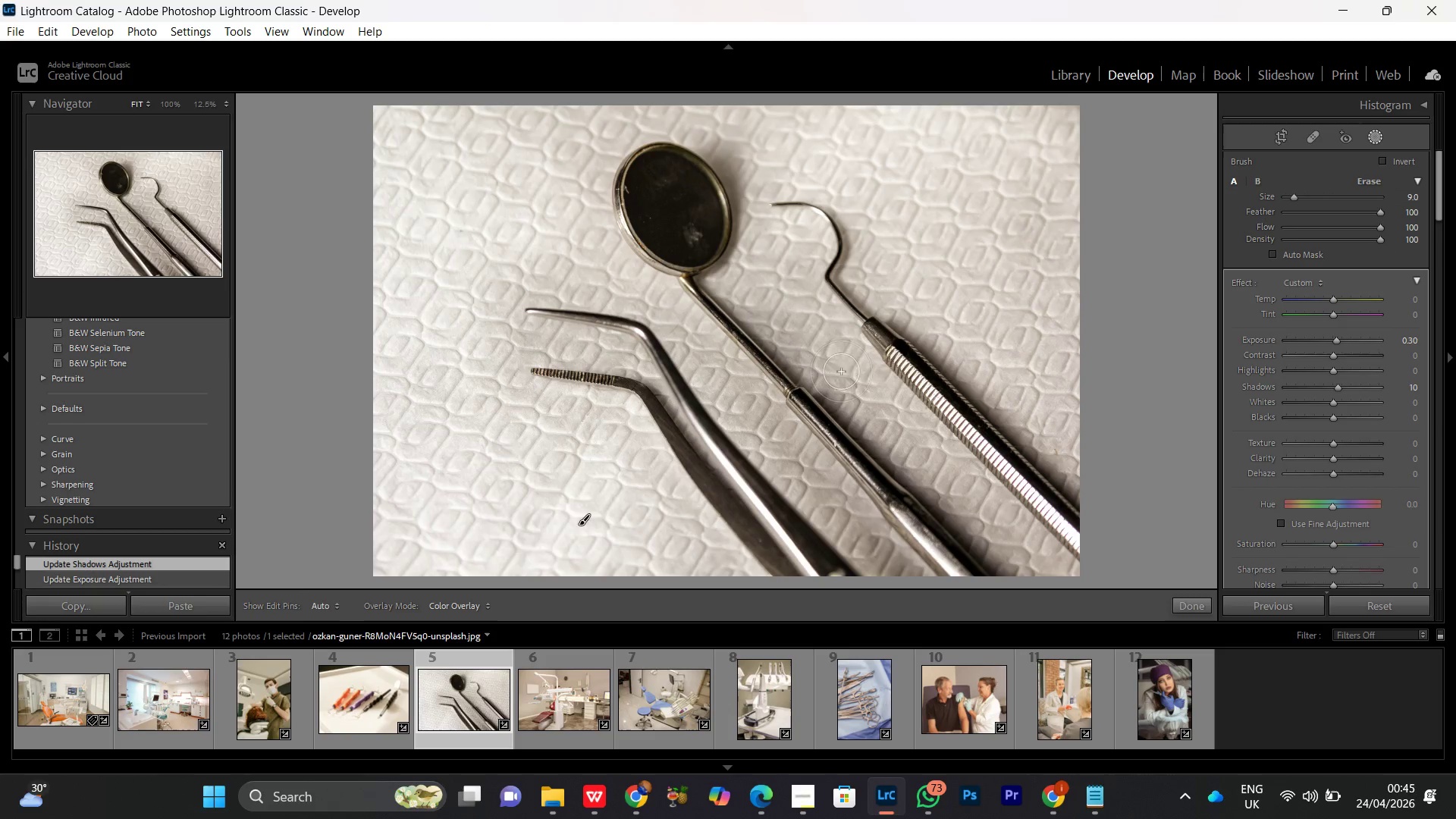 
left_click_drag(start_coordinate=[841, 372], to_coordinate=[769, 312])
 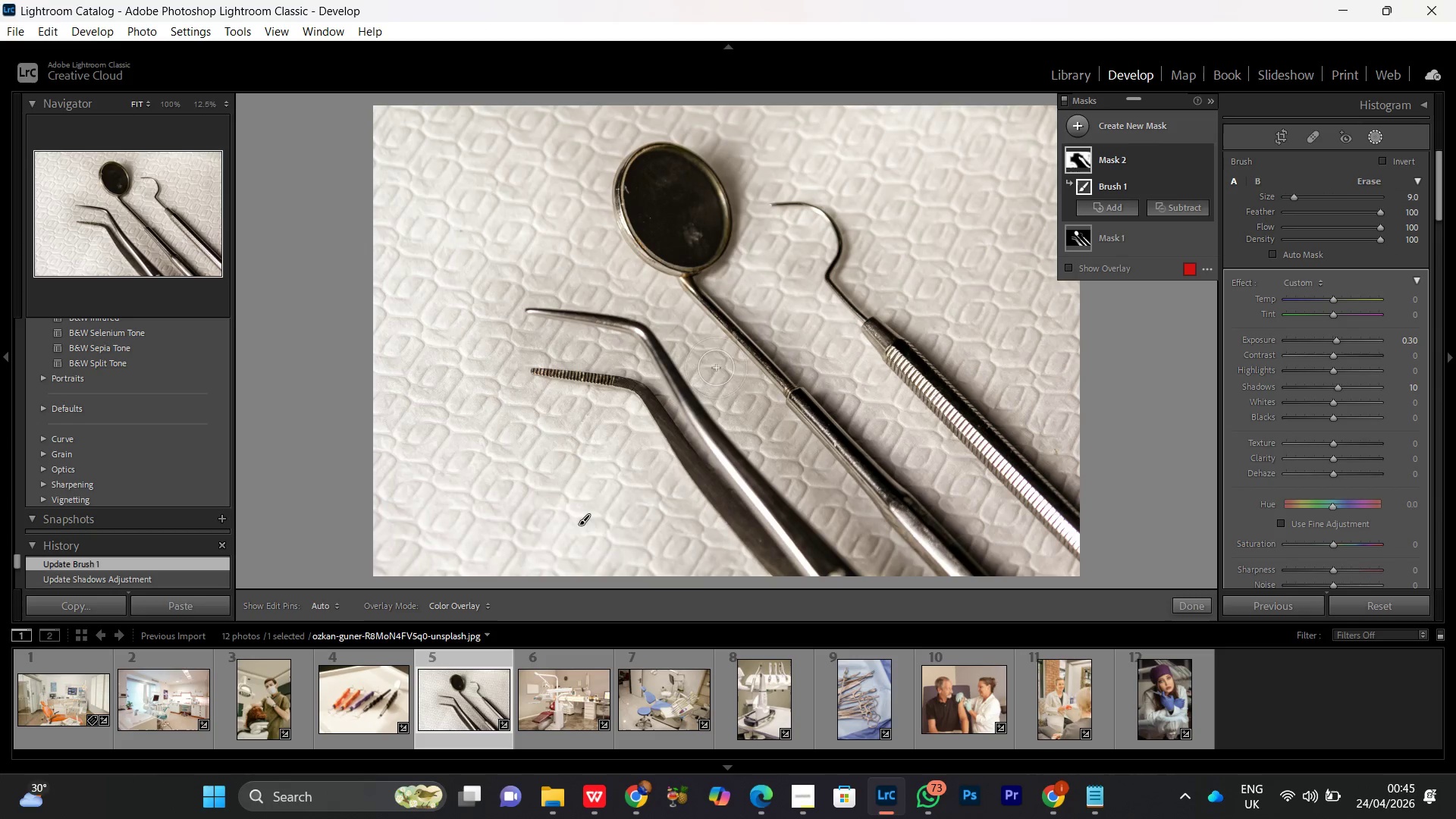 
left_click_drag(start_coordinate=[712, 362], to_coordinate=[946, 622])
 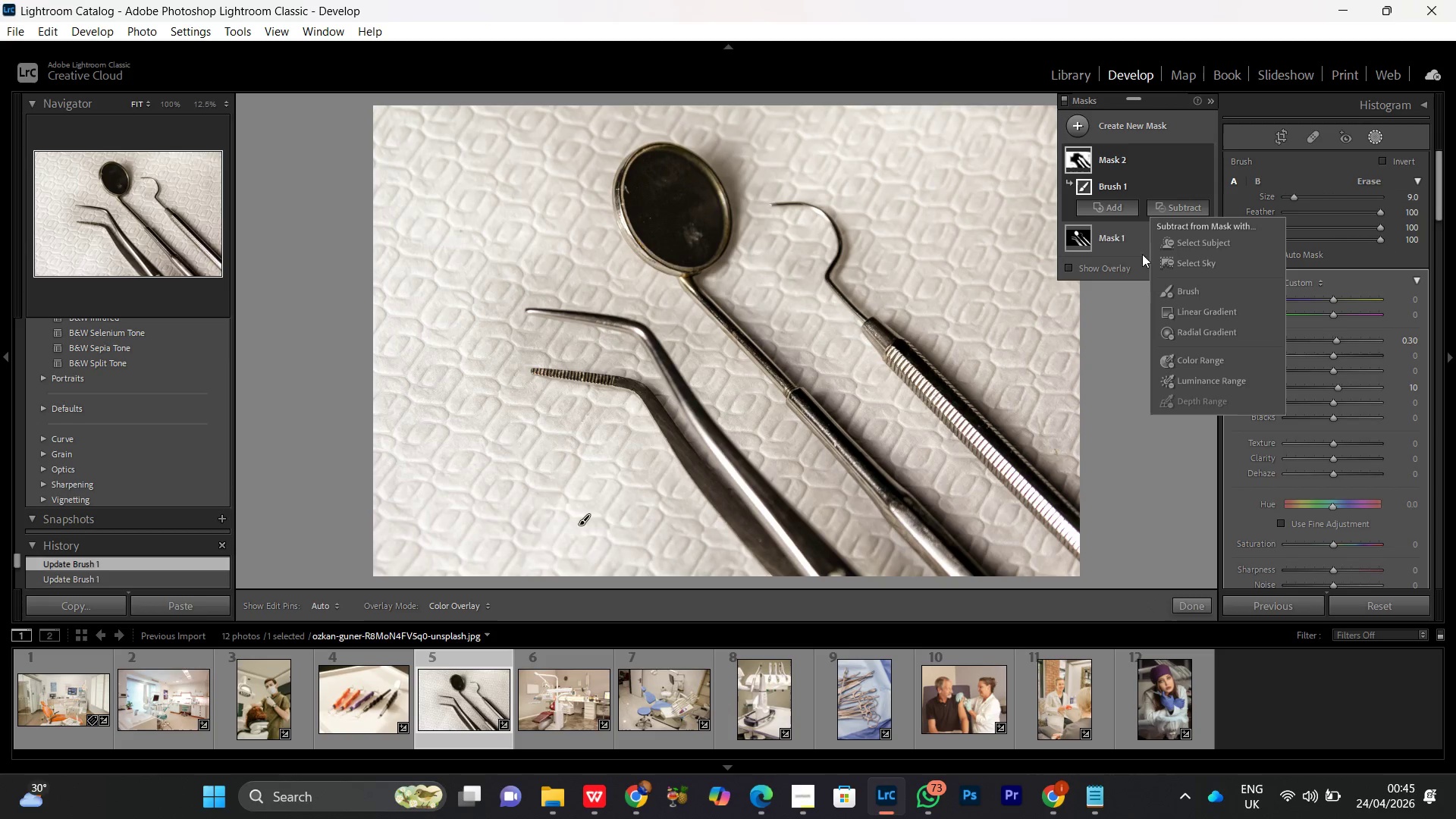 
left_click([1176, 293])
 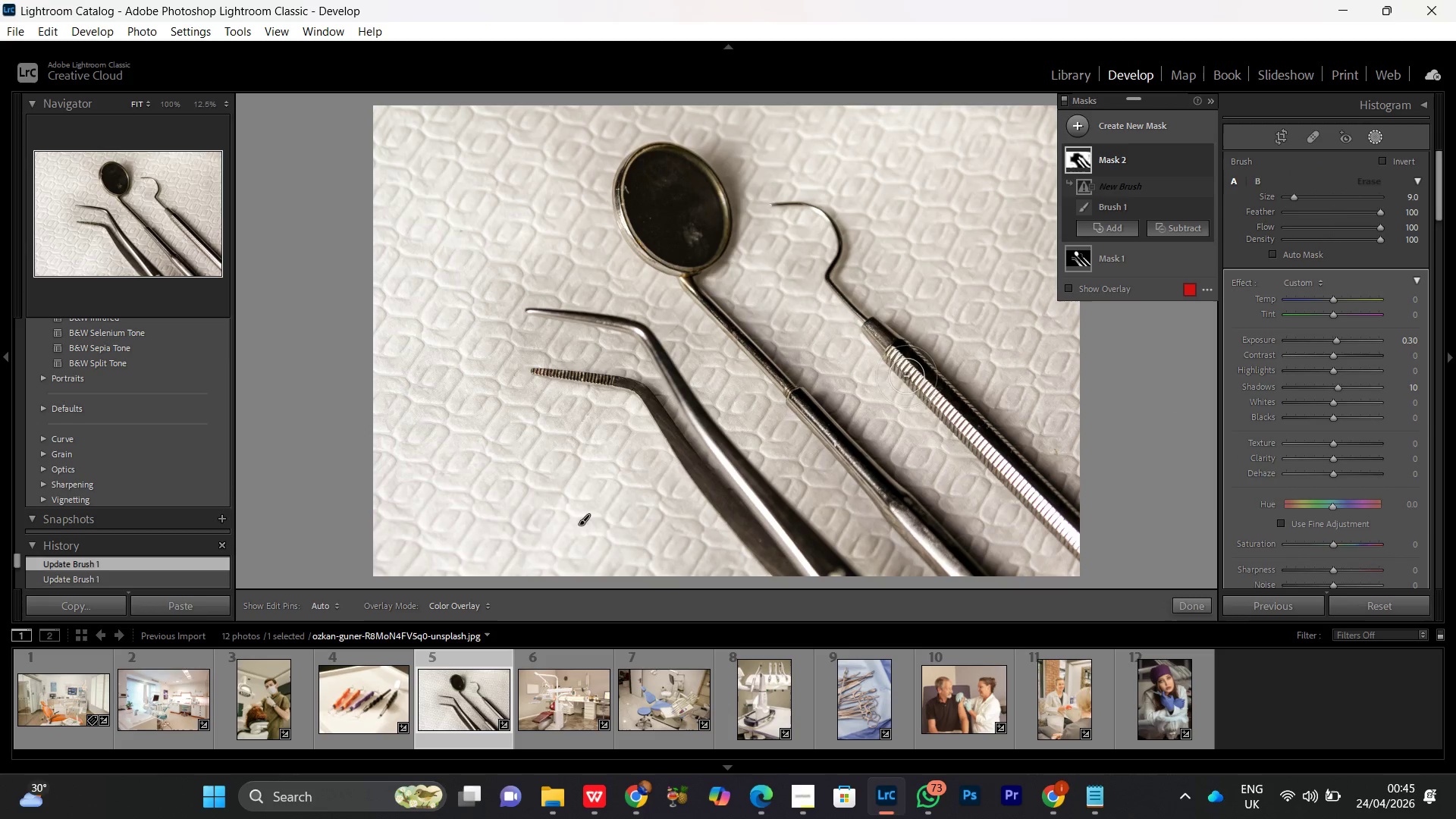 
key(BracketRight)
 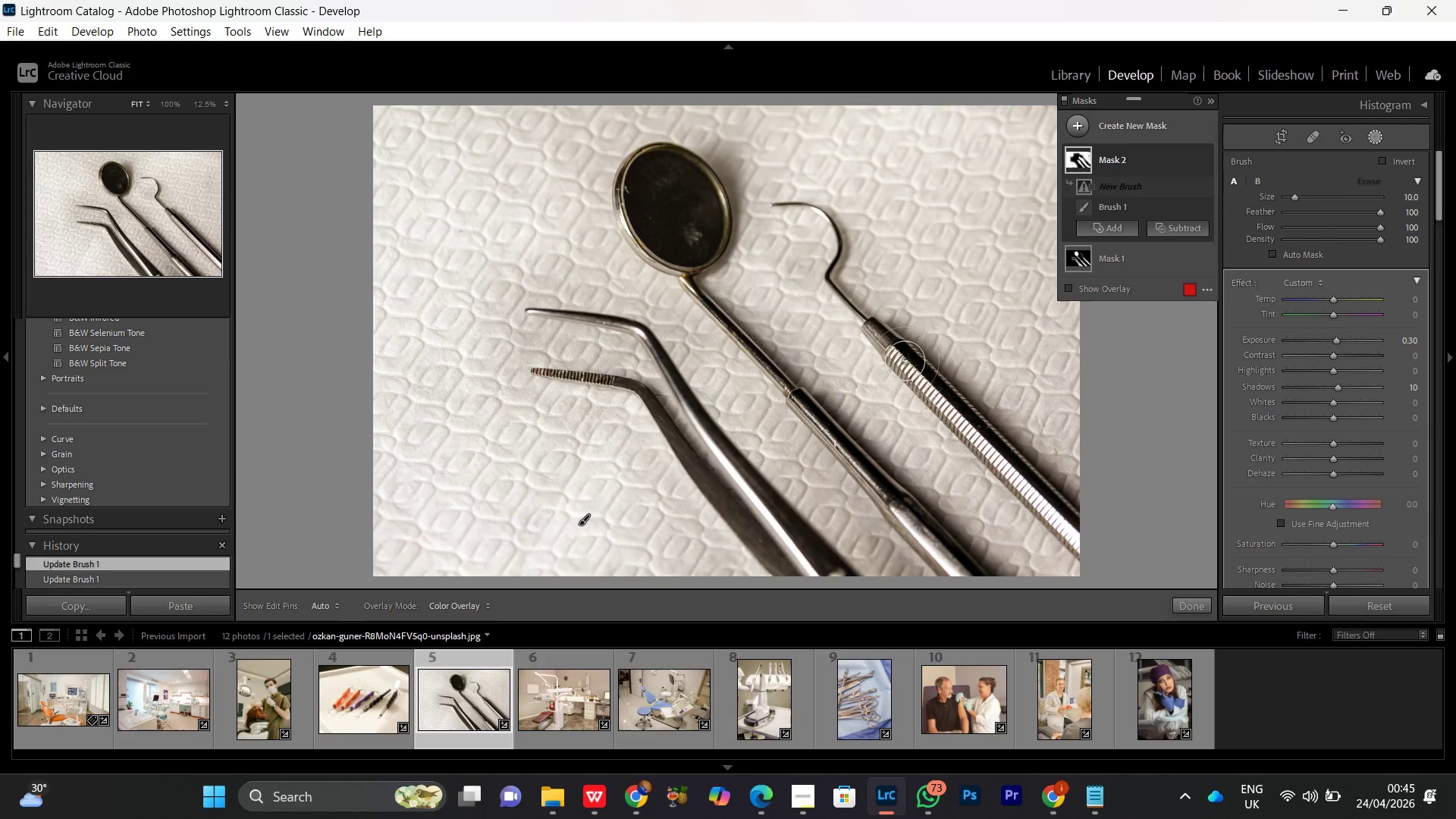 
key(BracketRight)
 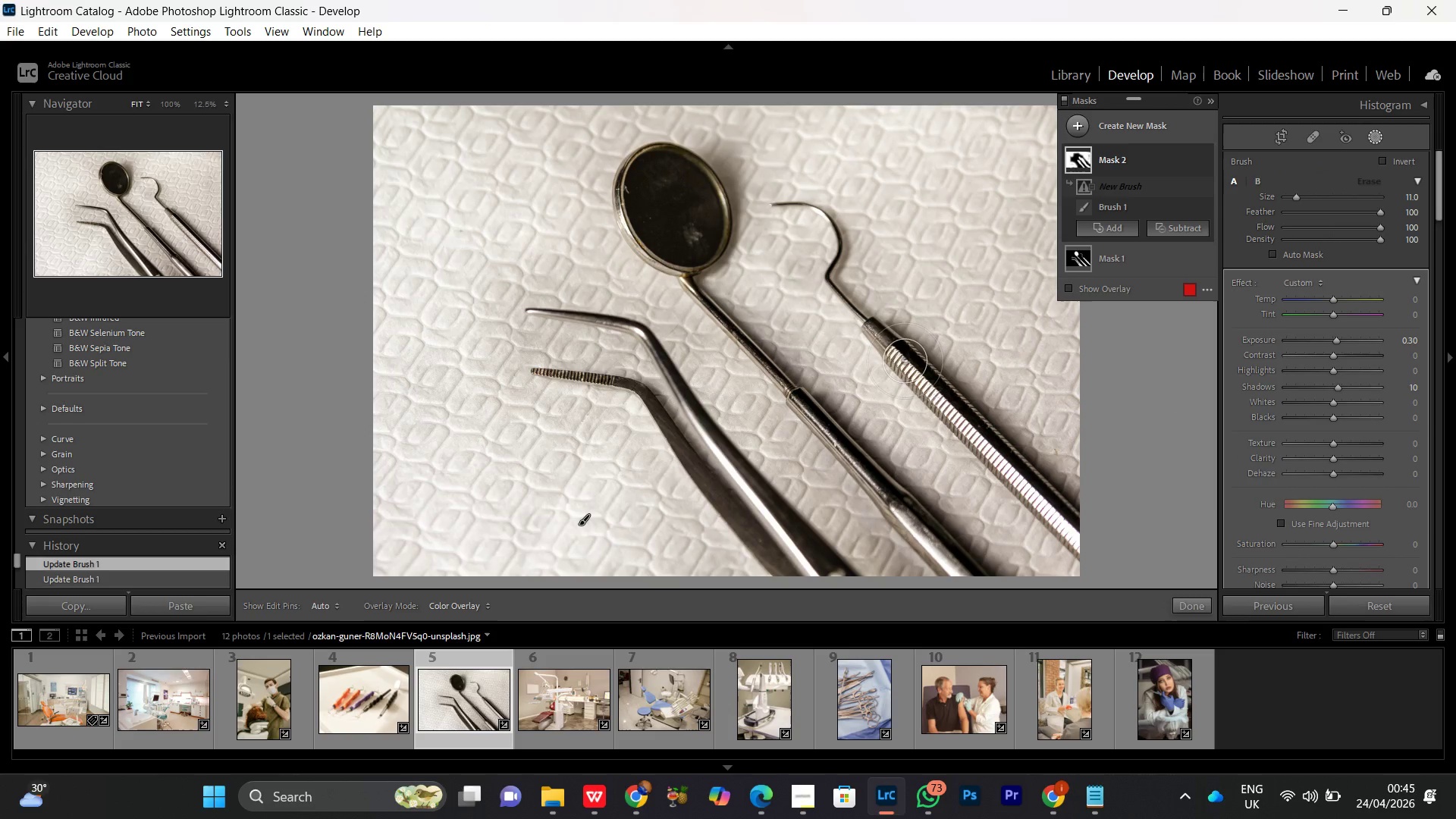 
key(BracketLeft)
 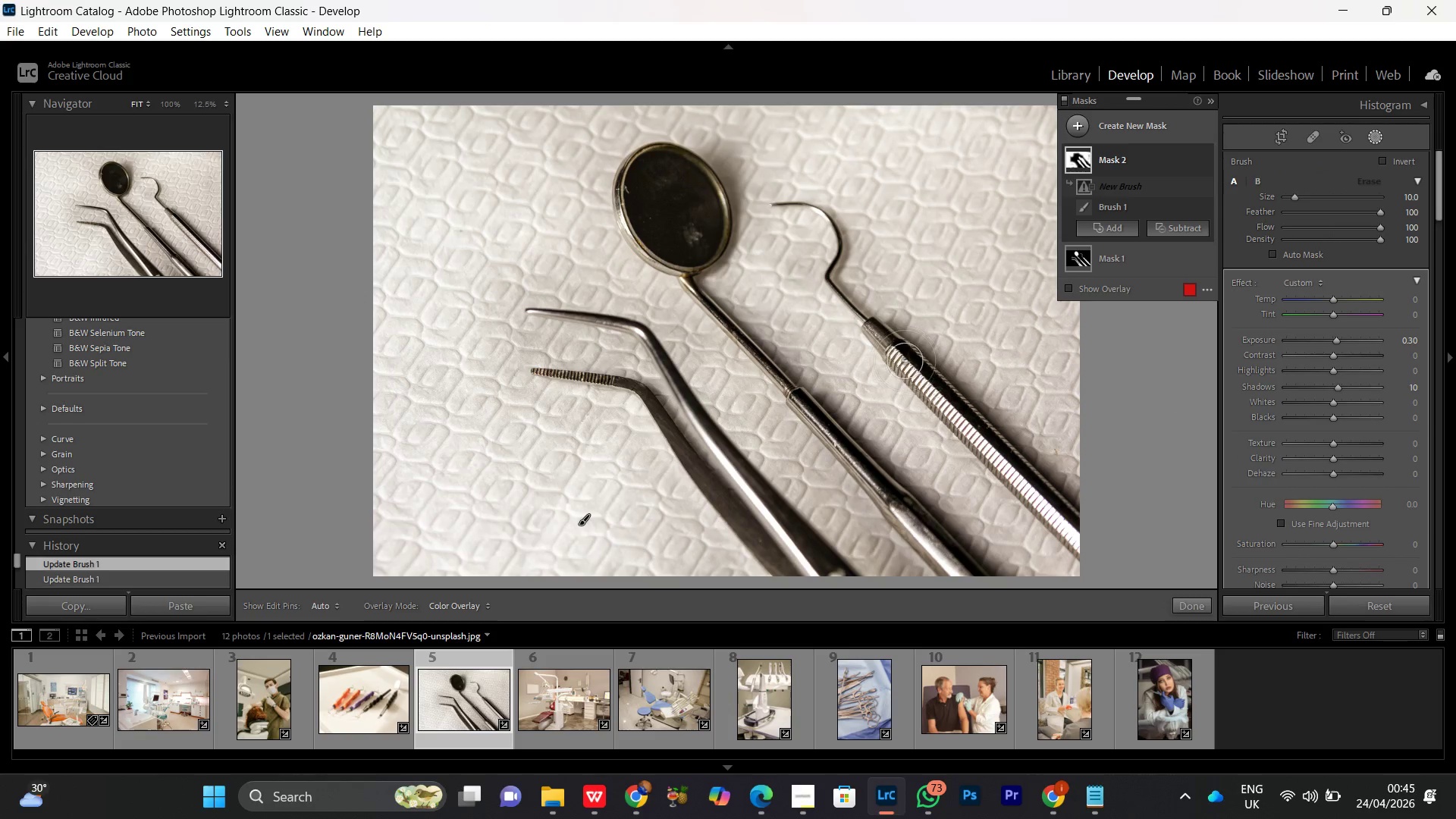 
hold_key(key=BracketLeft, duration=0.83)
 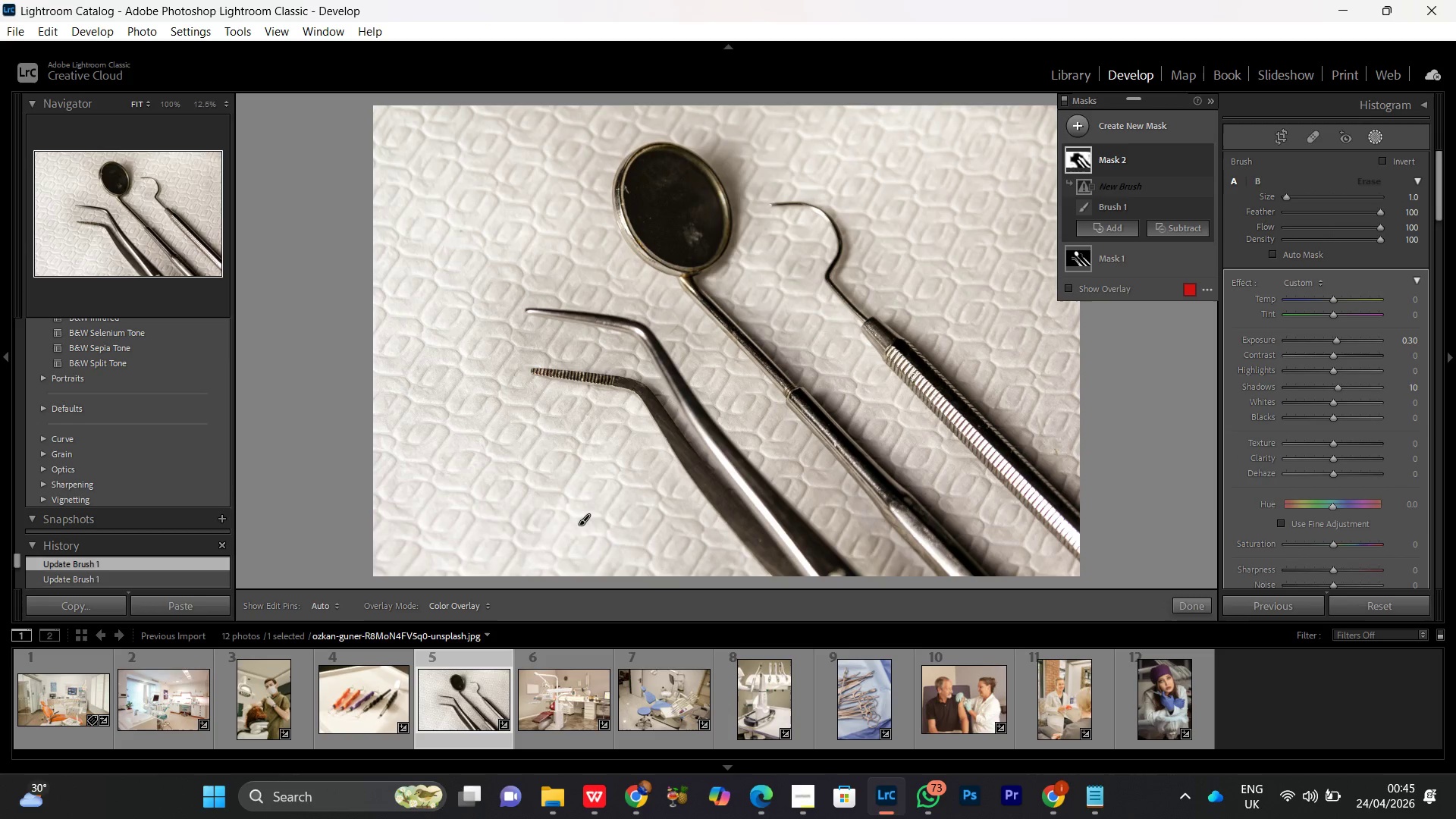 
key(BracketRight)
 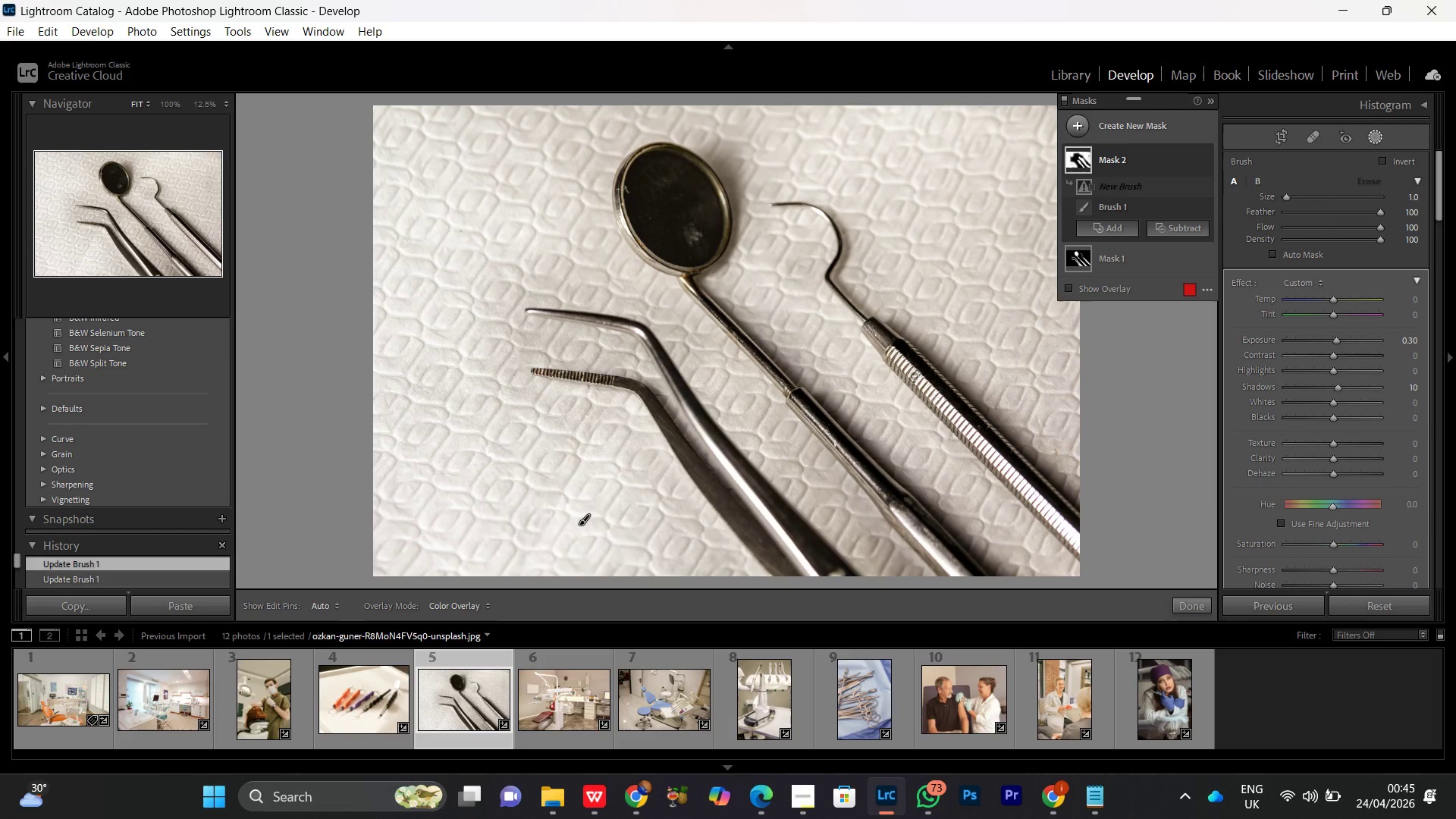 
key(BracketRight)
 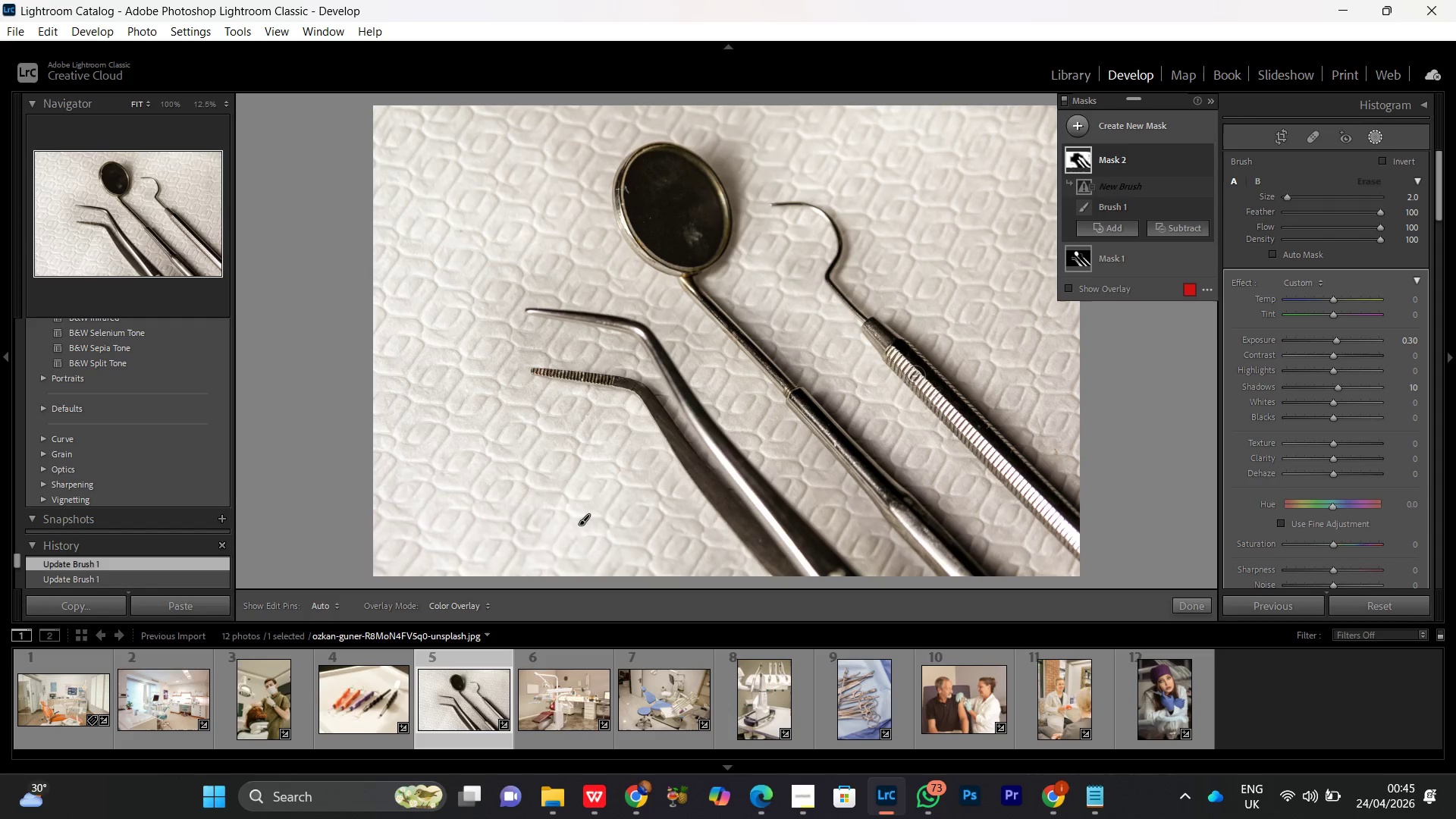 
key(BracketRight)
 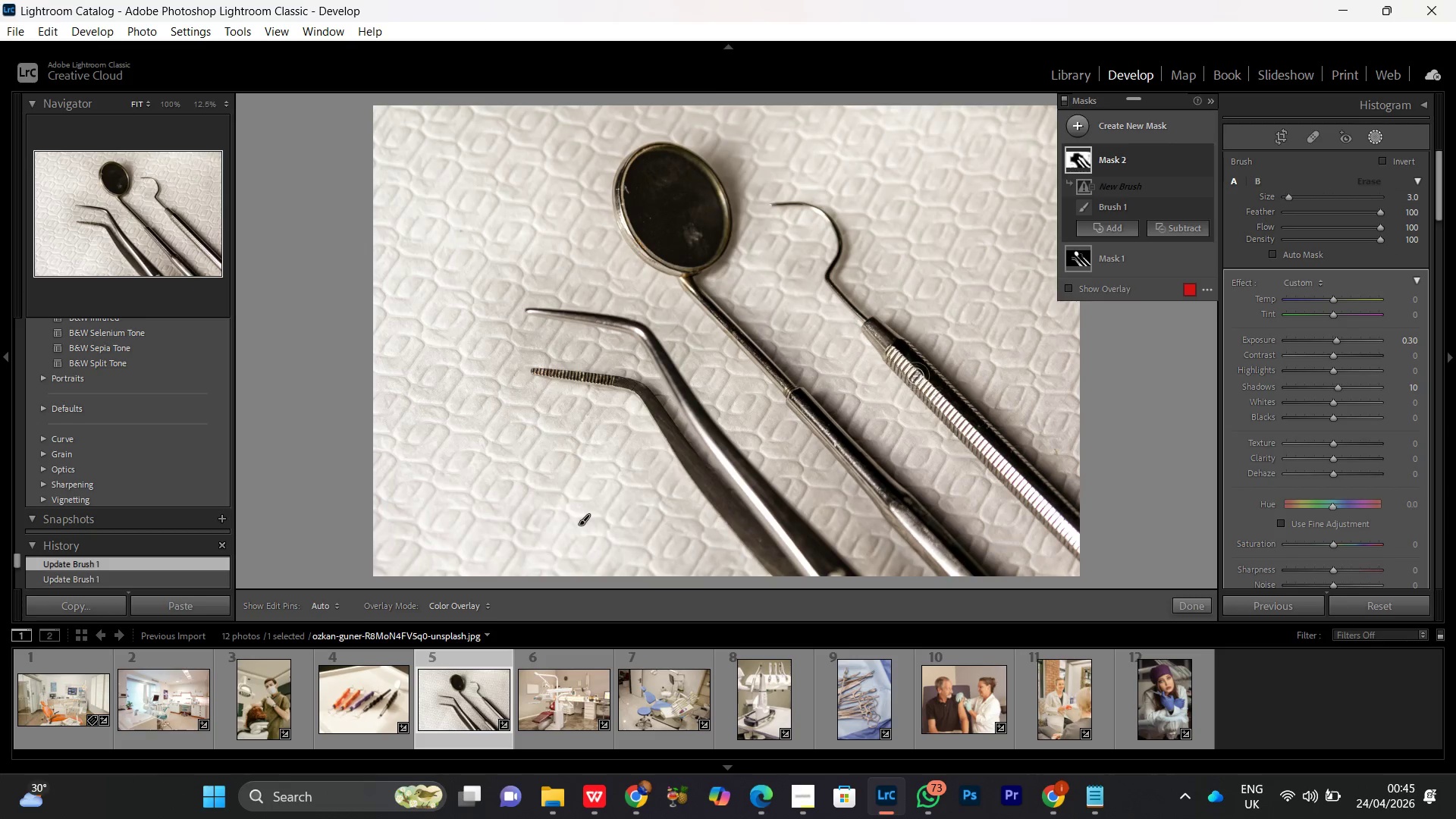 
key(BracketRight)
 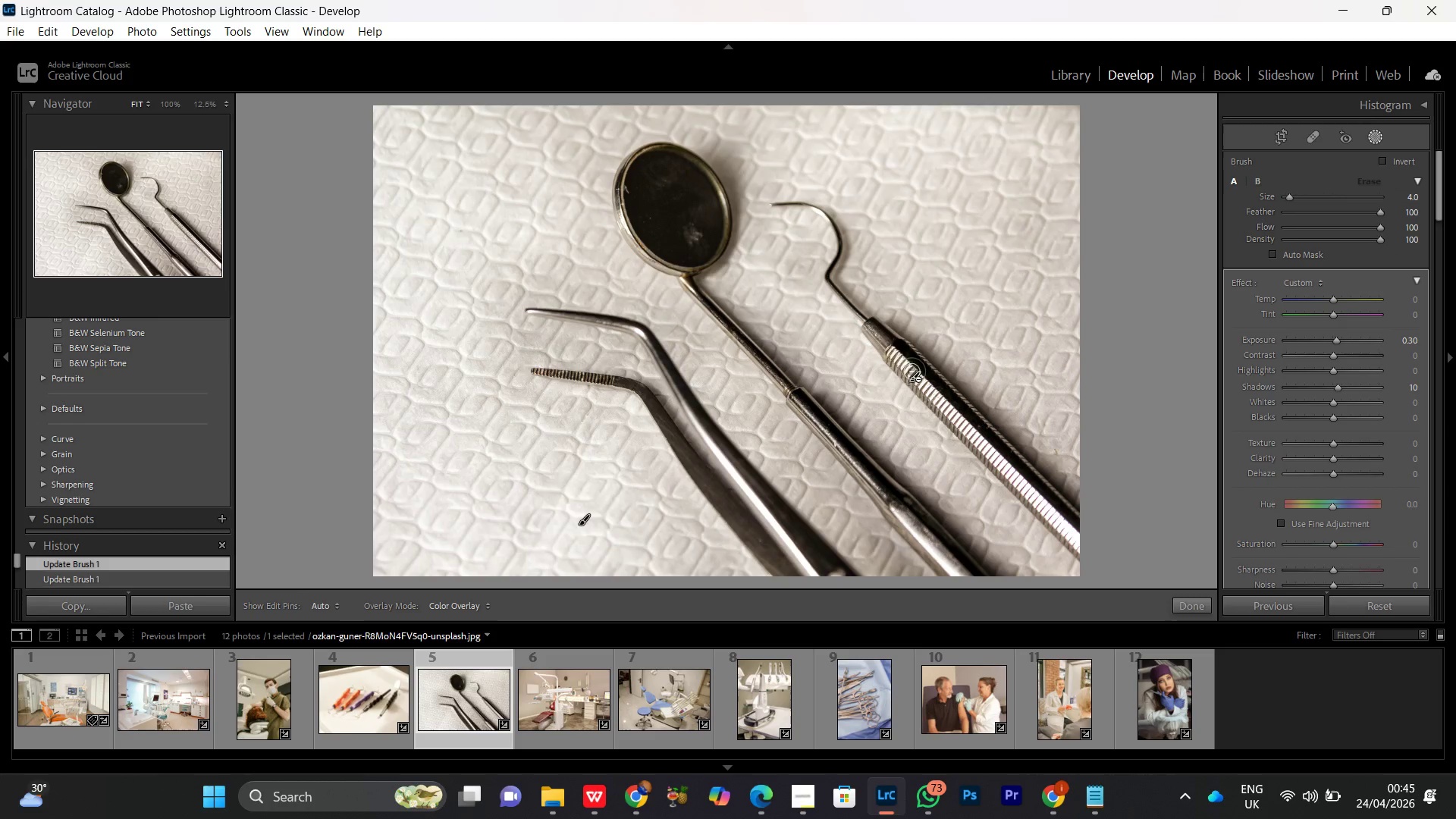 
left_click_drag(start_coordinate=[915, 376], to_coordinate=[868, 323])
 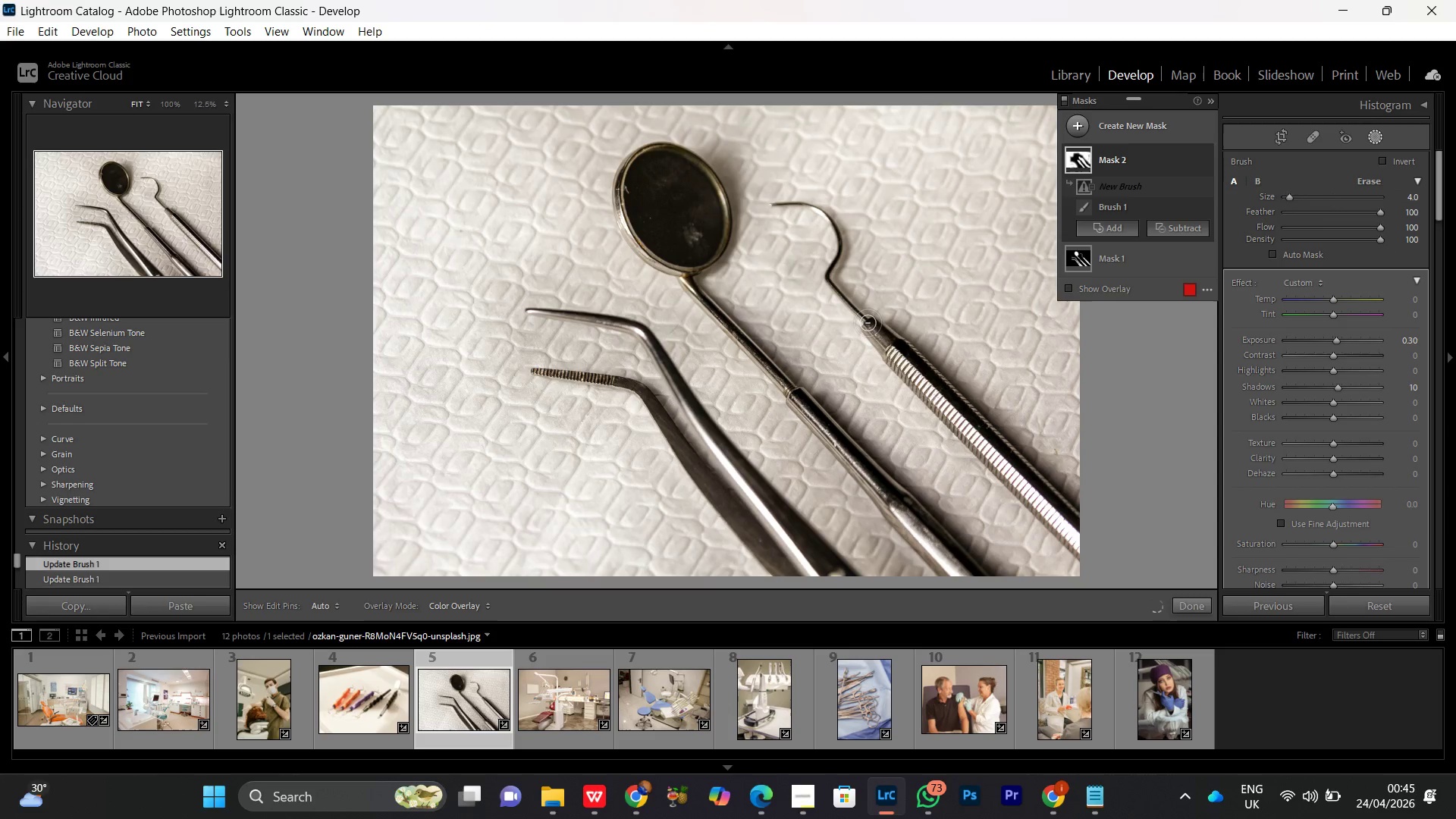 
key(BracketLeft)
 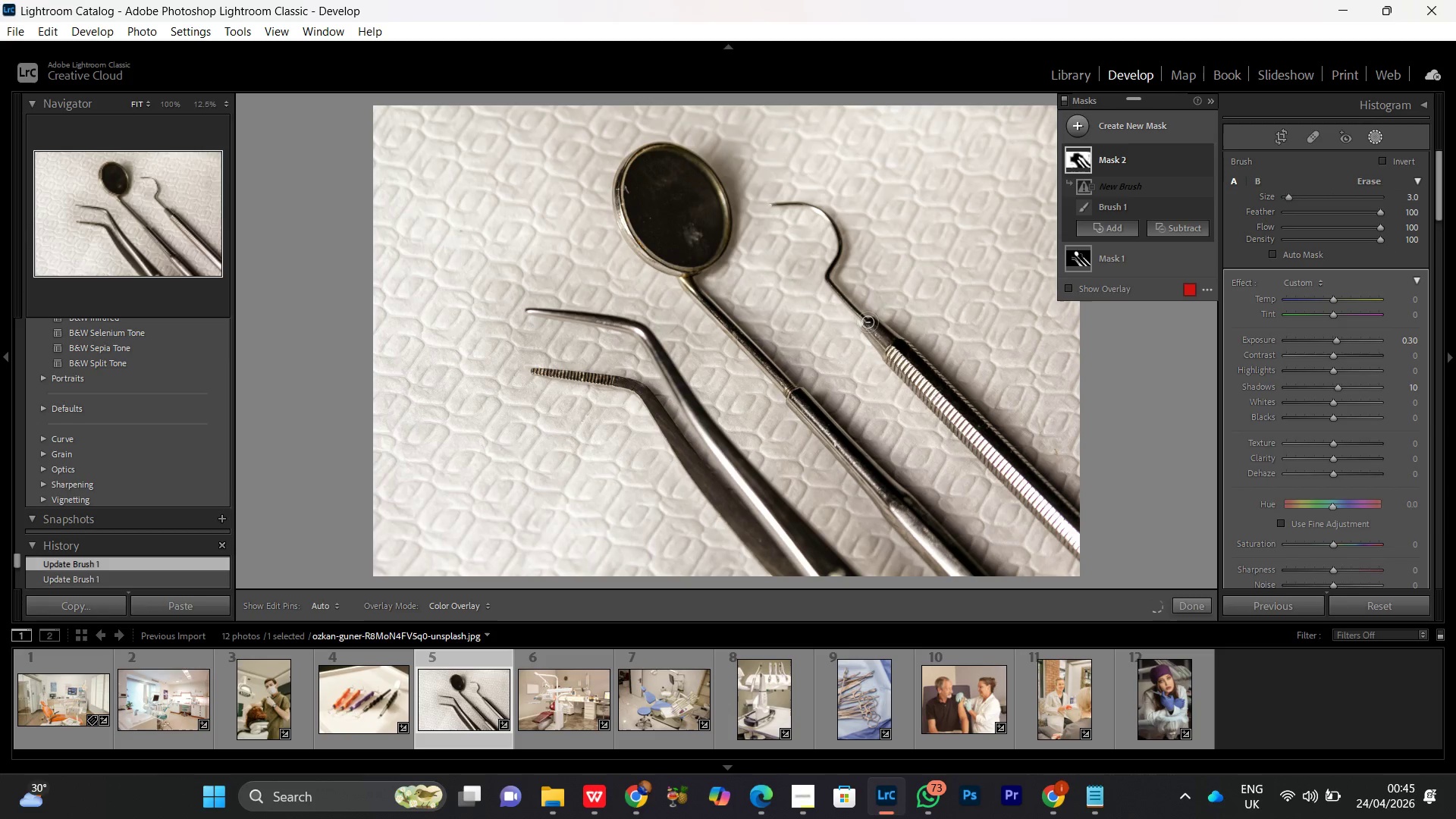 
key(BracketLeft)
 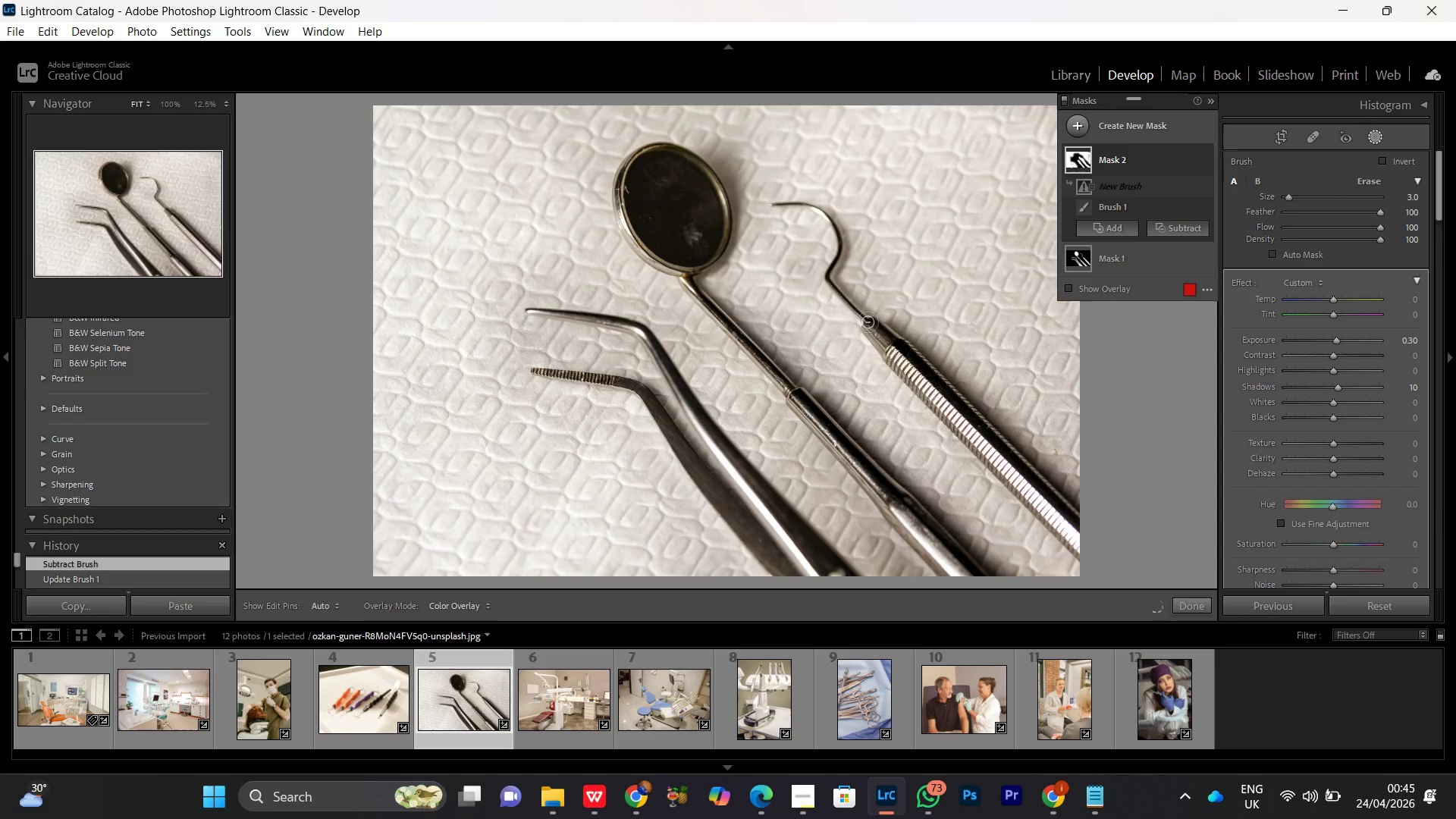 
key(BracketLeft)
 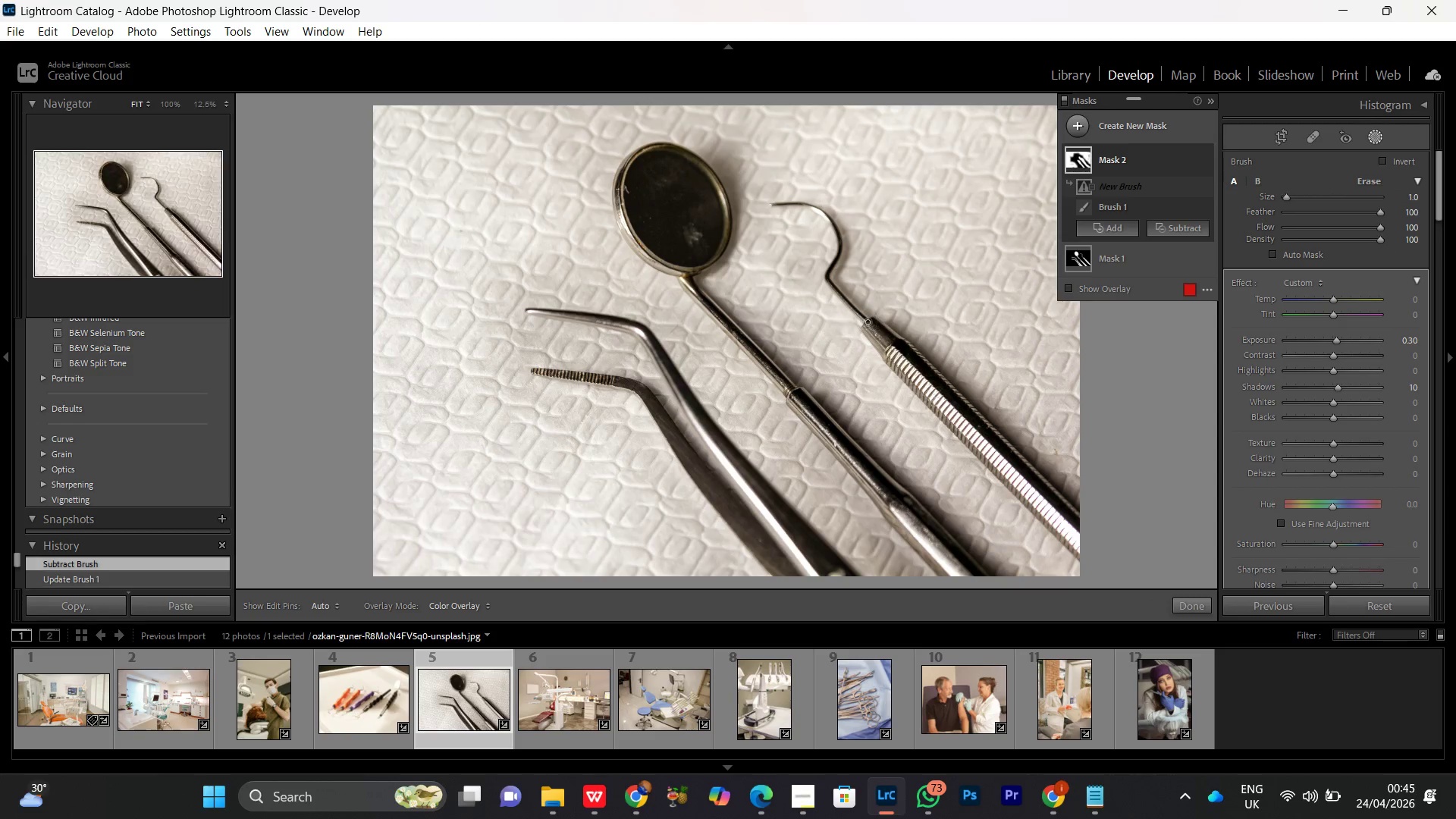 
key(BracketLeft)
 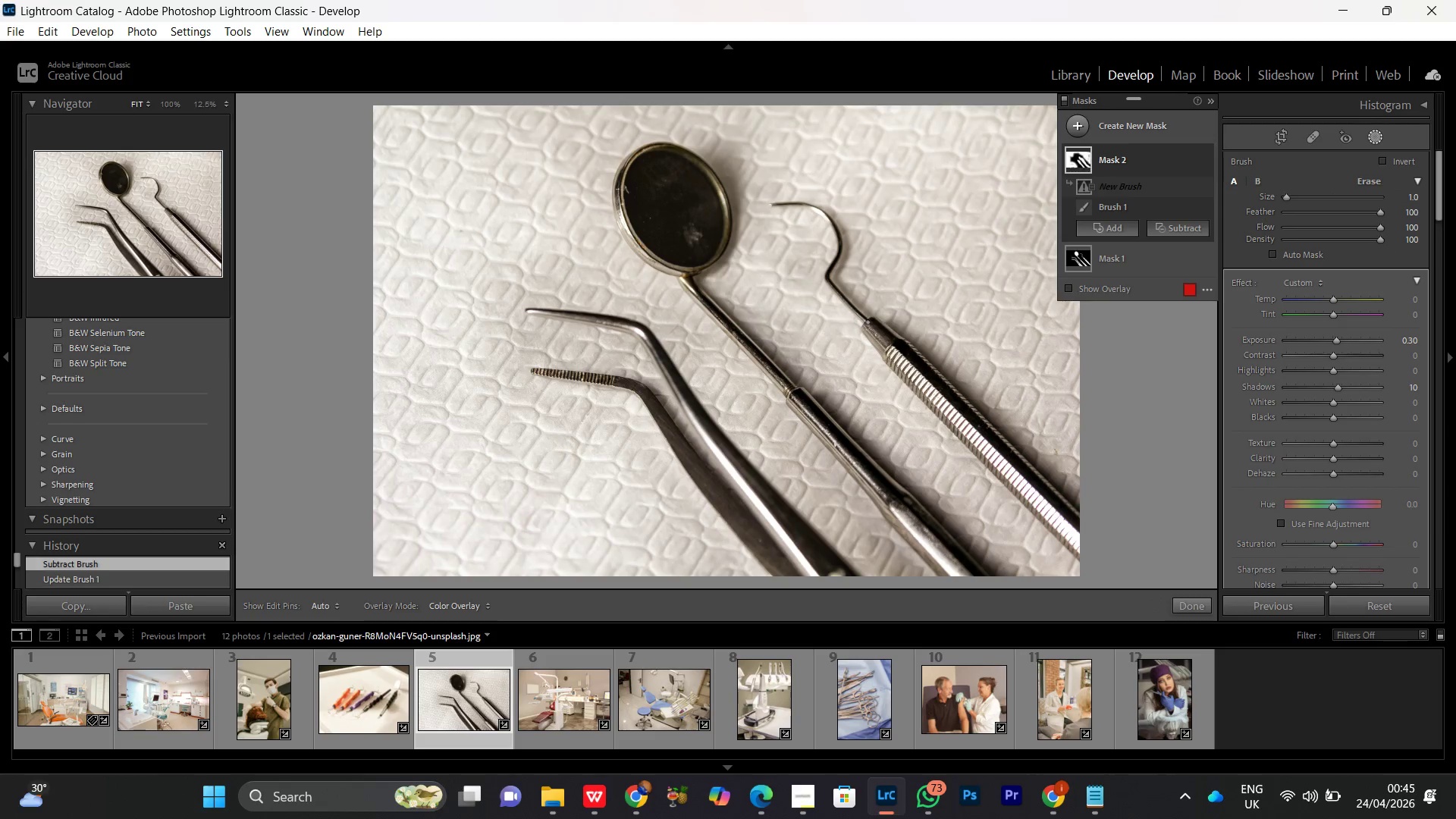 
key(BracketRight)
 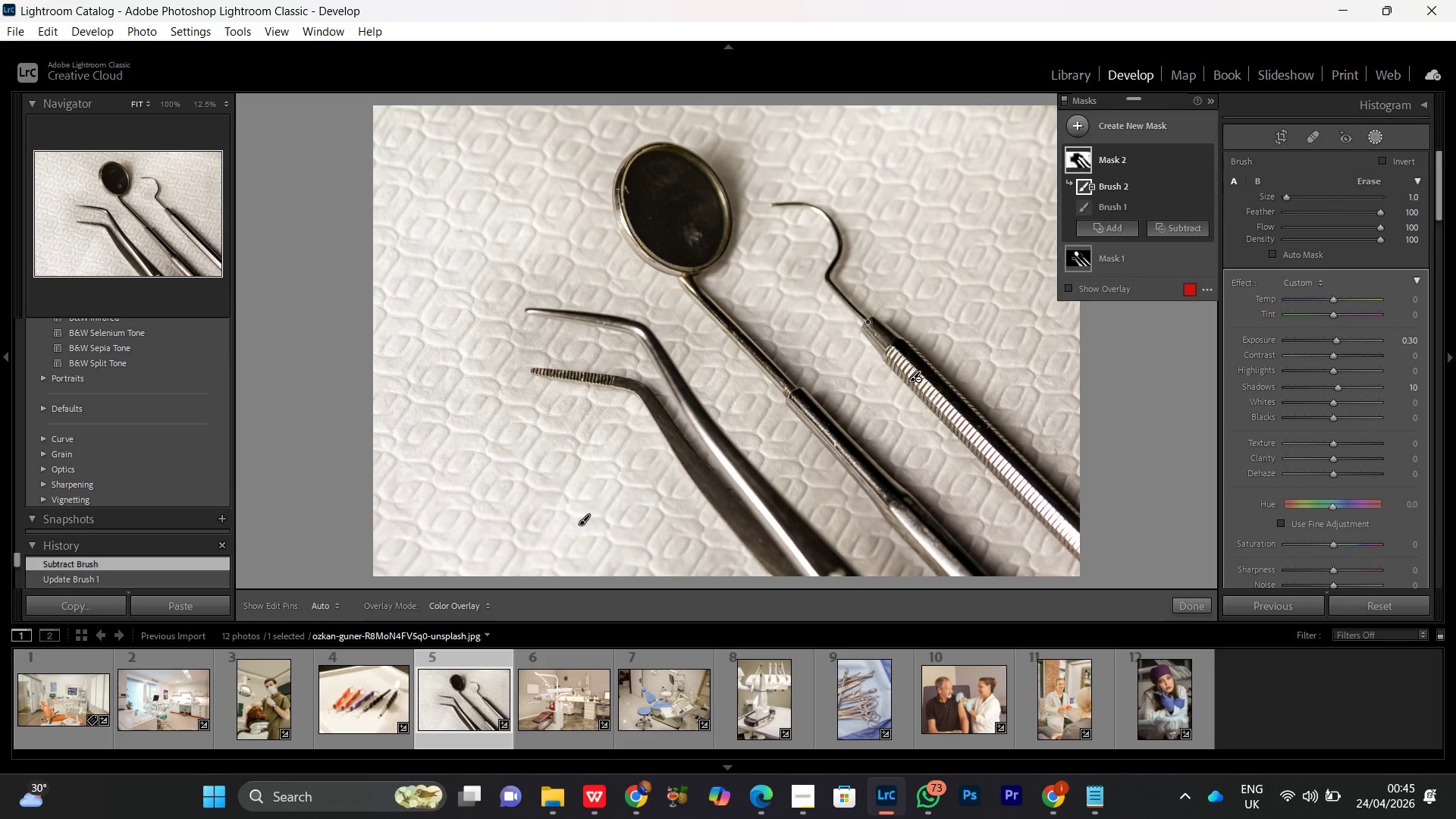 
left_click_drag(start_coordinate=[868, 322], to_coordinate=[827, 267])
 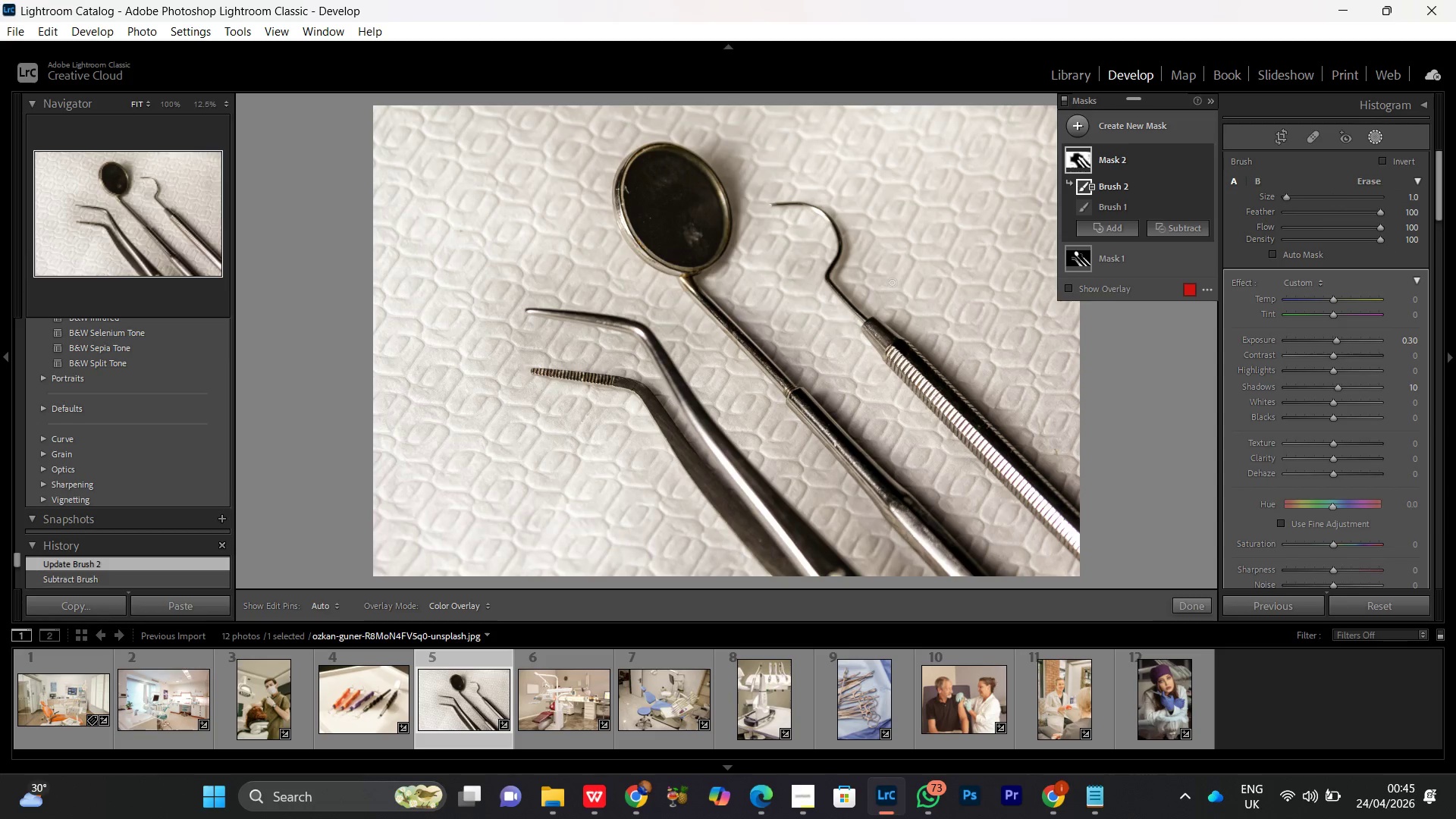 
key(Control+Minus)
 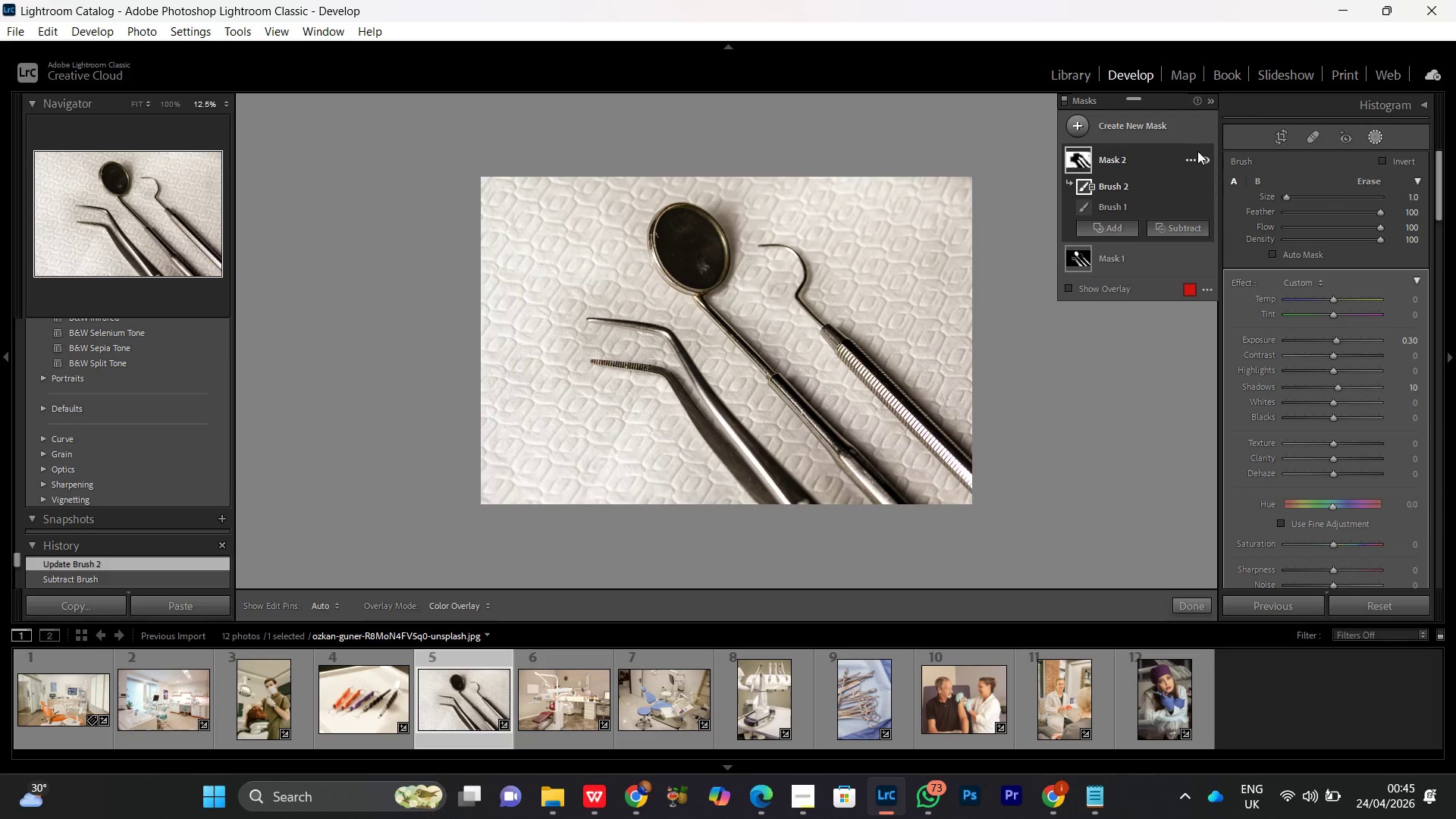 
left_click([1203, 159])
 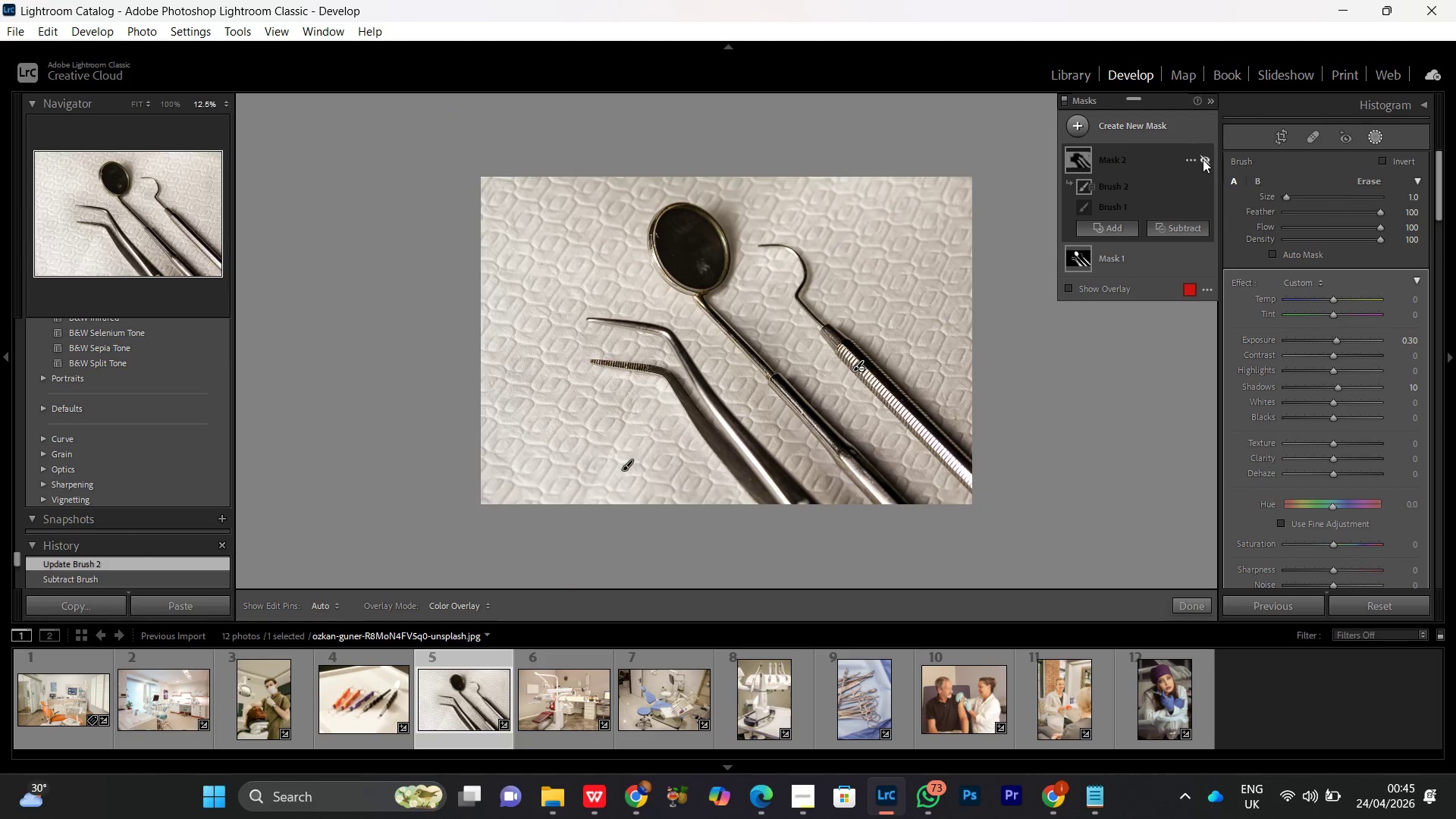 
left_click([1203, 159])
 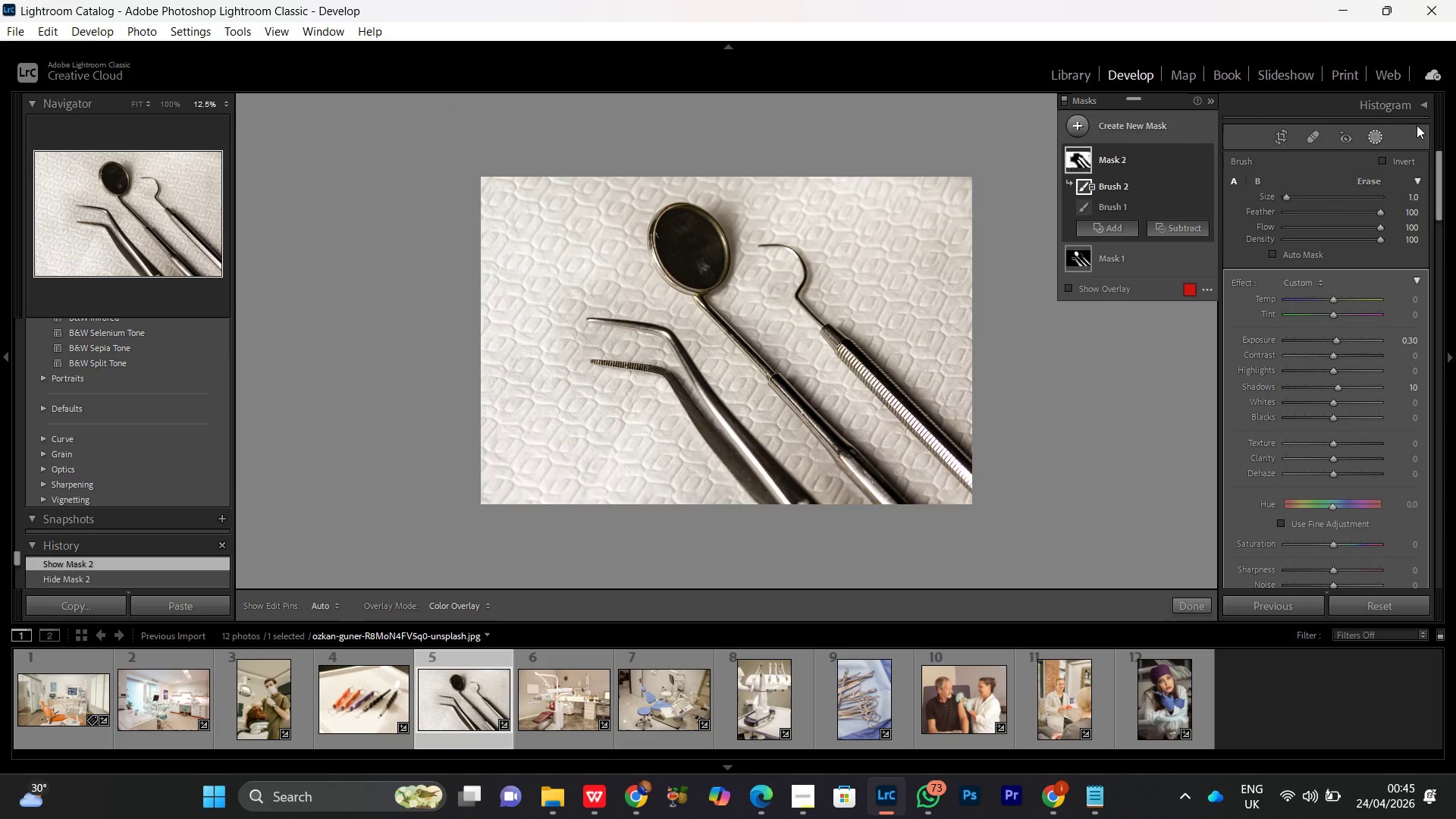 
left_click([1376, 138])
 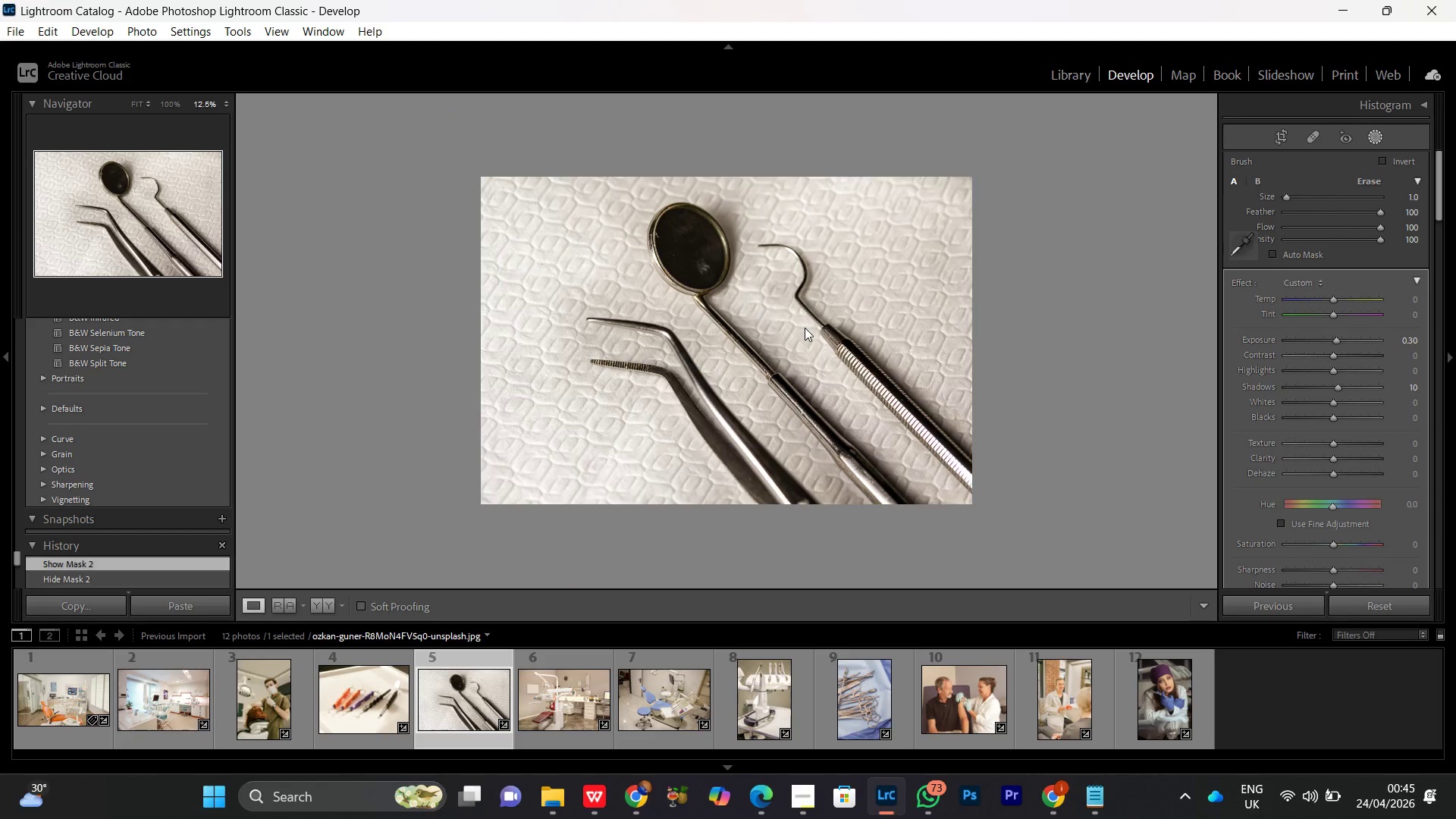 
left_click([804, 328])
 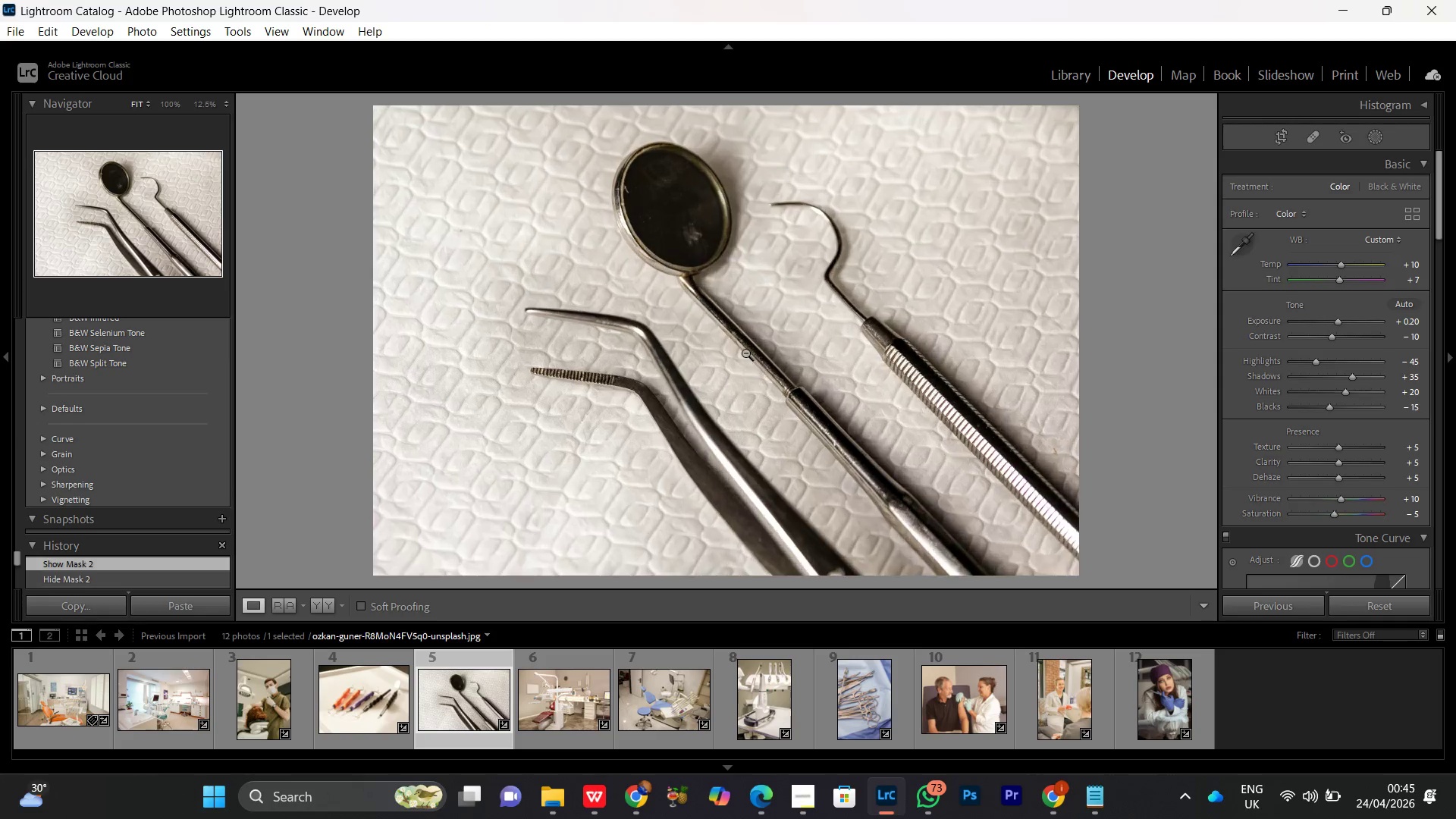 
left_click([745, 352])
 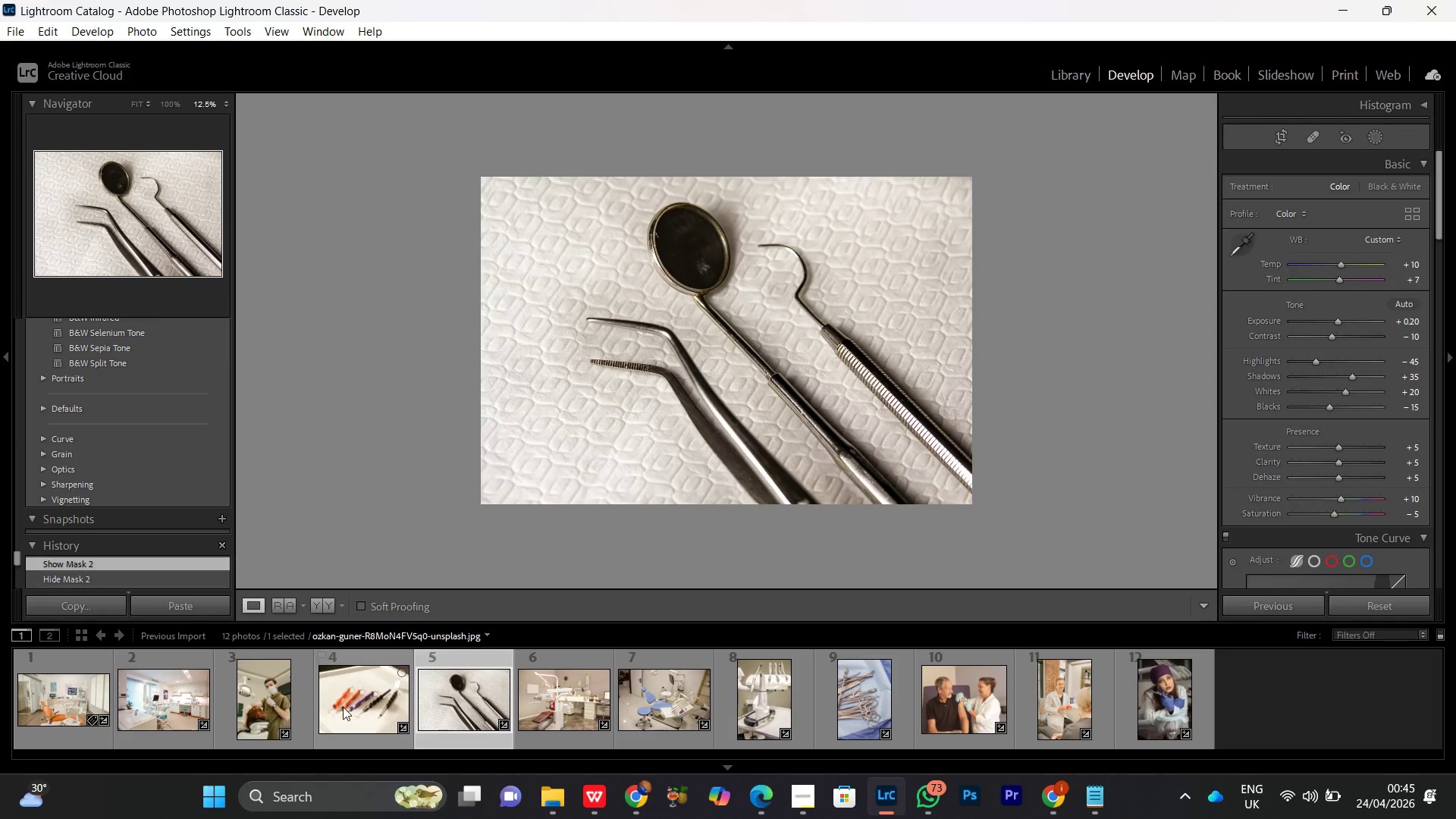 
double_click([340, 712])
 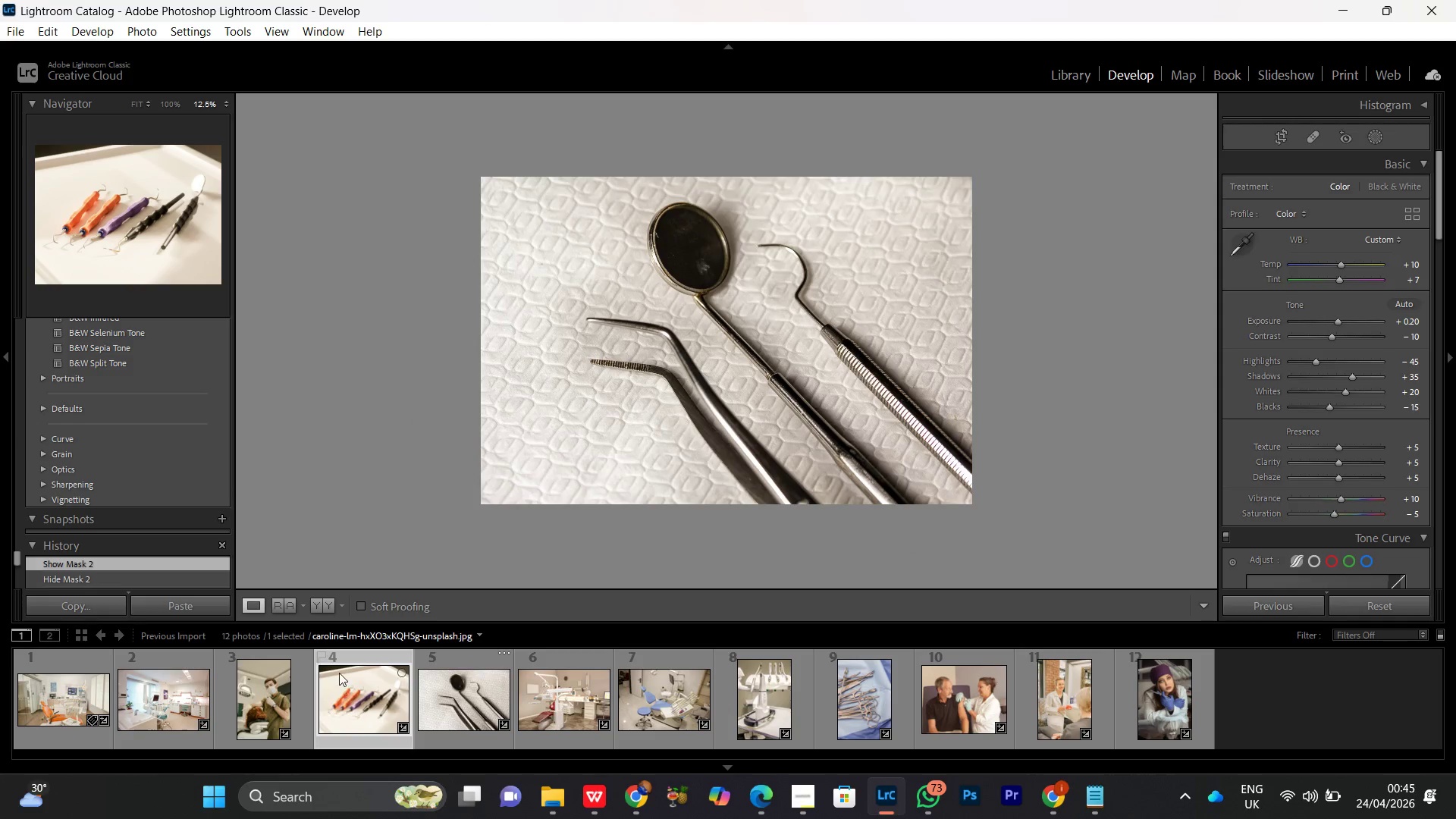 
mouse_move([323, 682])
 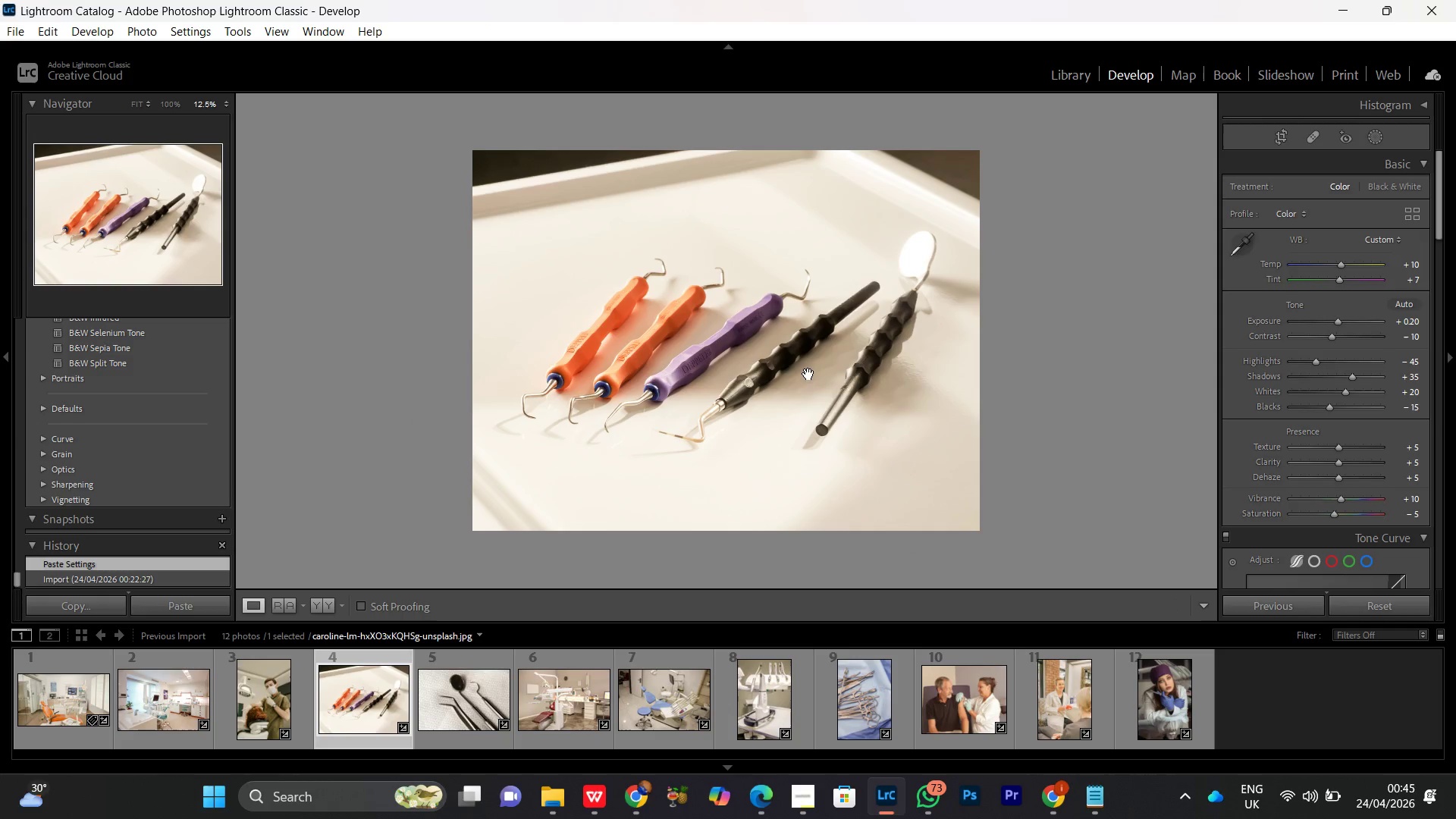 
double_click([810, 371])
 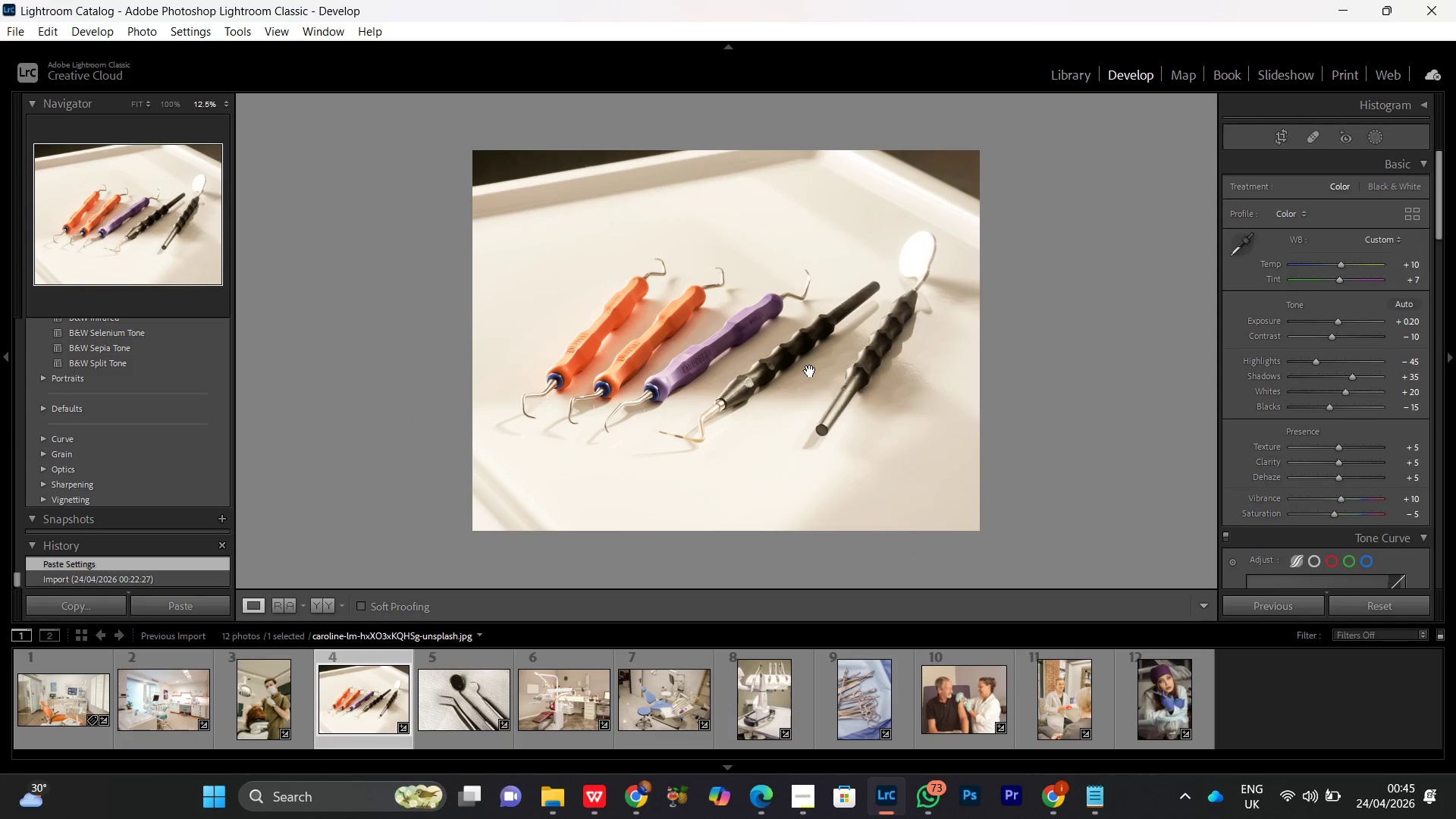 
left_click([810, 371])
 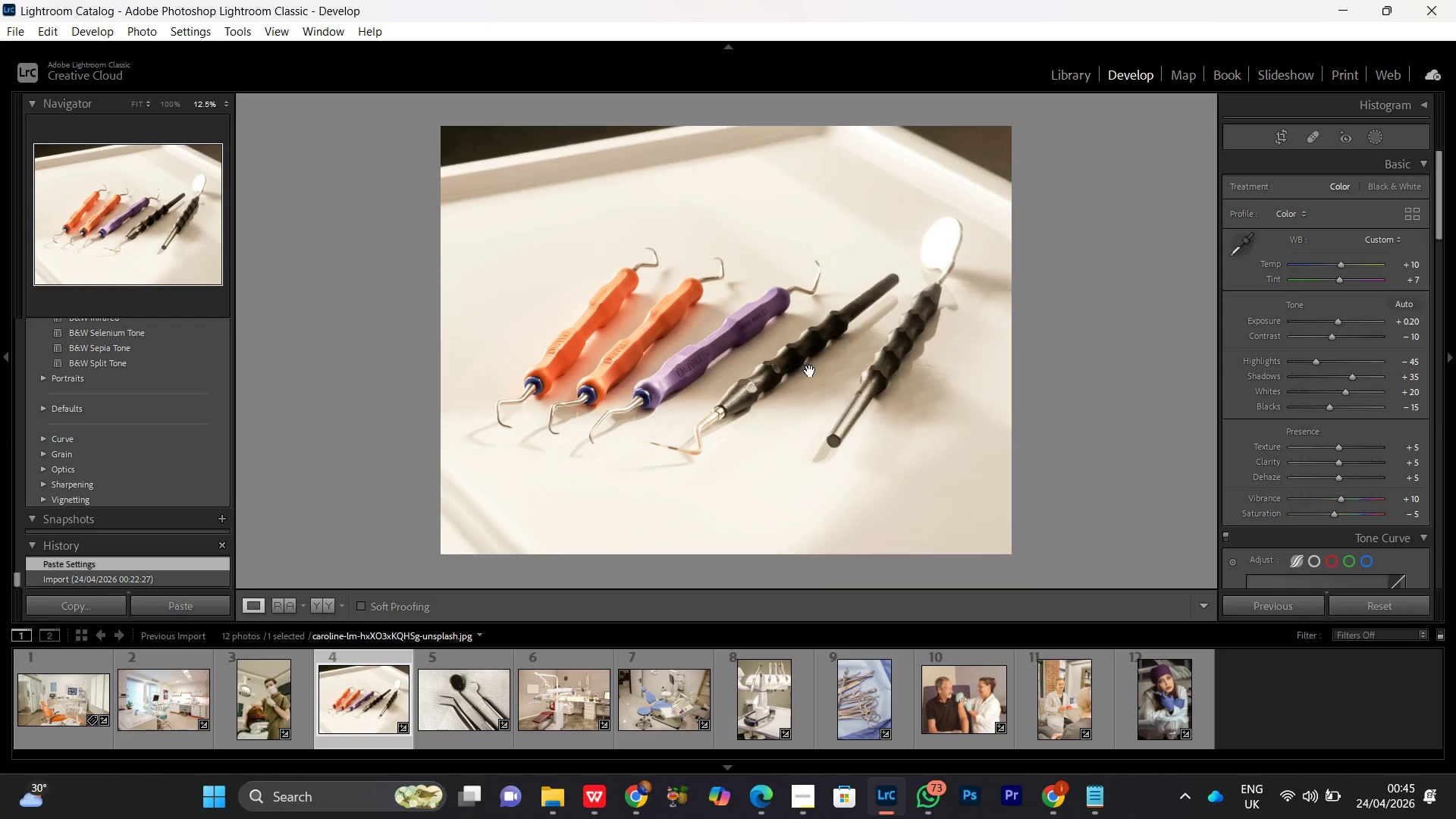 
double_click([810, 371])
 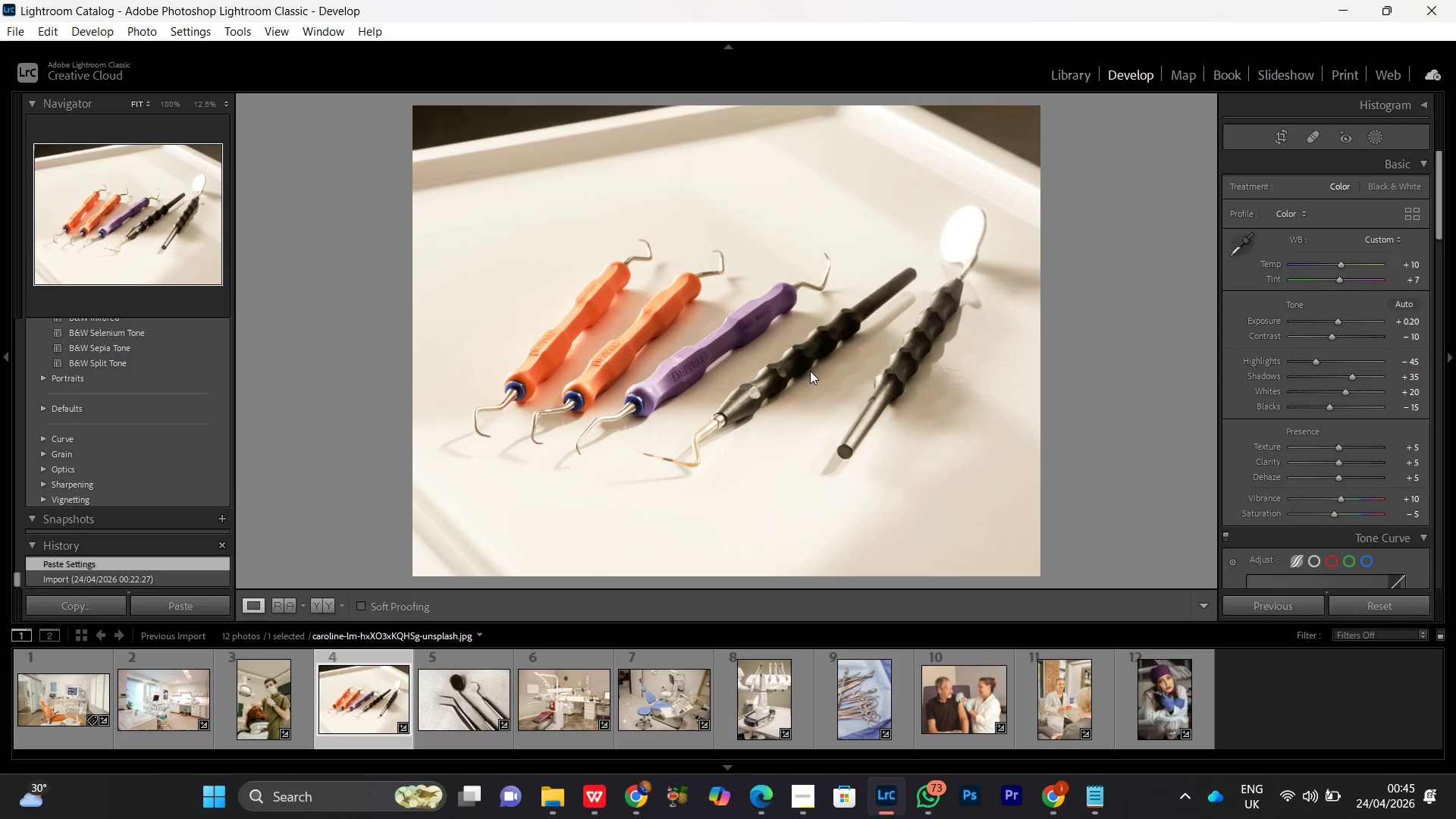 
triple_click([810, 371])
 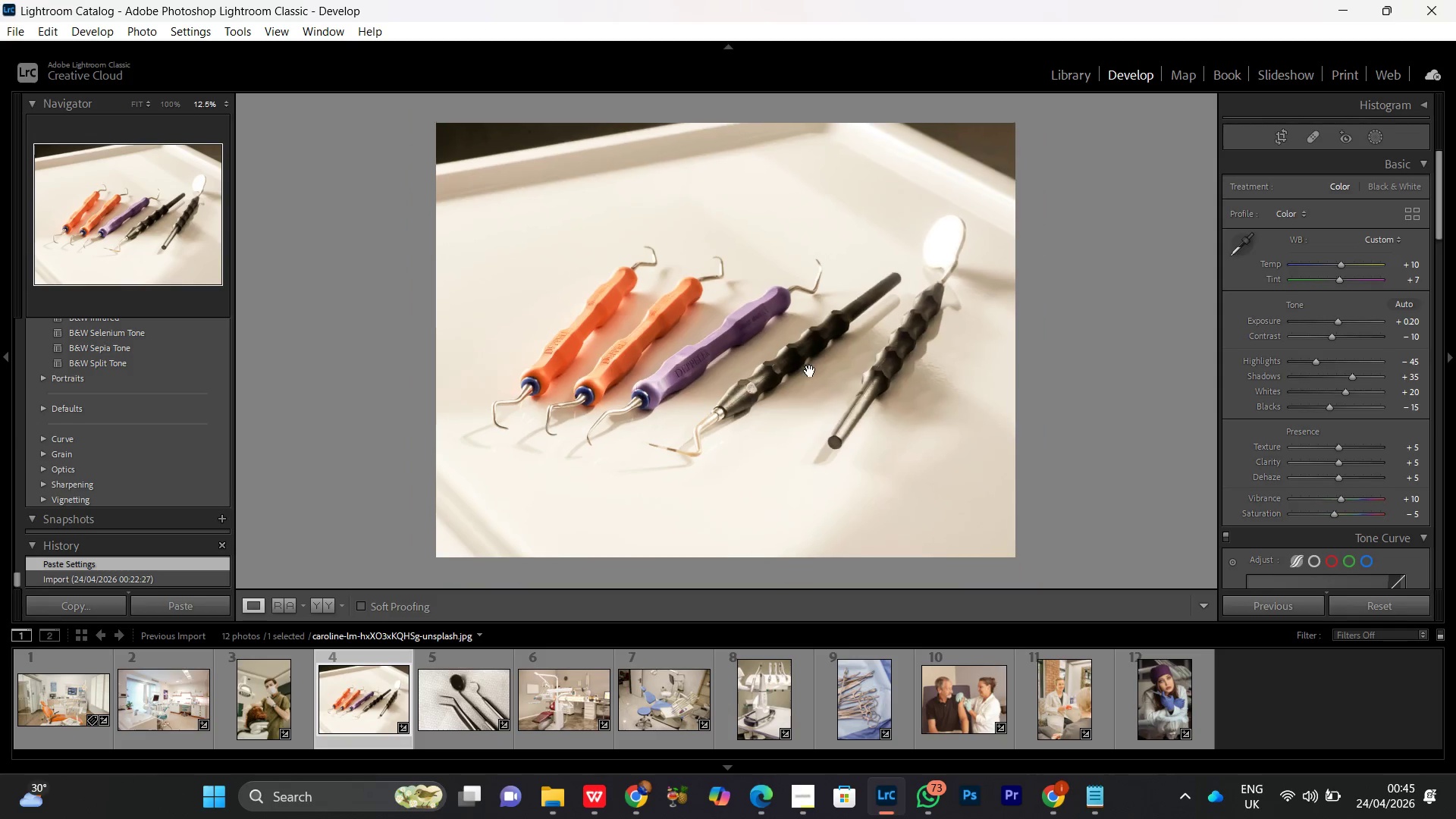 
triple_click([810, 371])
 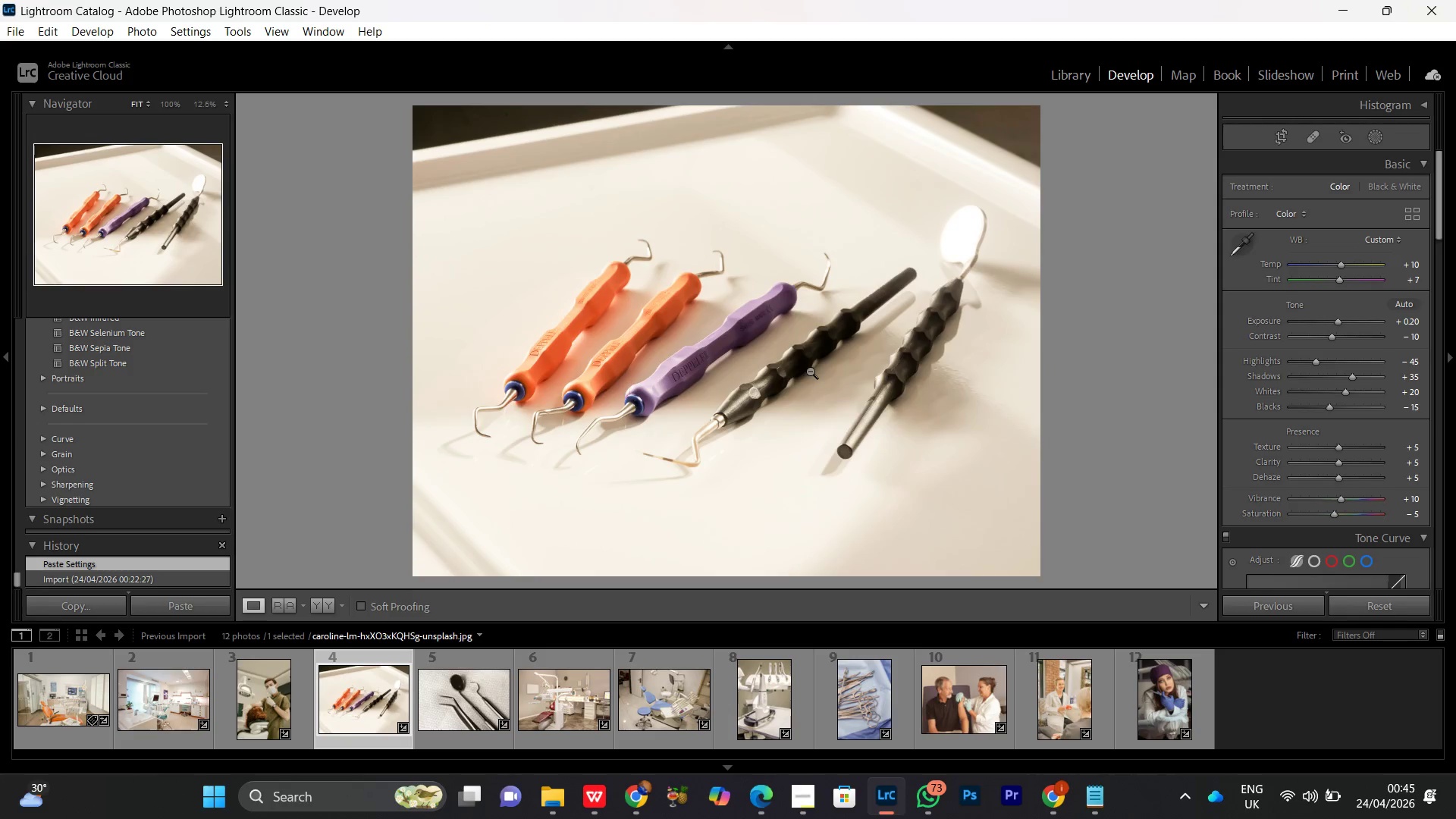 
double_click([810, 371])
 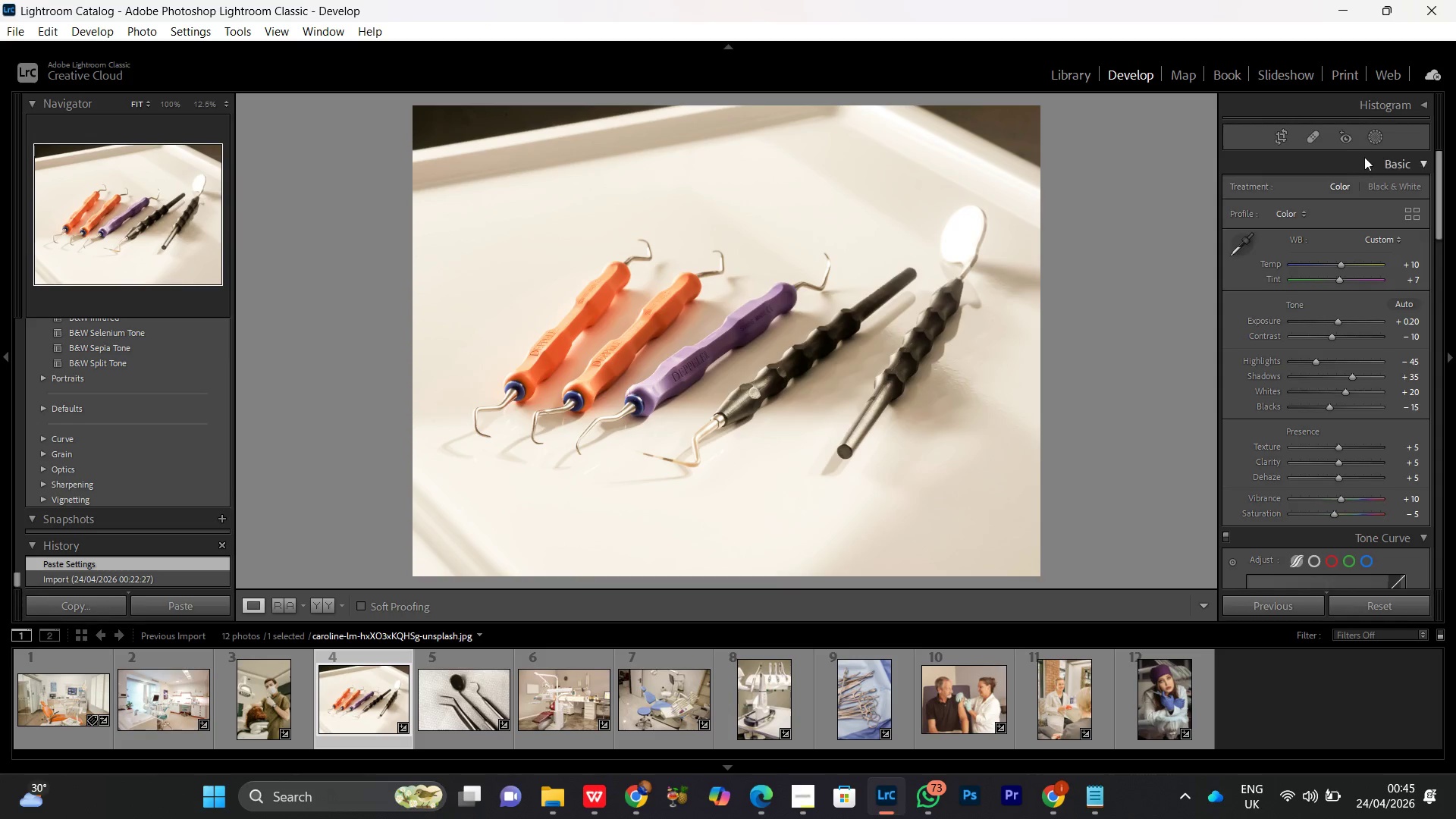 
left_click([1375, 136])
 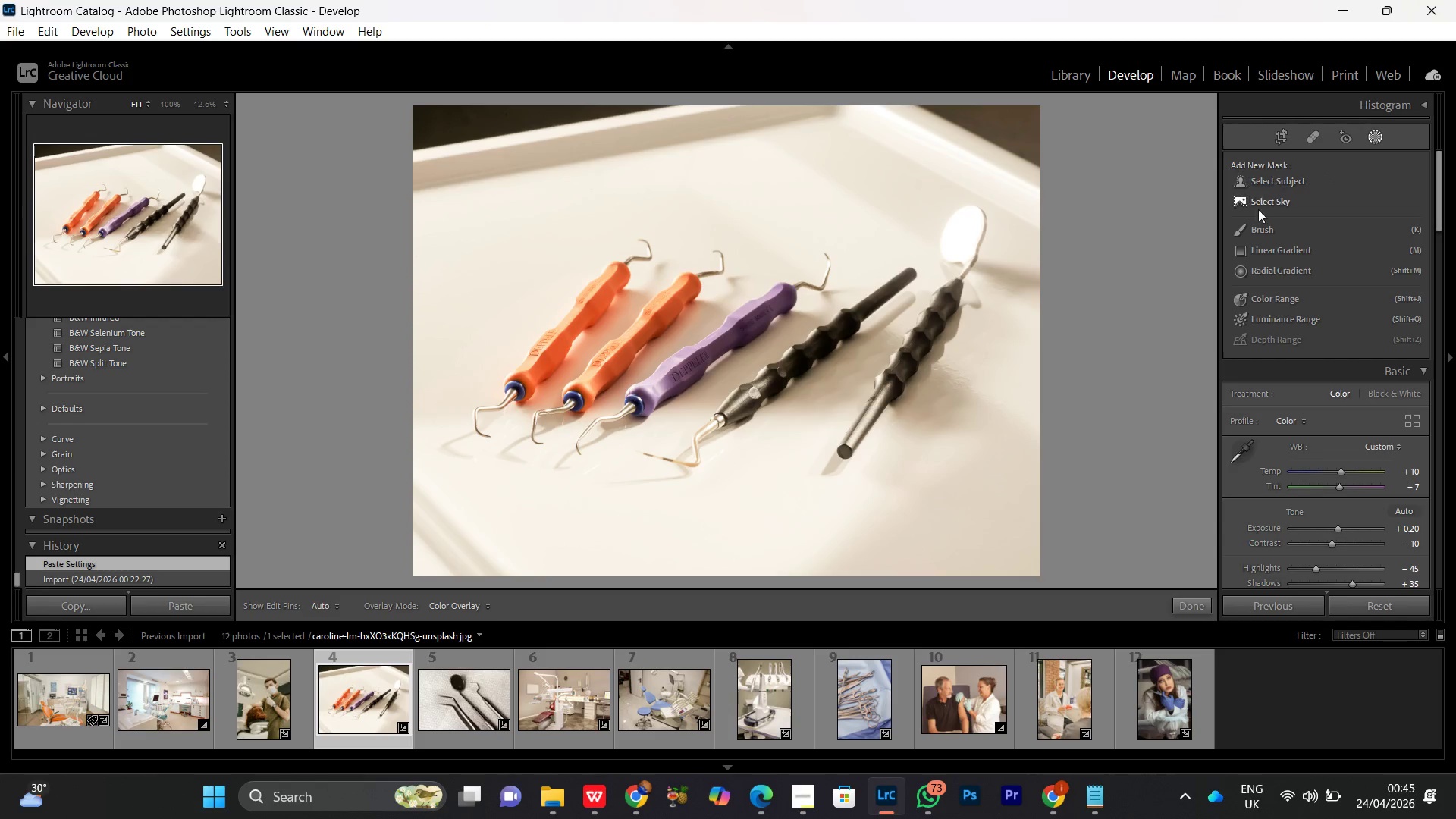 
left_click([1288, 179])
 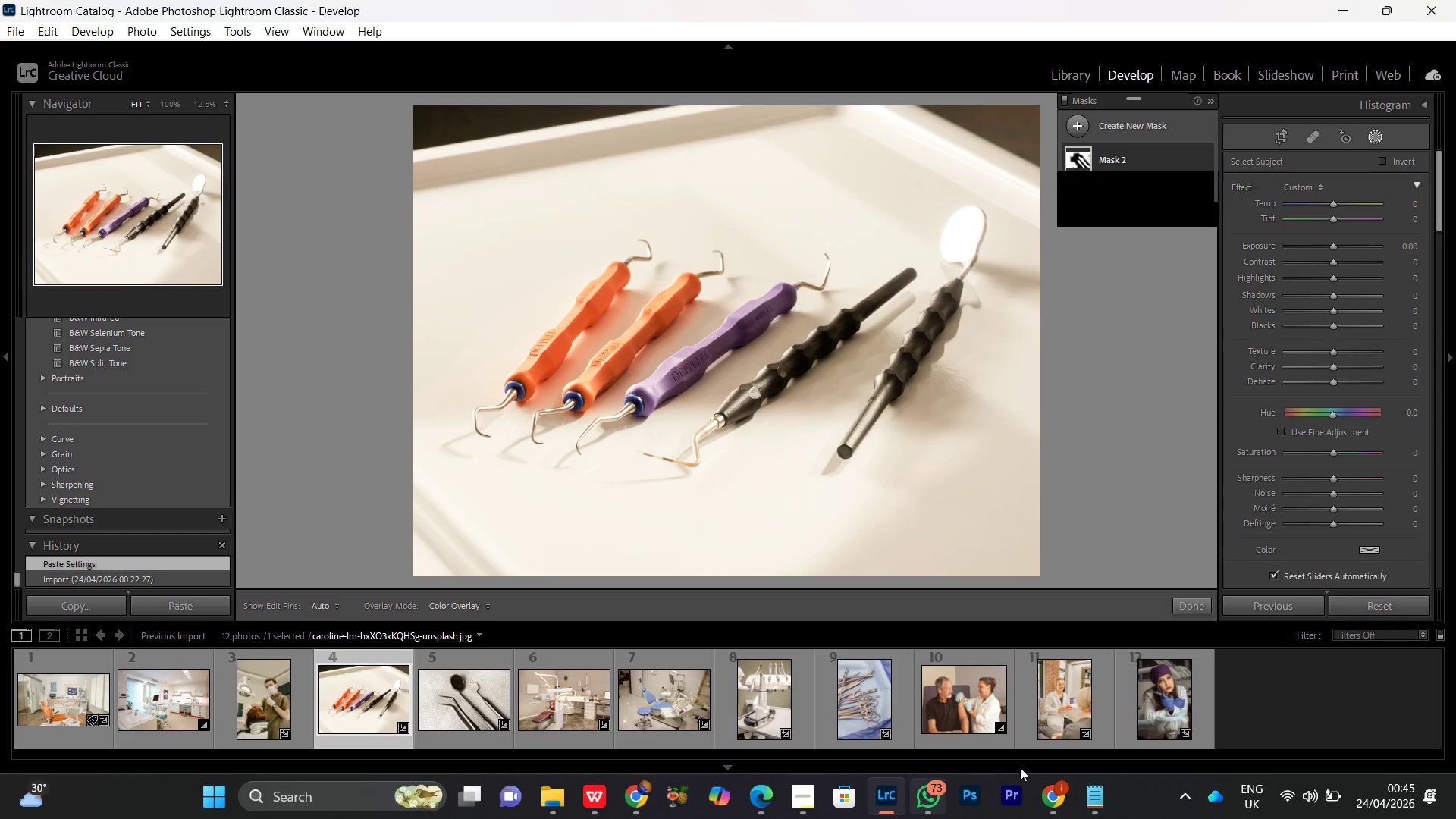 
left_click([1052, 798])
 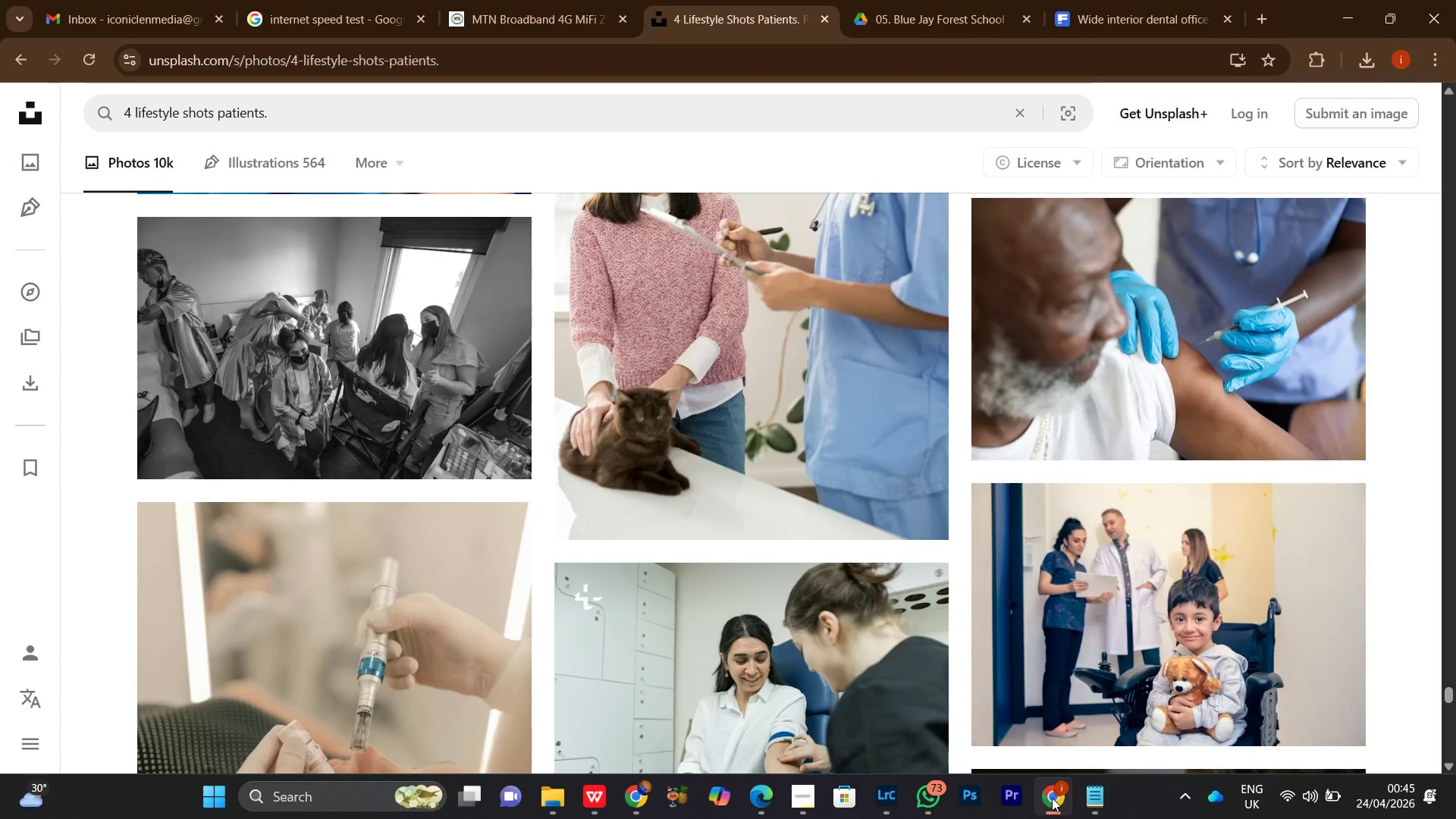 
left_click([1052, 798])
 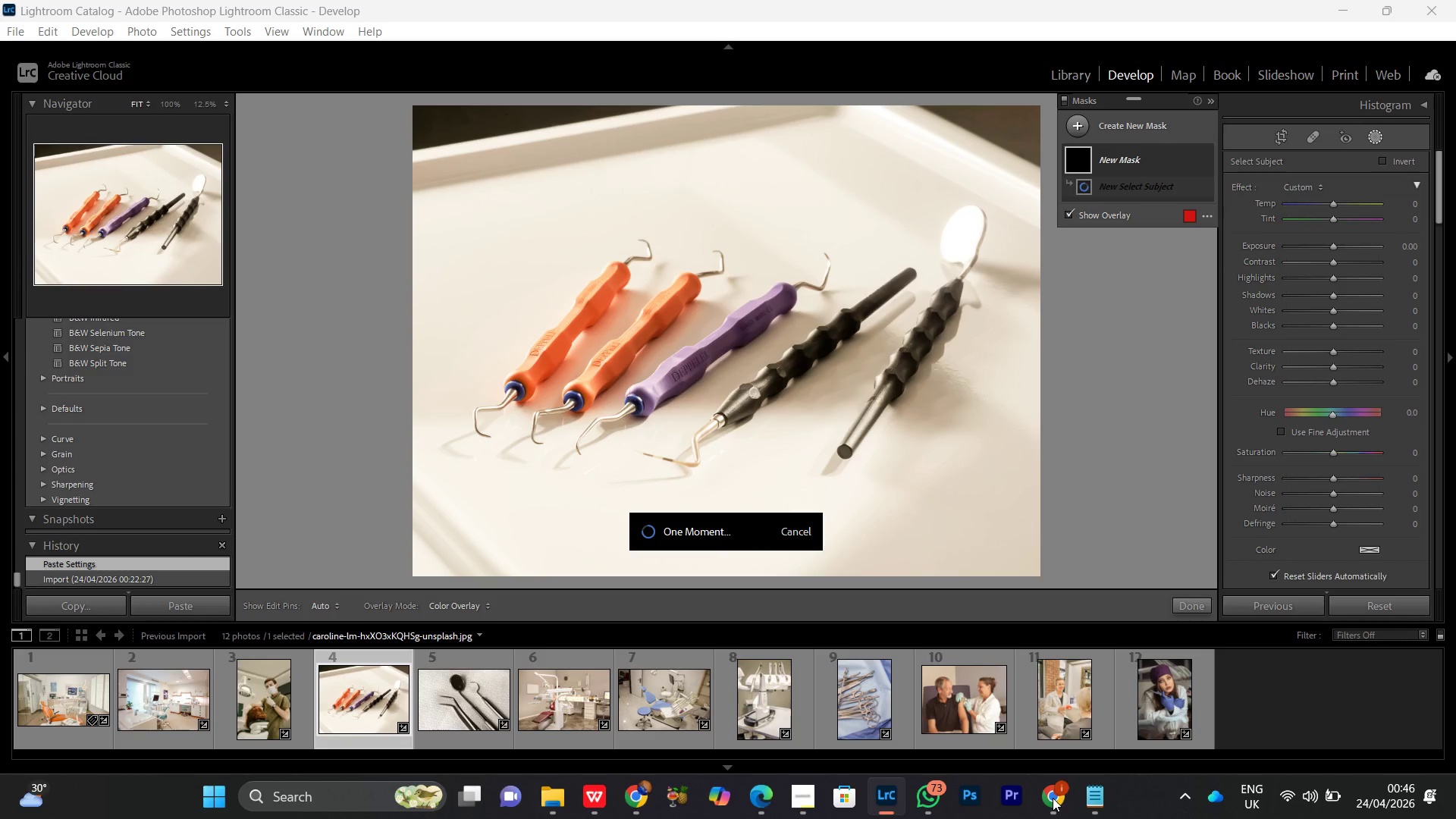 
wait(20.78)
 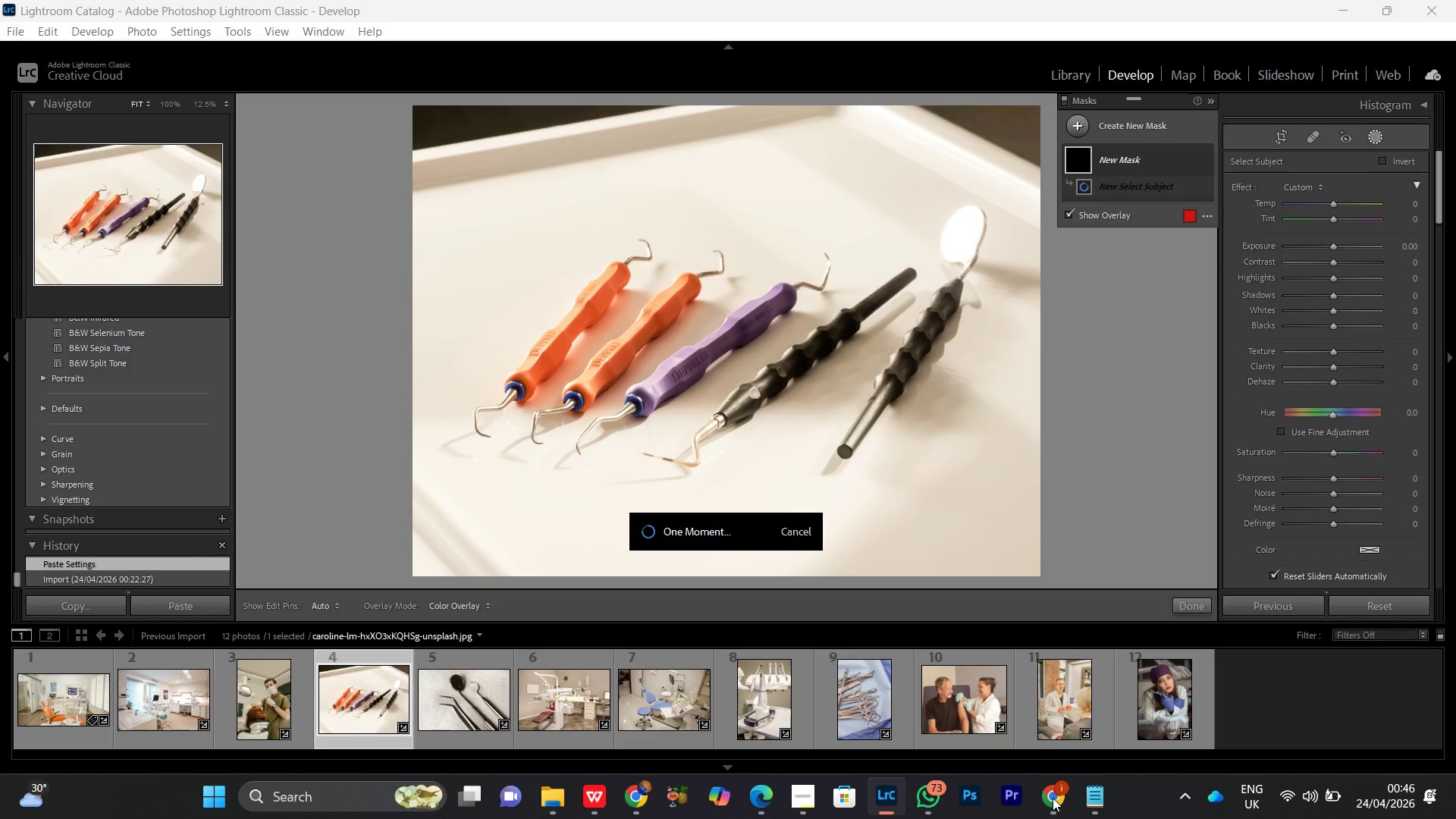 
left_click([1331, 347])
 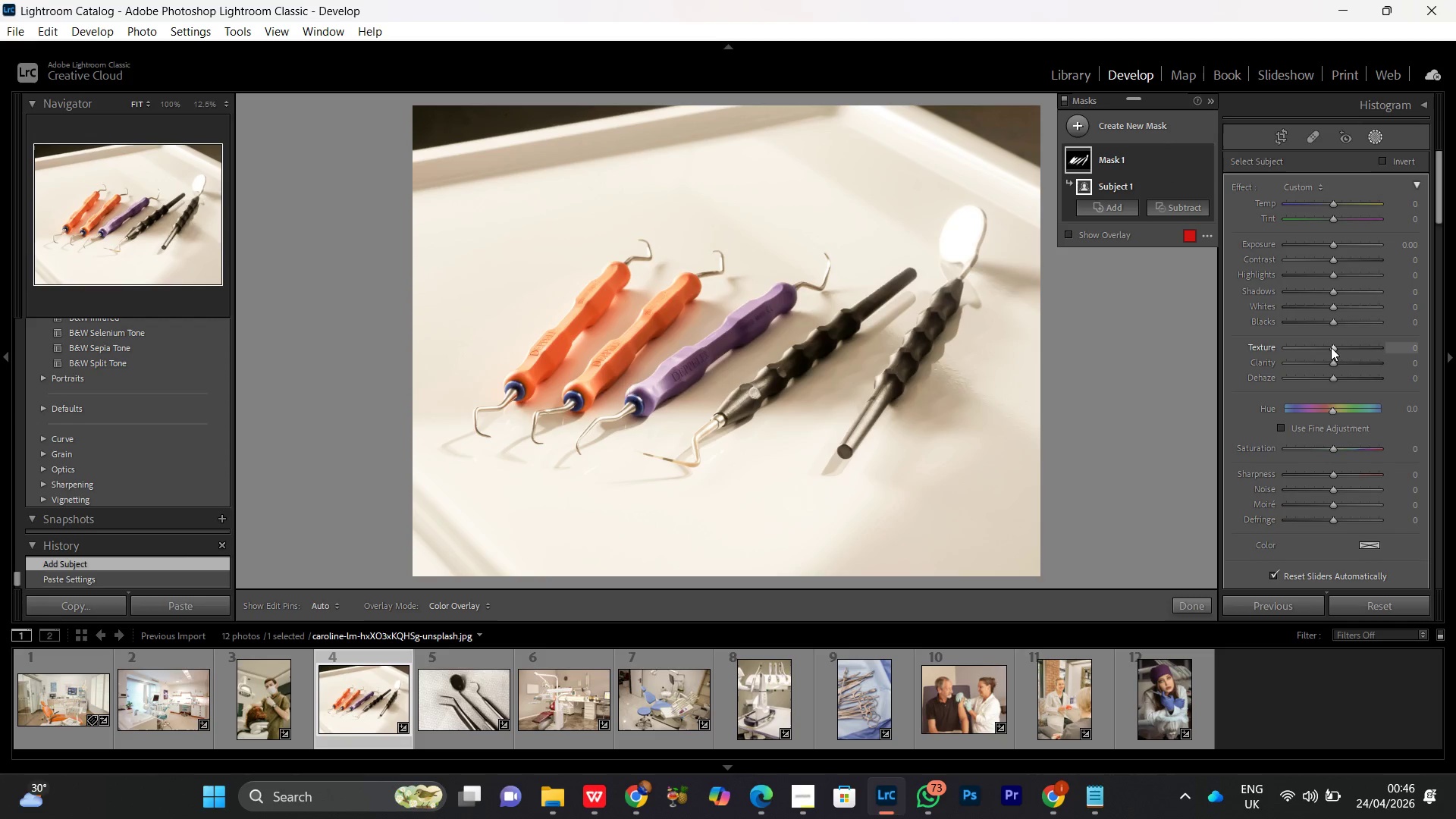 
scroll: coordinate [1331, 347], scroll_direction: up, amount: 18.0
 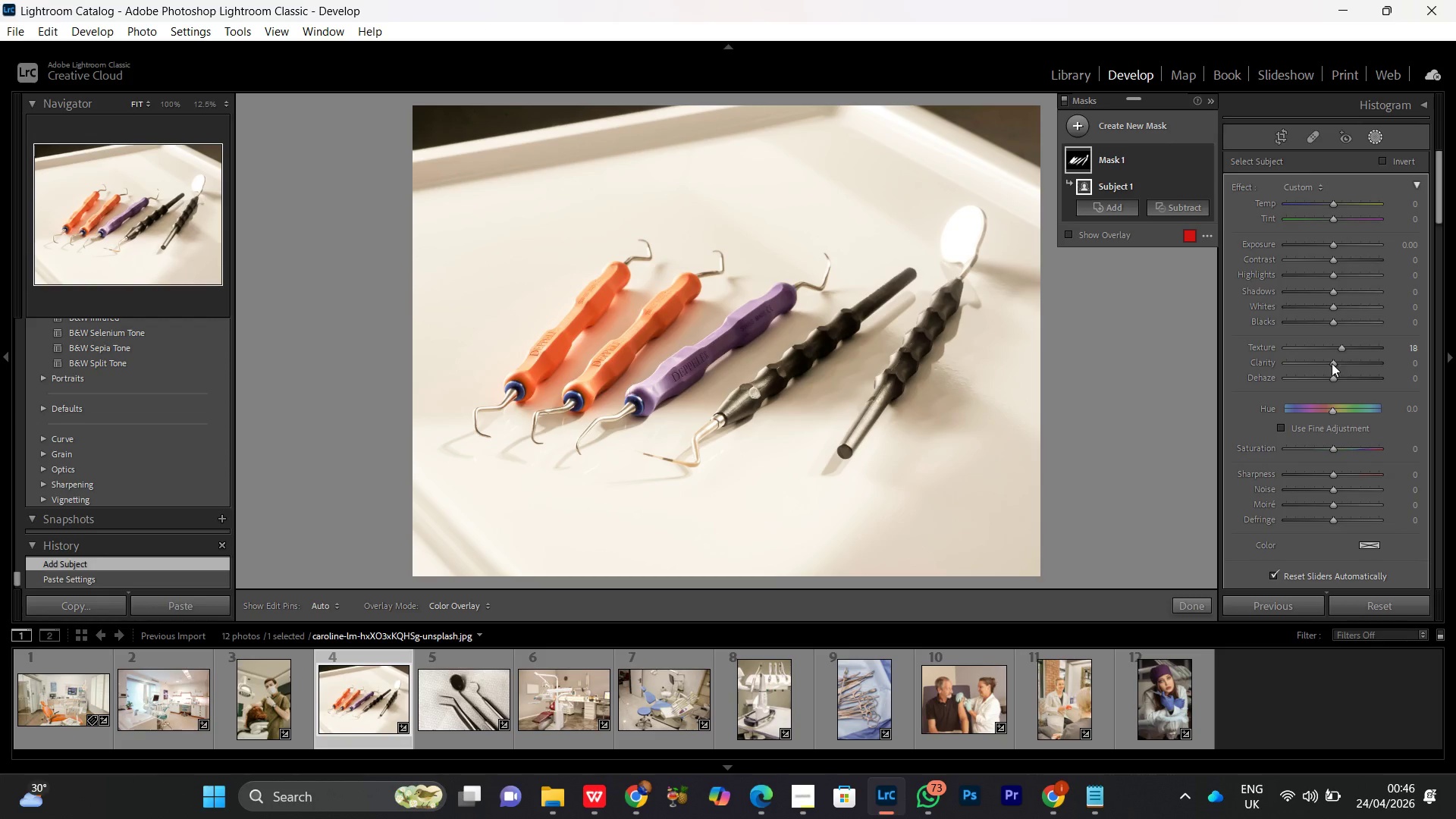 
left_click([1334, 365])
 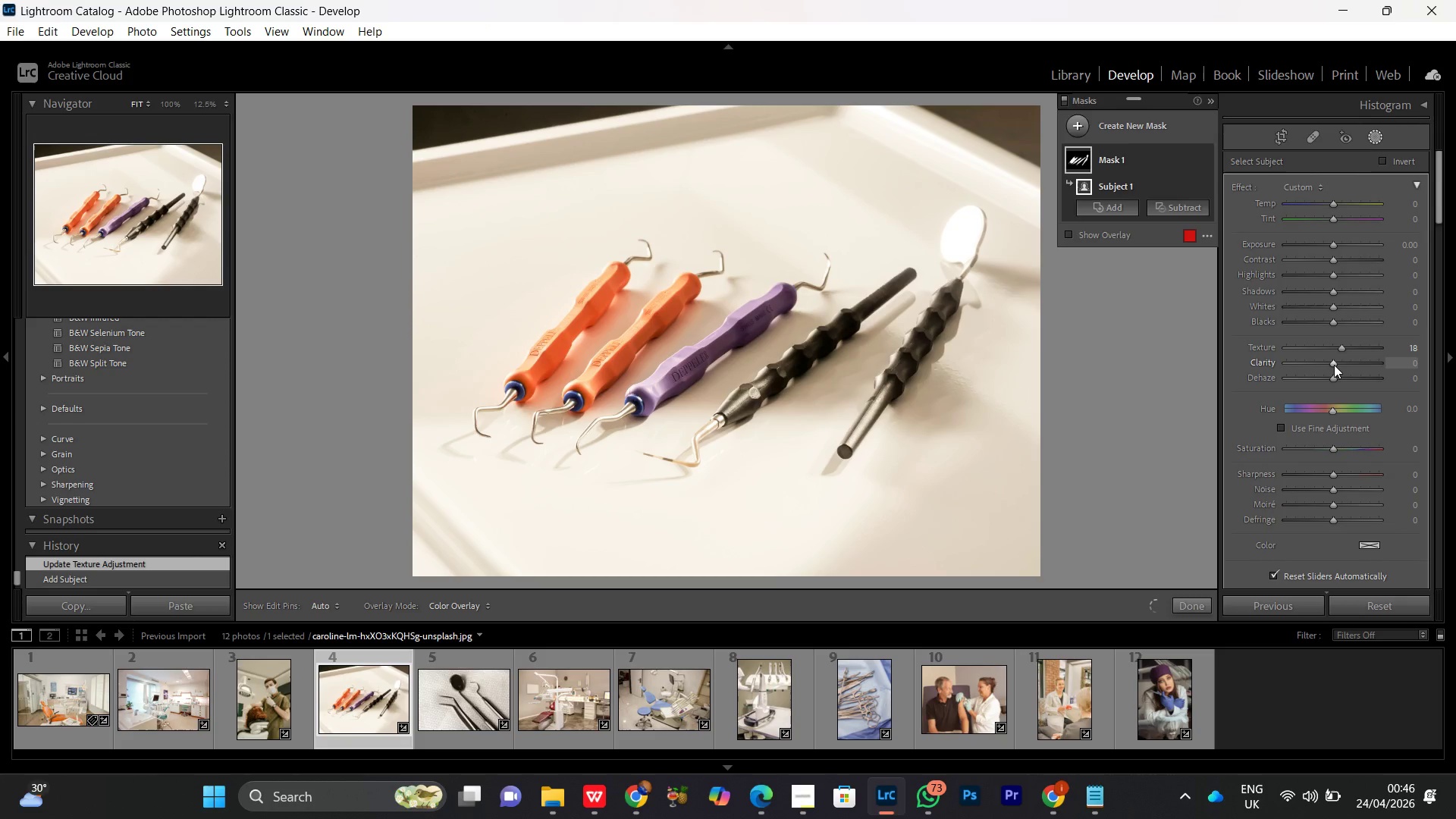 
scroll: coordinate [1333, 365], scroll_direction: up, amount: 10.0
 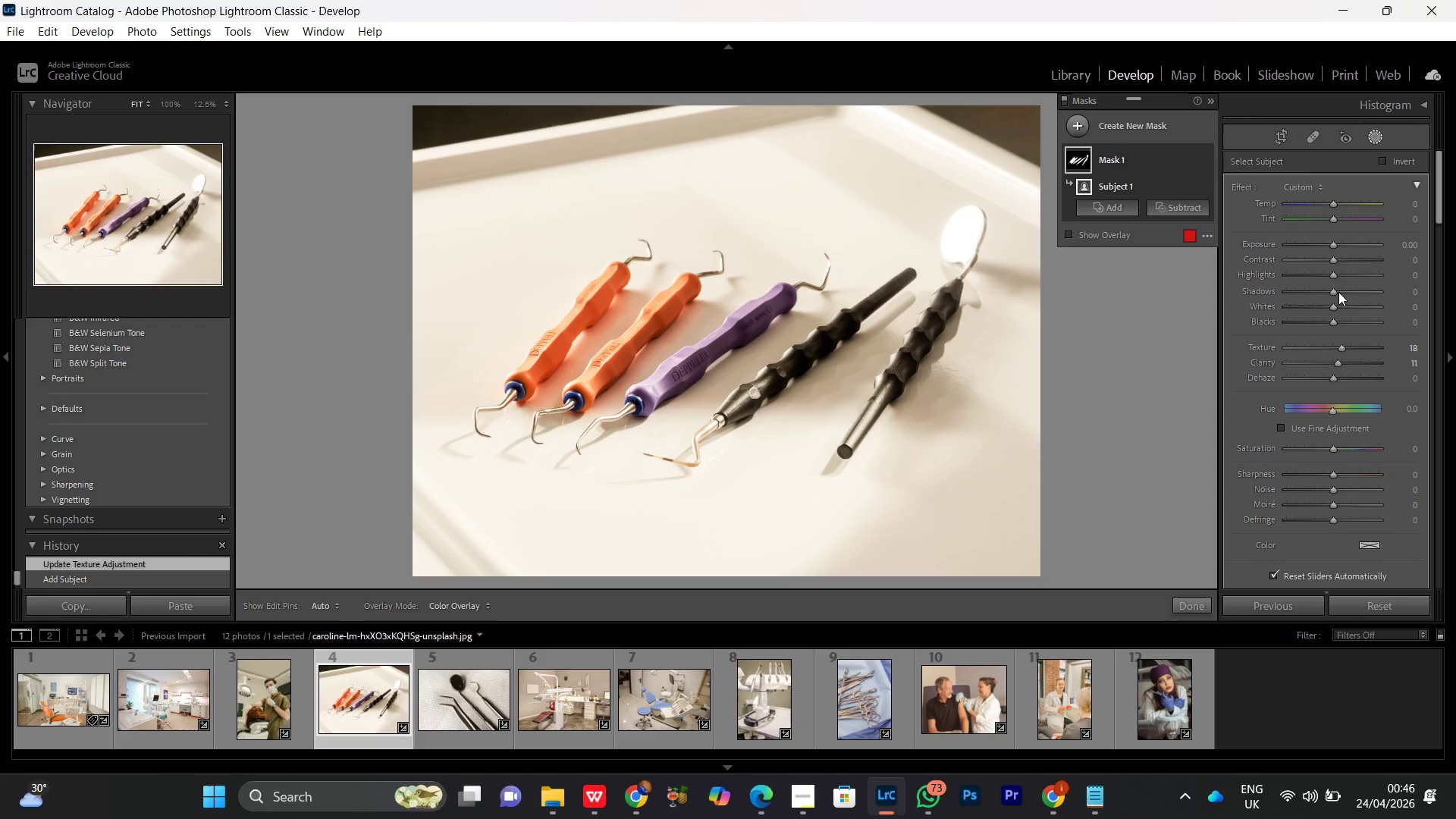 
left_click([1334, 290])
 